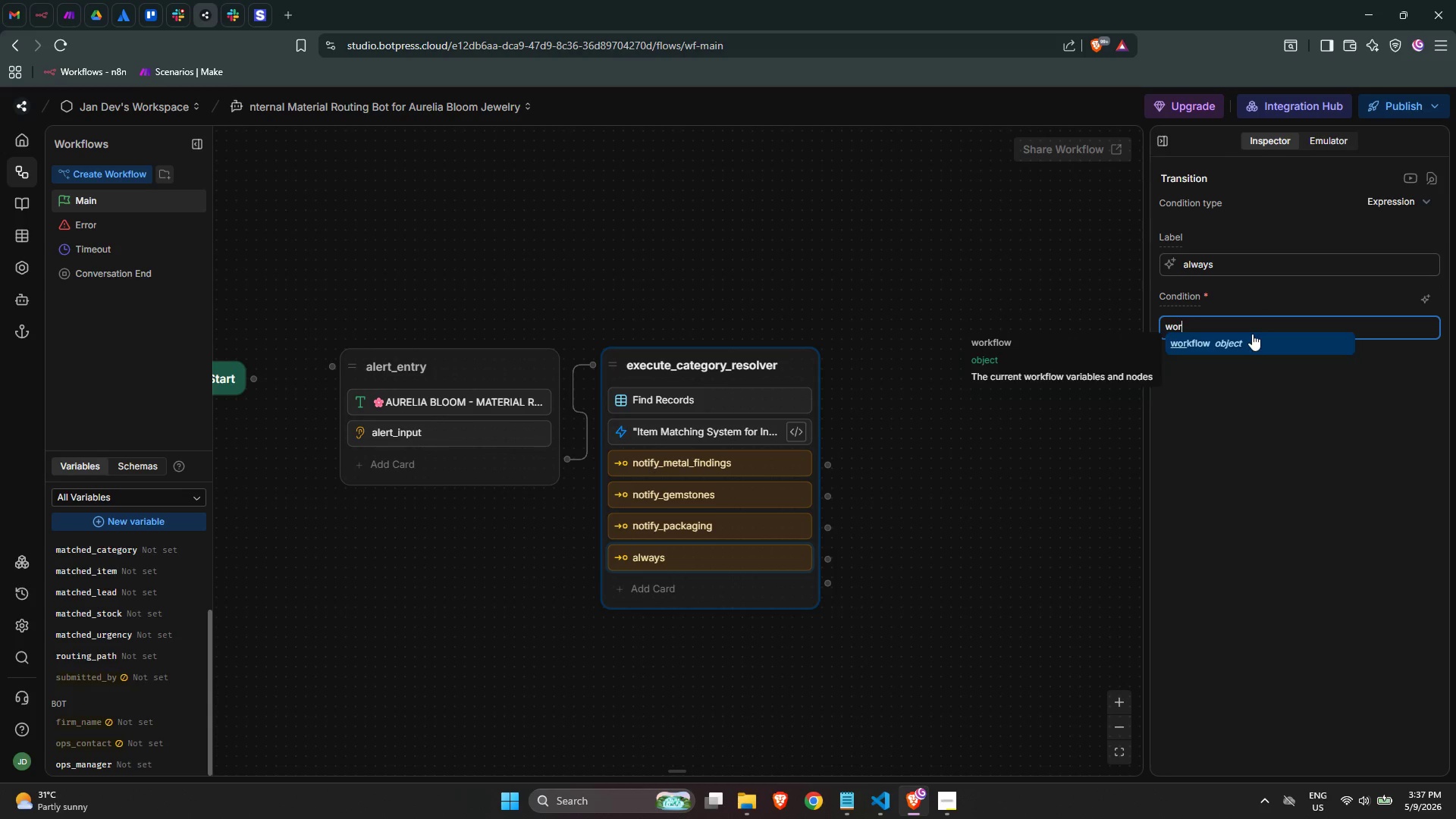 
key(Enter)
 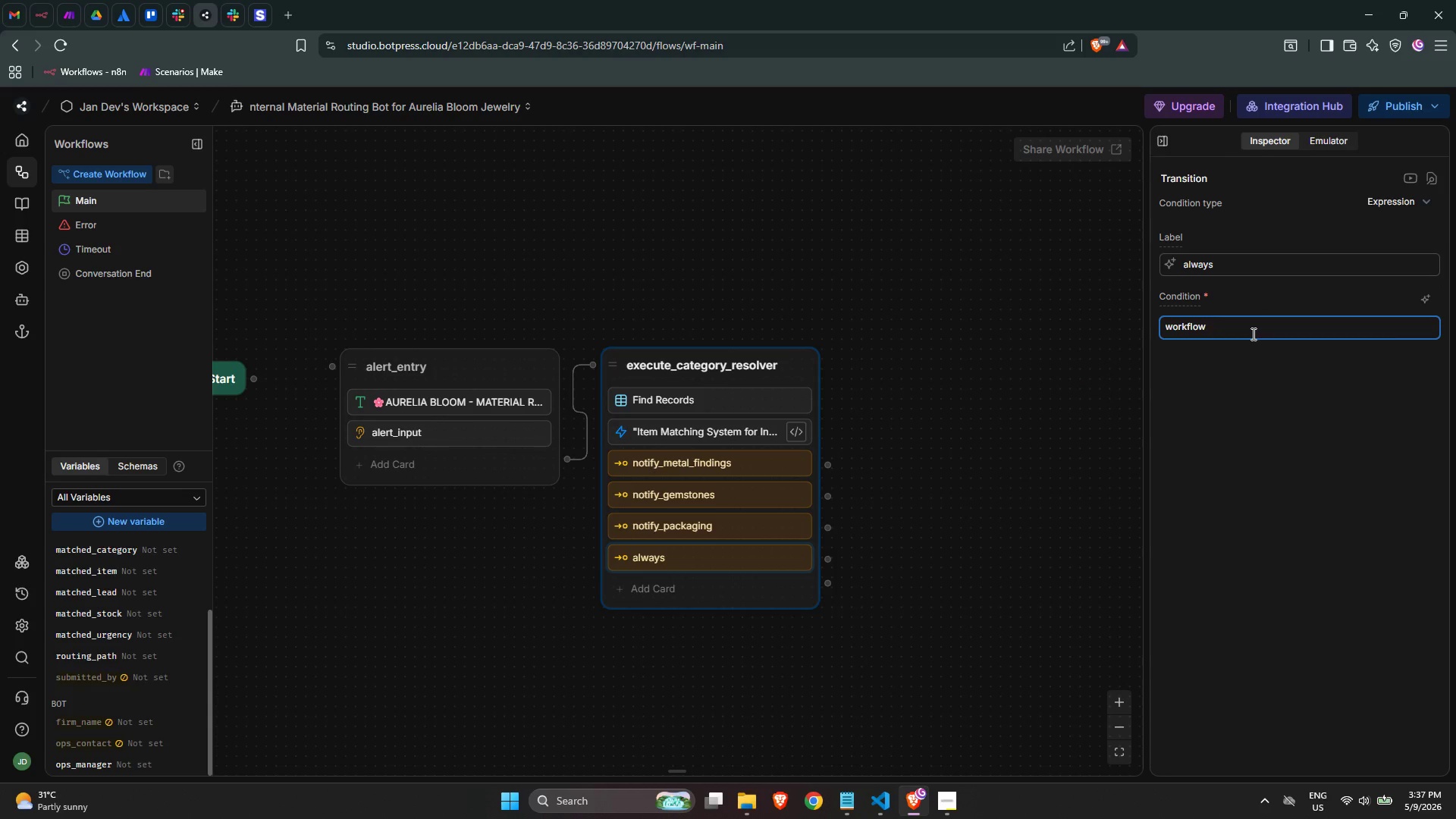 
type(.route)
key(Backspace)
 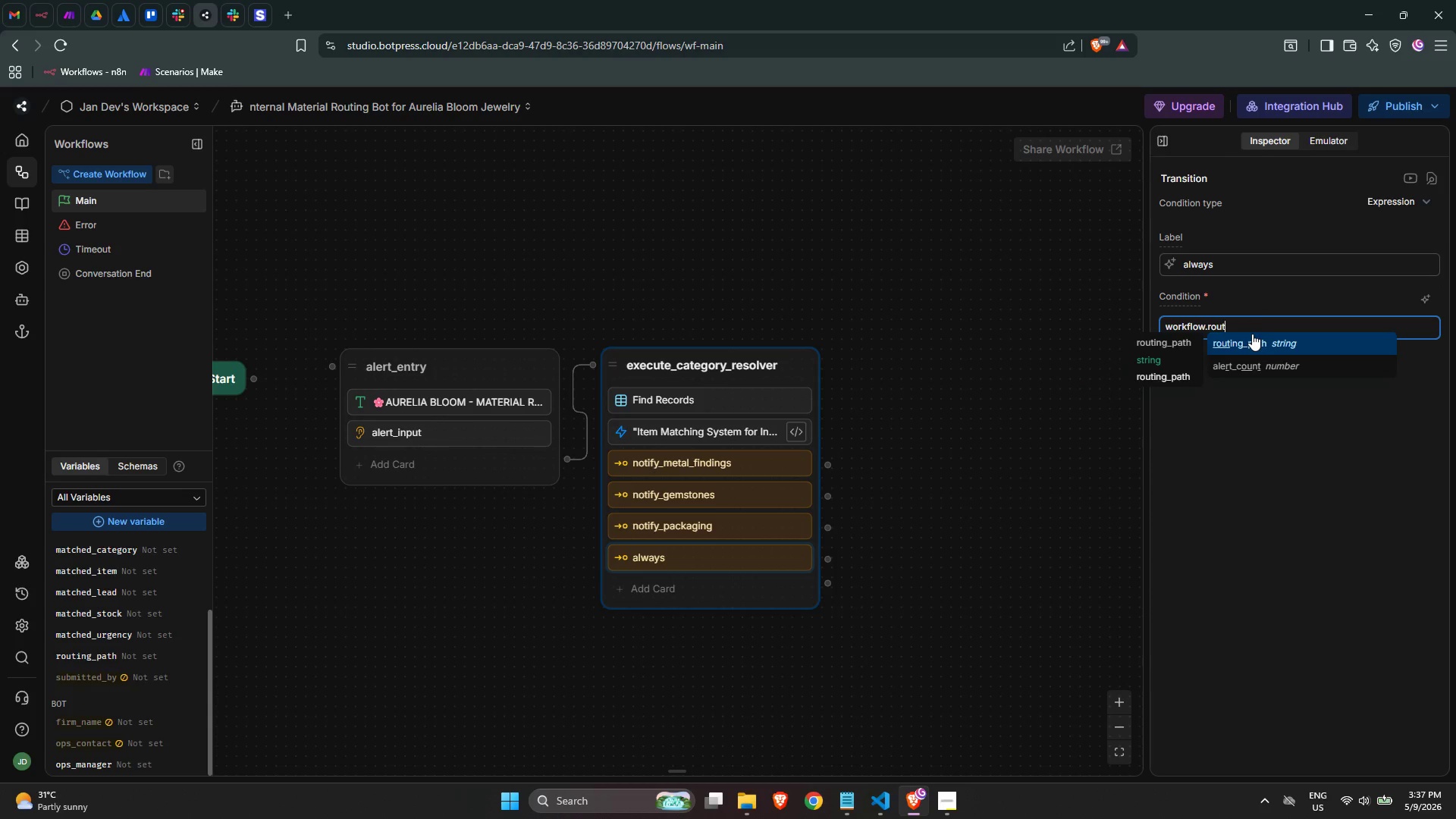 
key(Enter)
 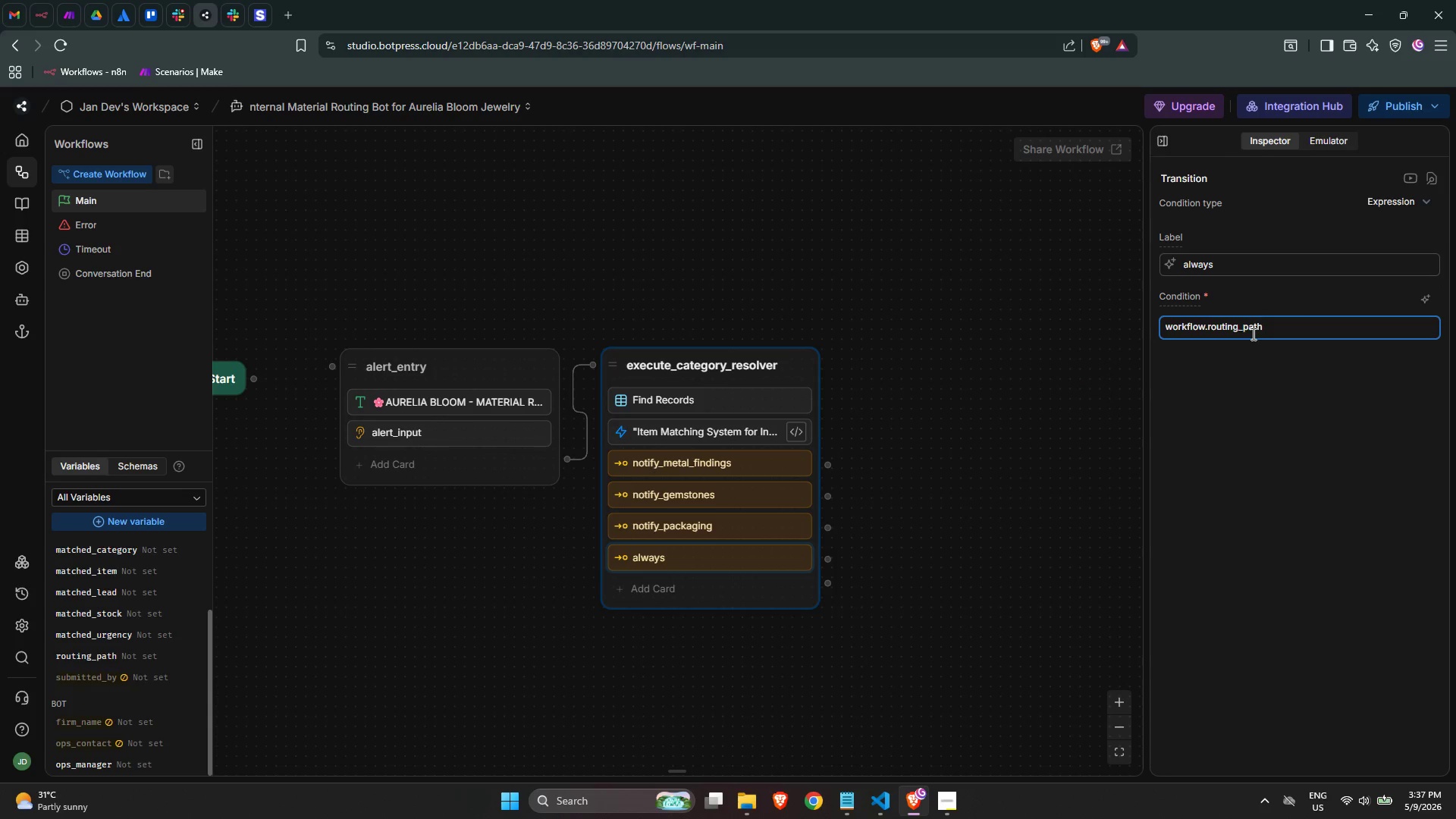 
key(Space)
 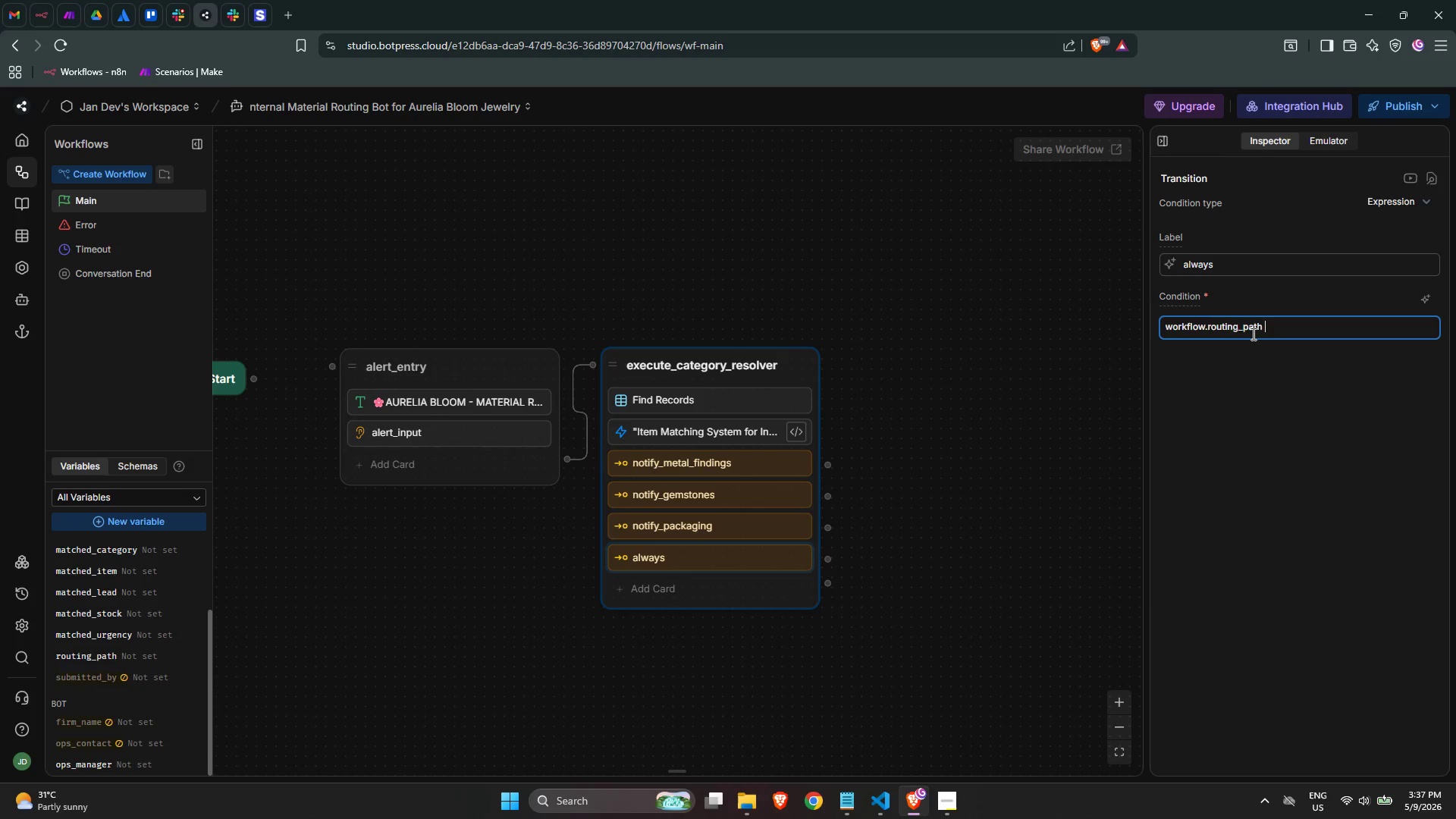 
key(Equal)
 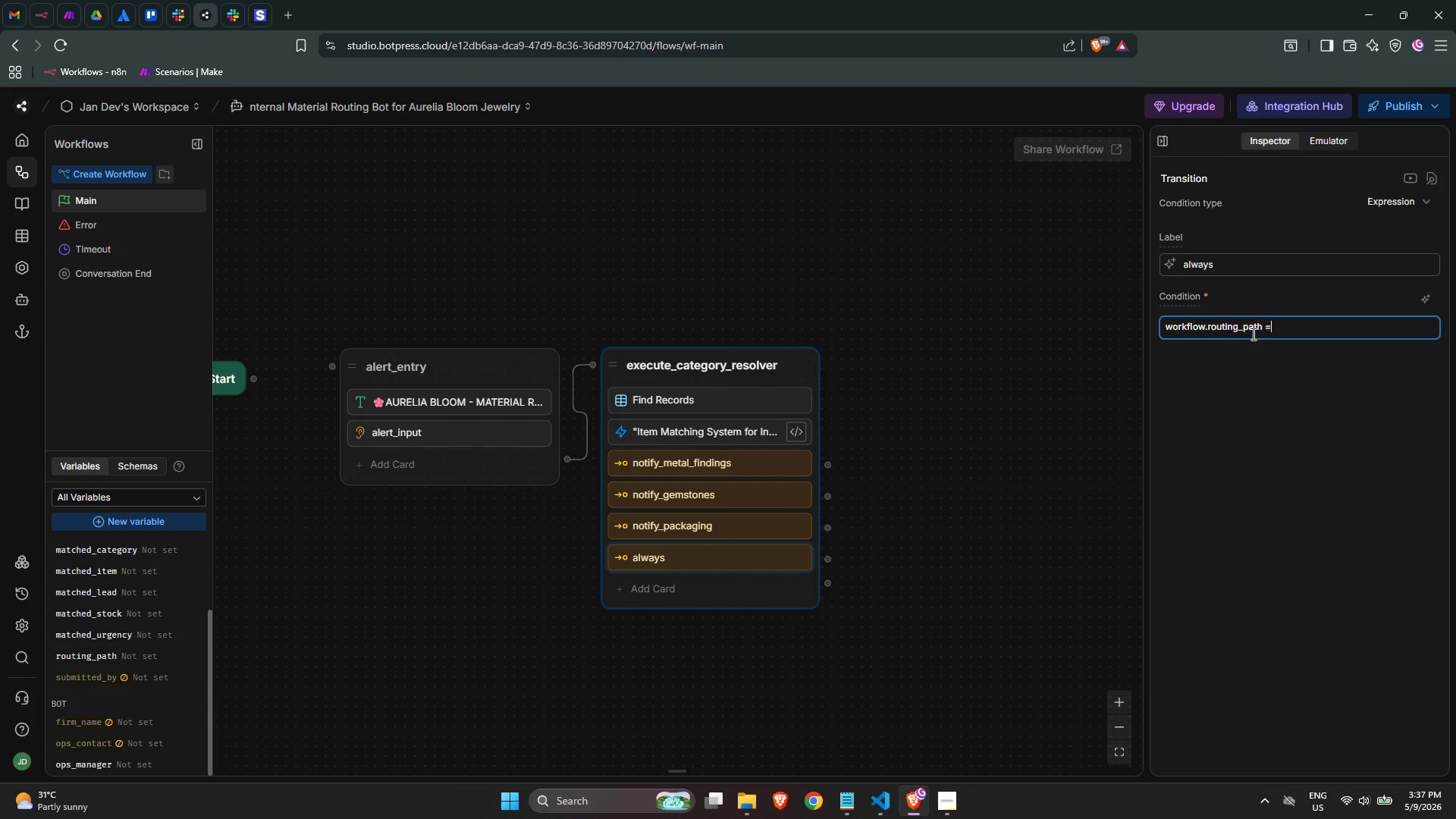 
key(Equal)
 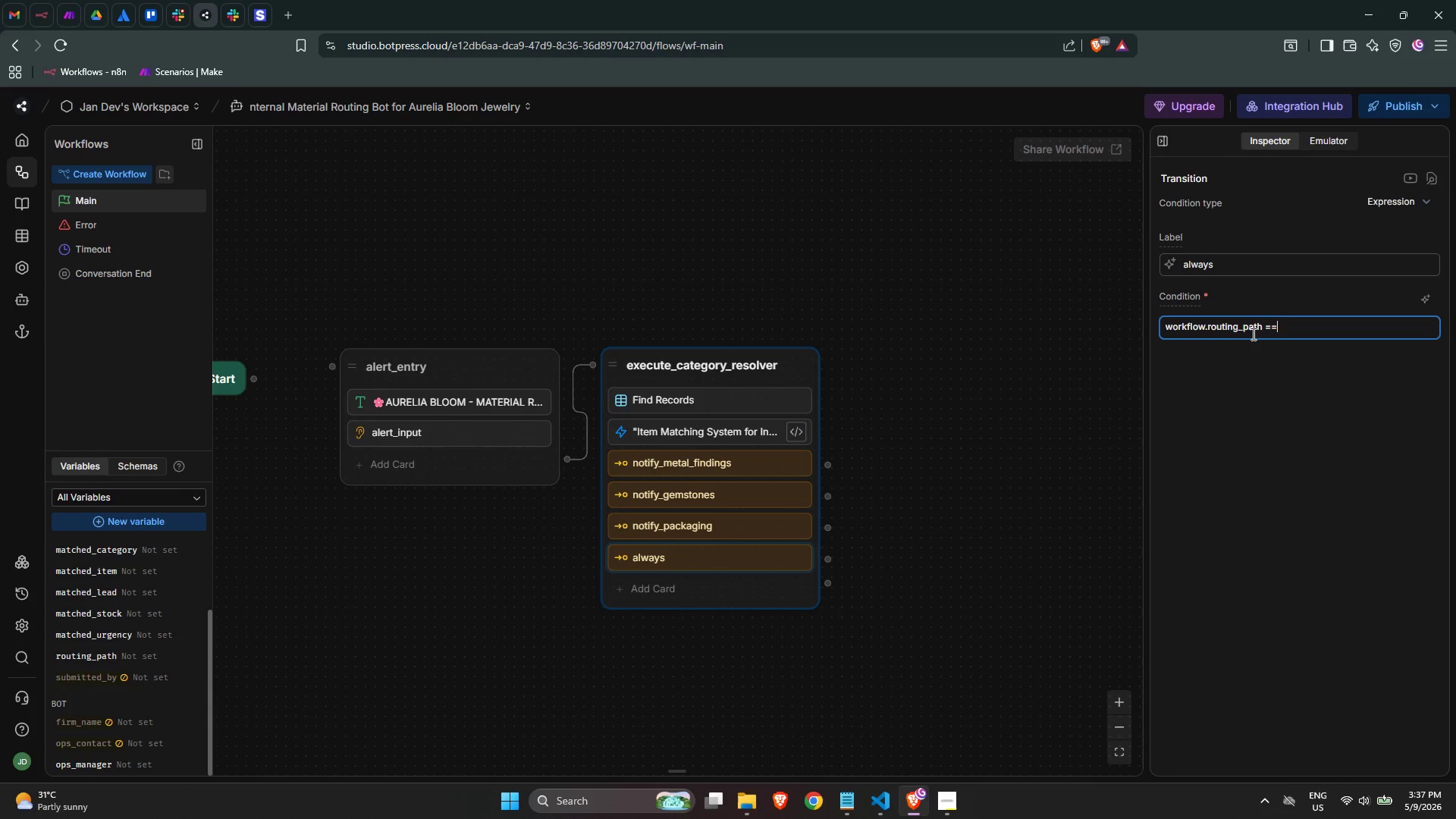 
key(Equal)
 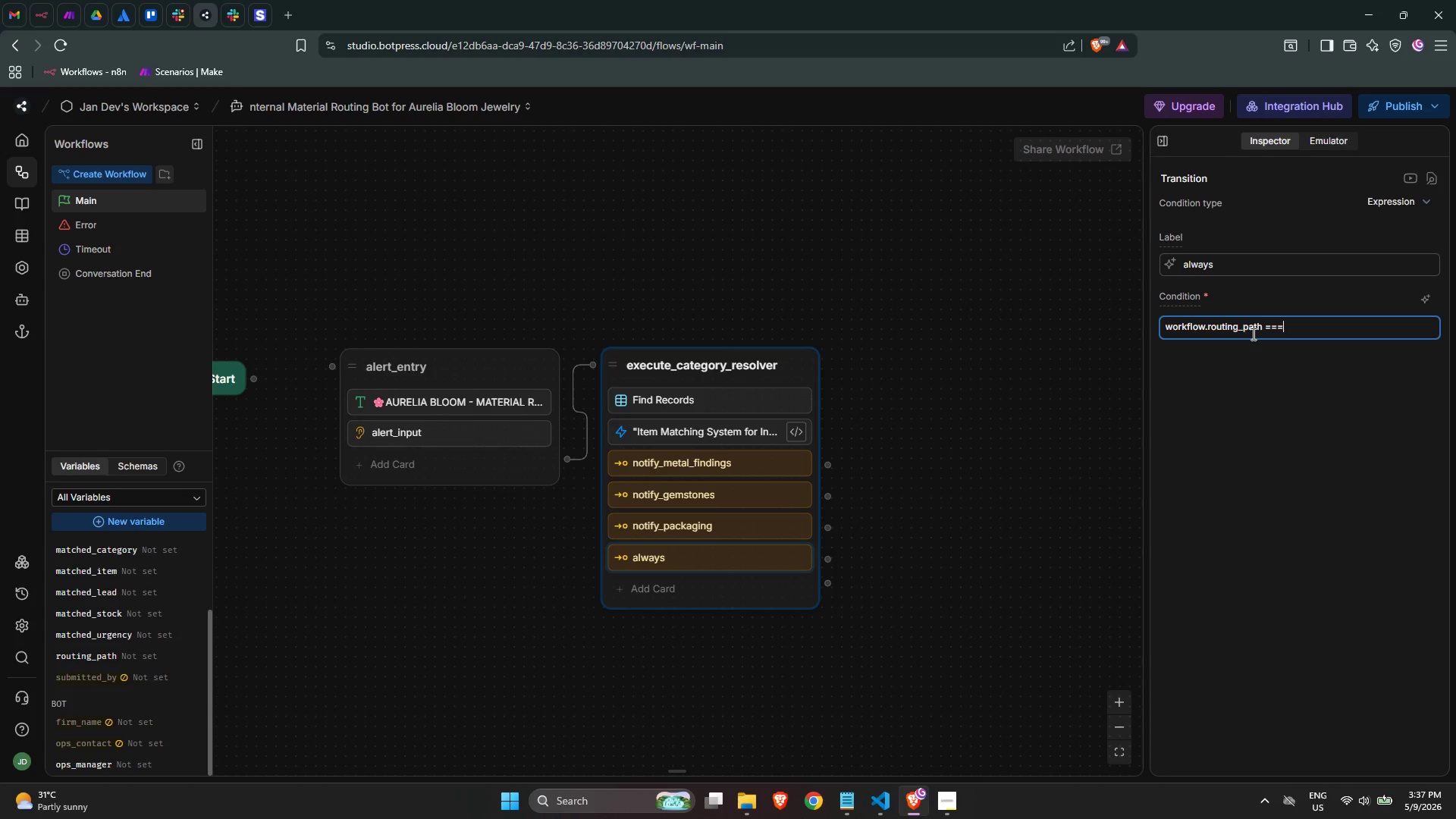 
key(Space)
 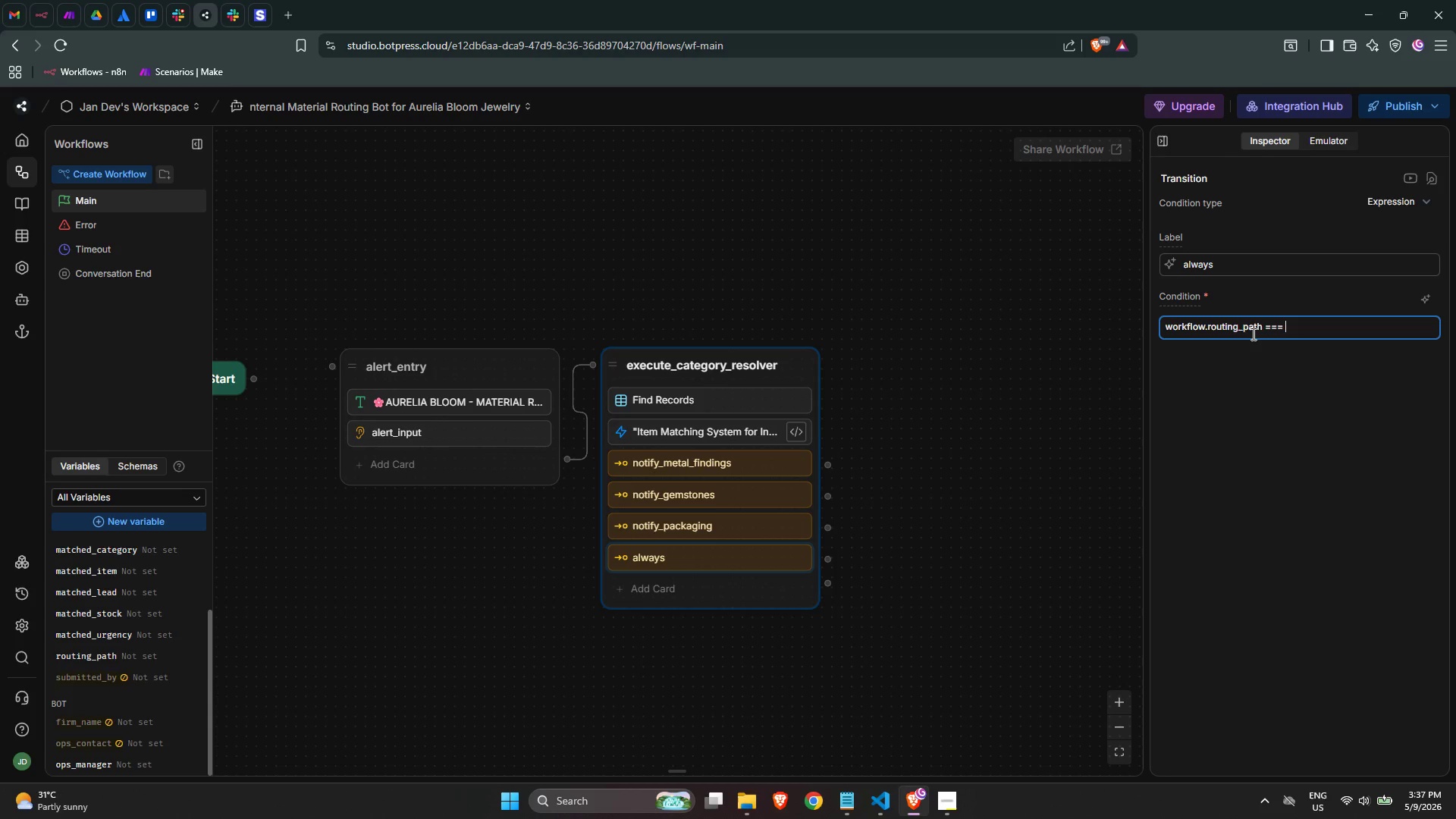 
key(Shift+Quote)
 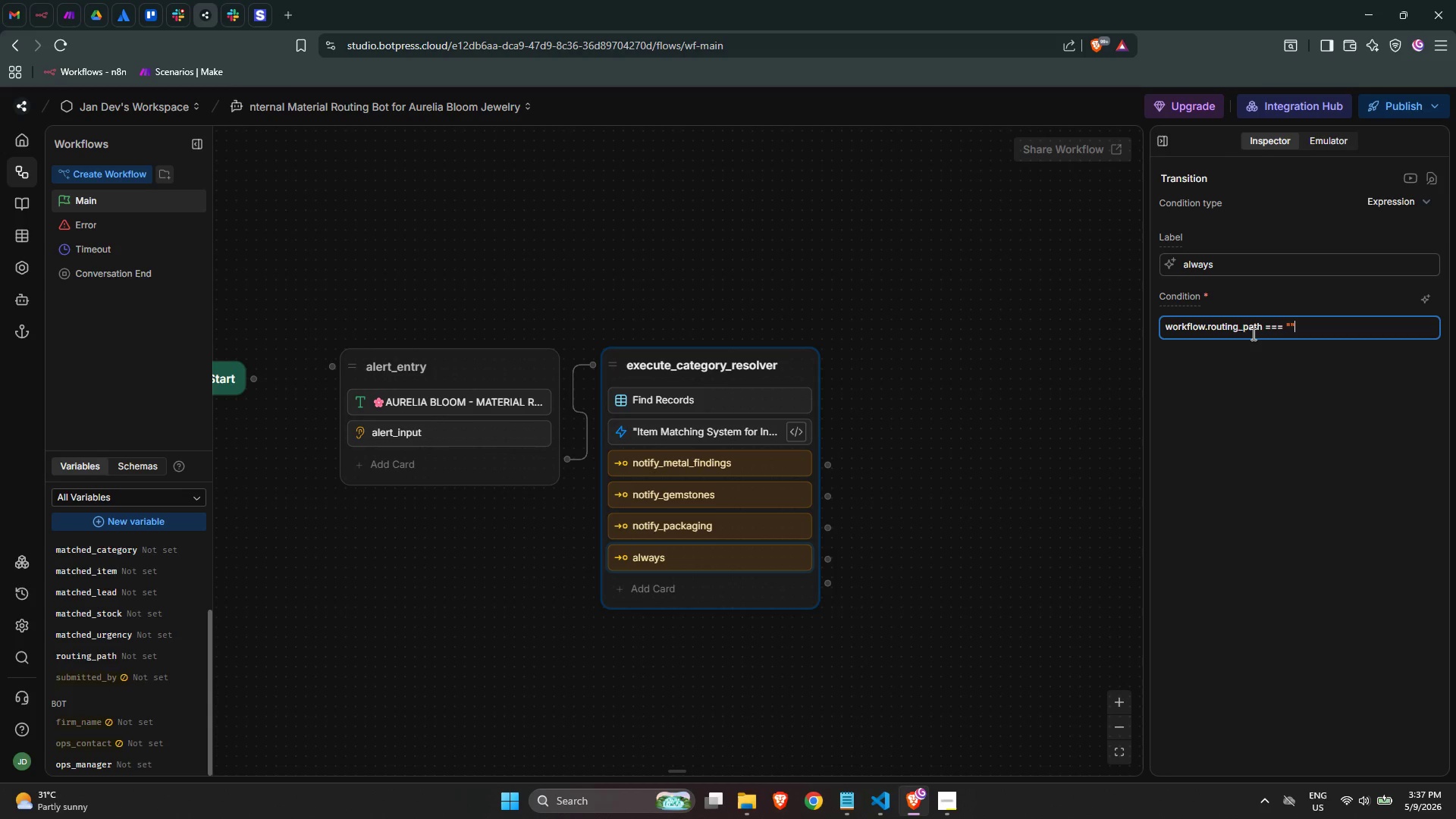 
key(Shift+Quote)
 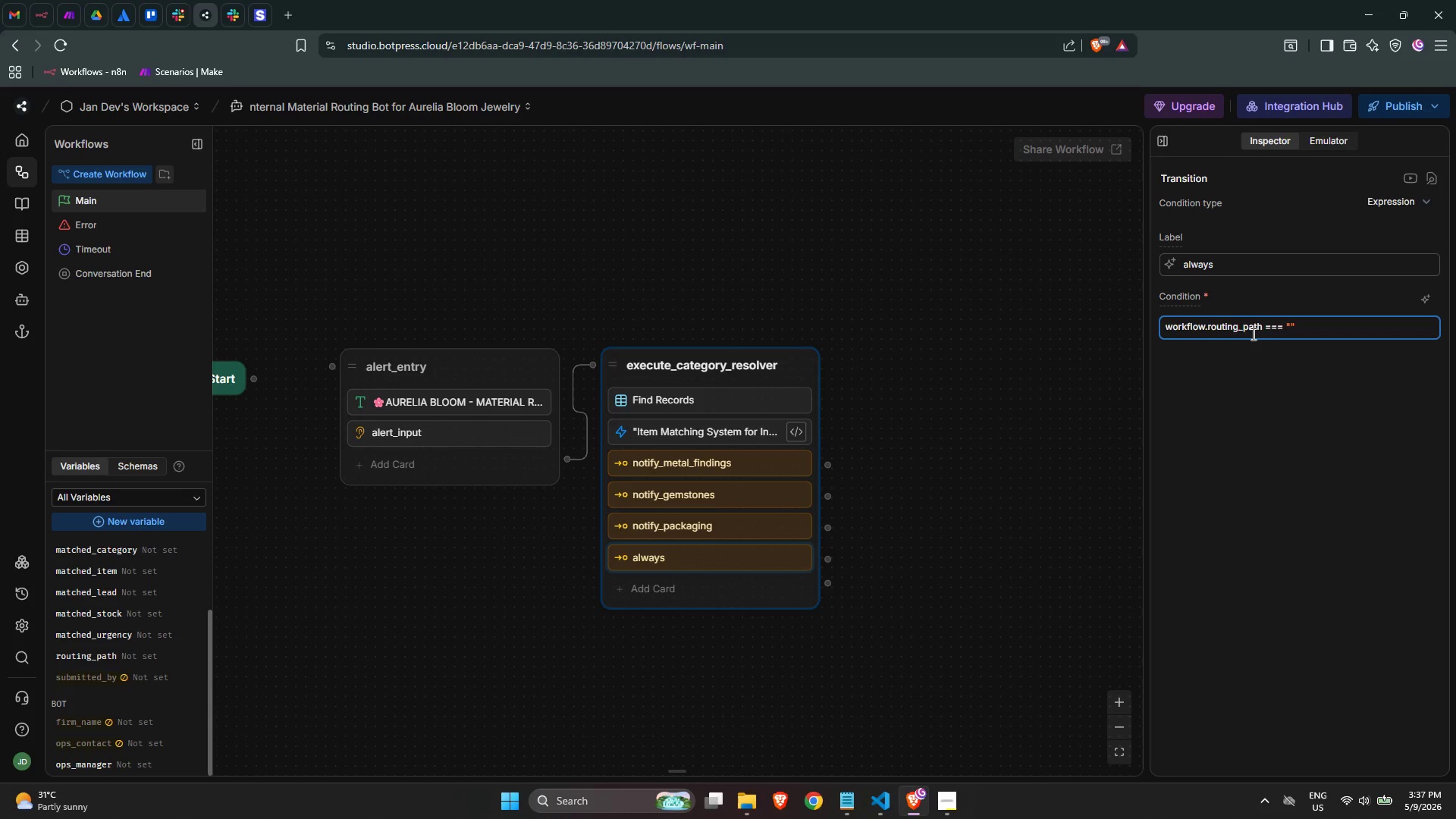 
key(ArrowLeft)
 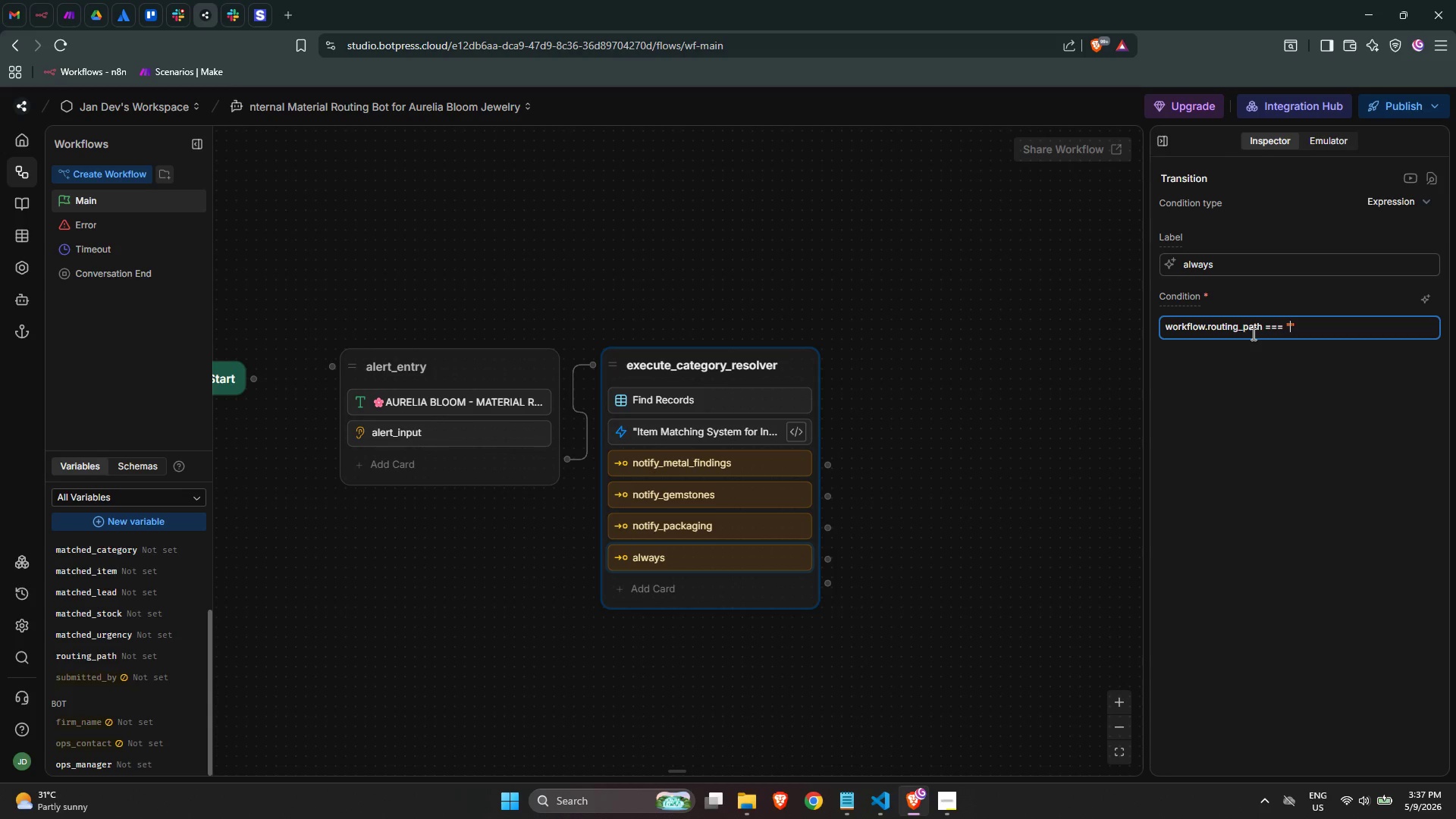 
type(Wire & Cord)
 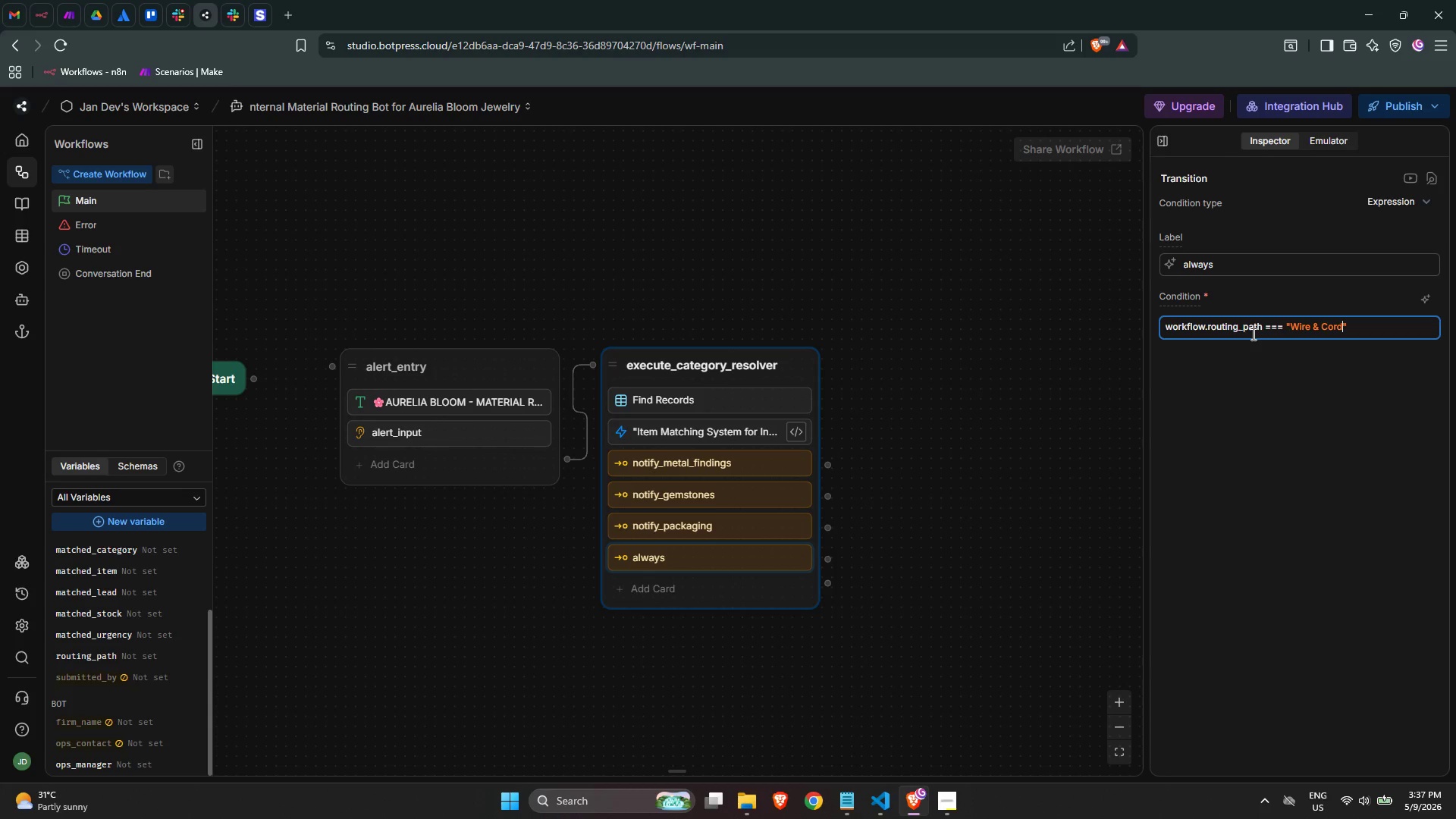 
double_click([1193, 260])
 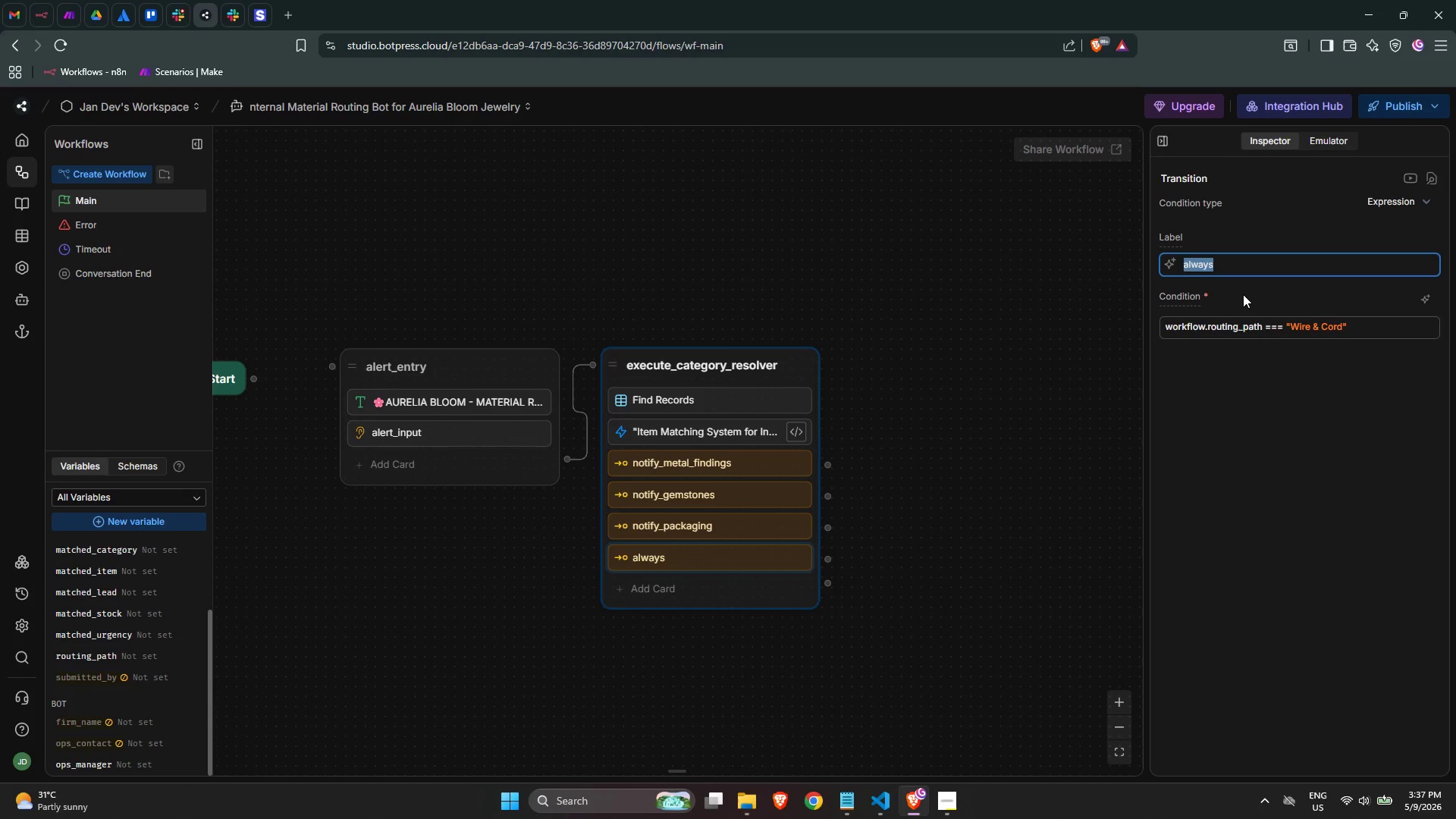 
type(notify_wire_cord)
 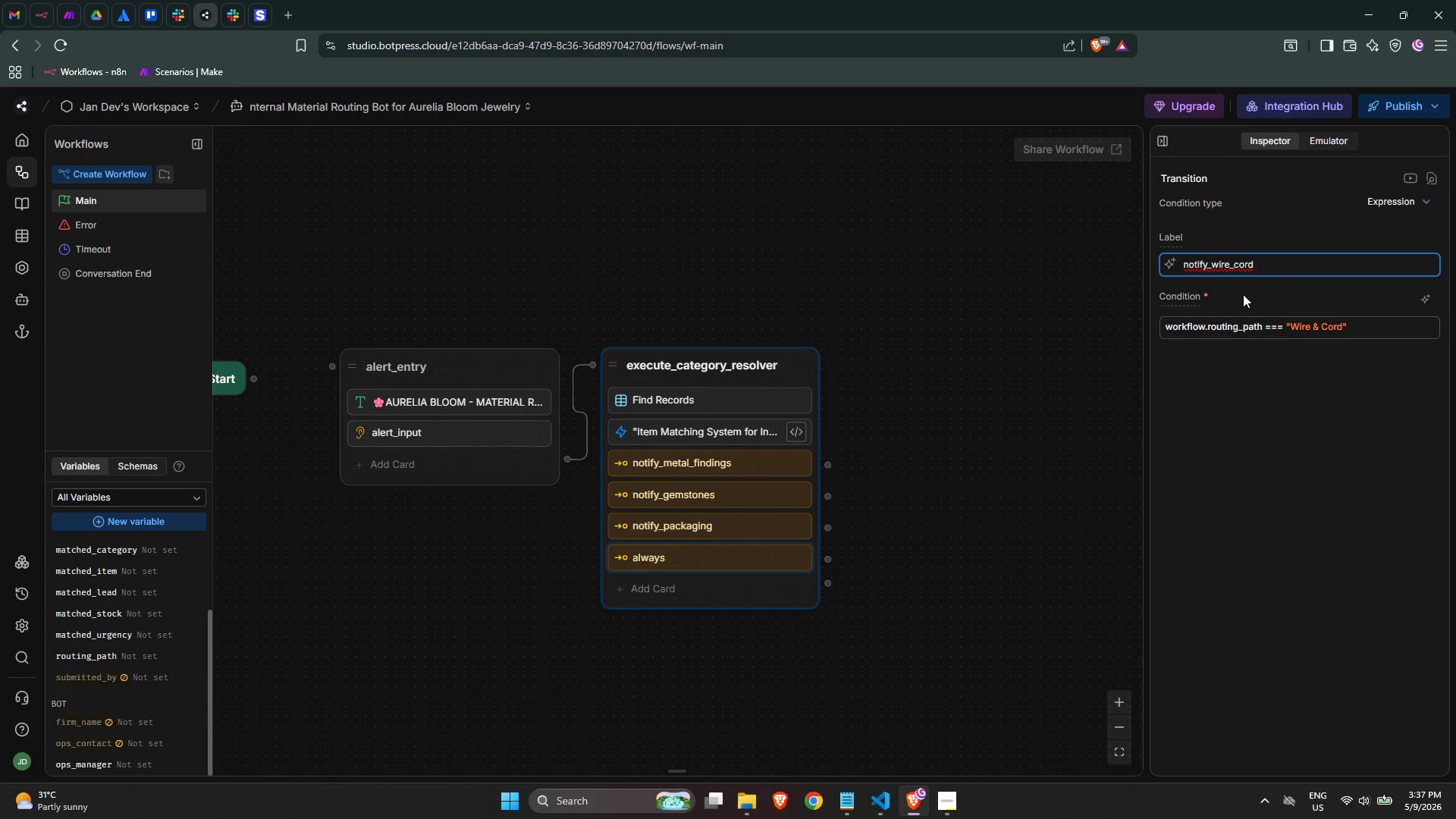 
wait(5.11)
 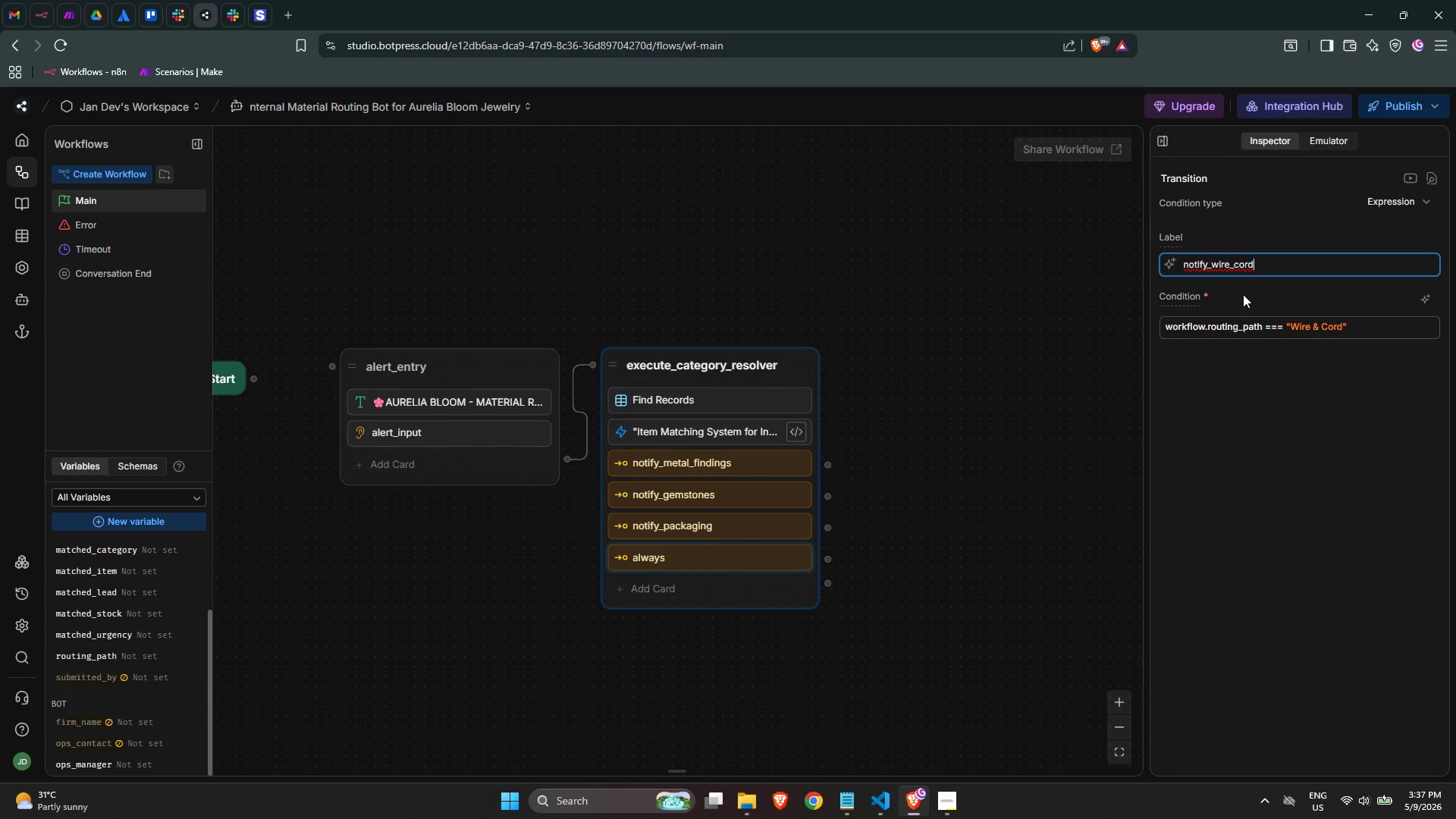 
left_click([1298, 388])
 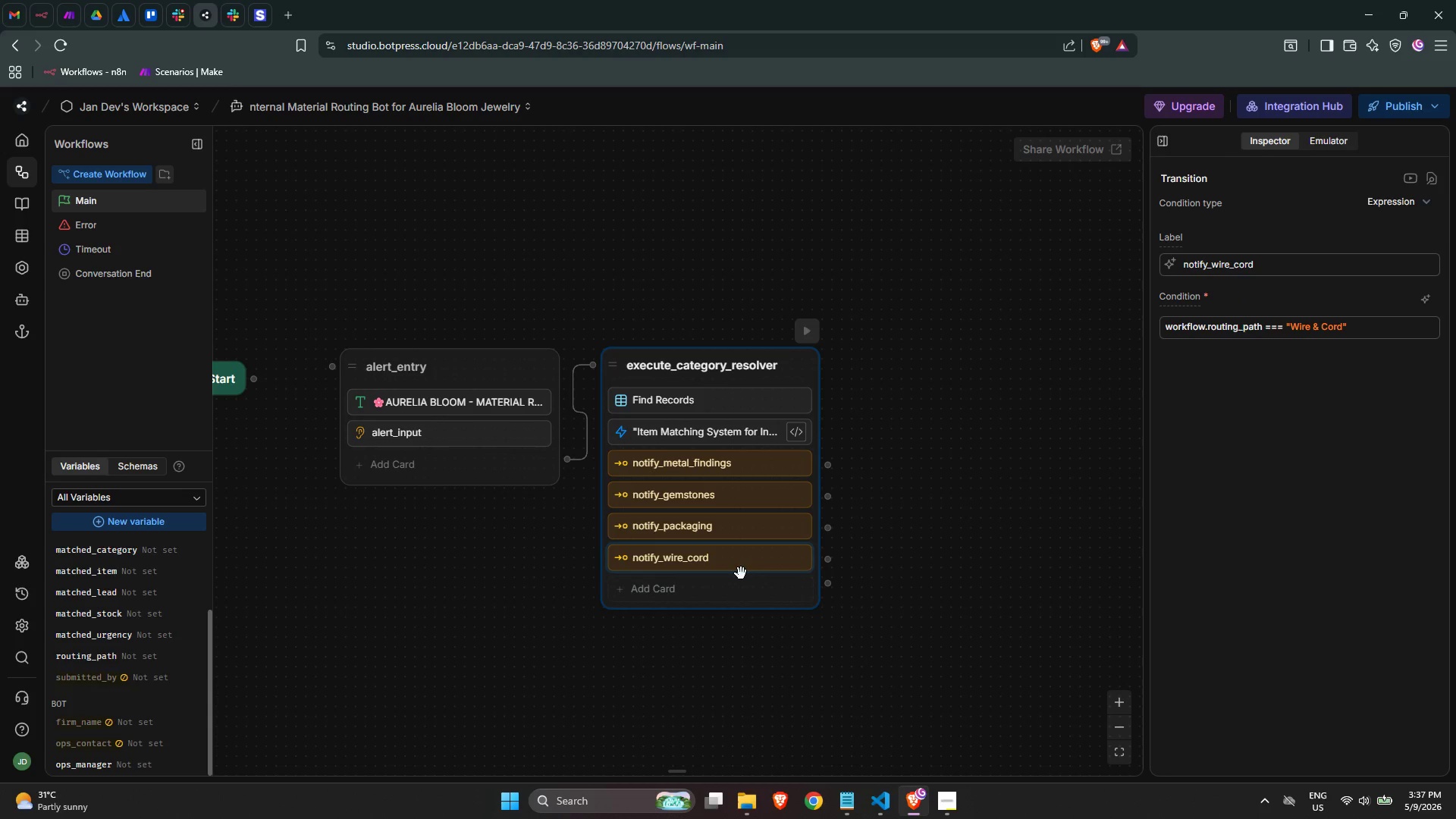 
left_click([729, 595])
 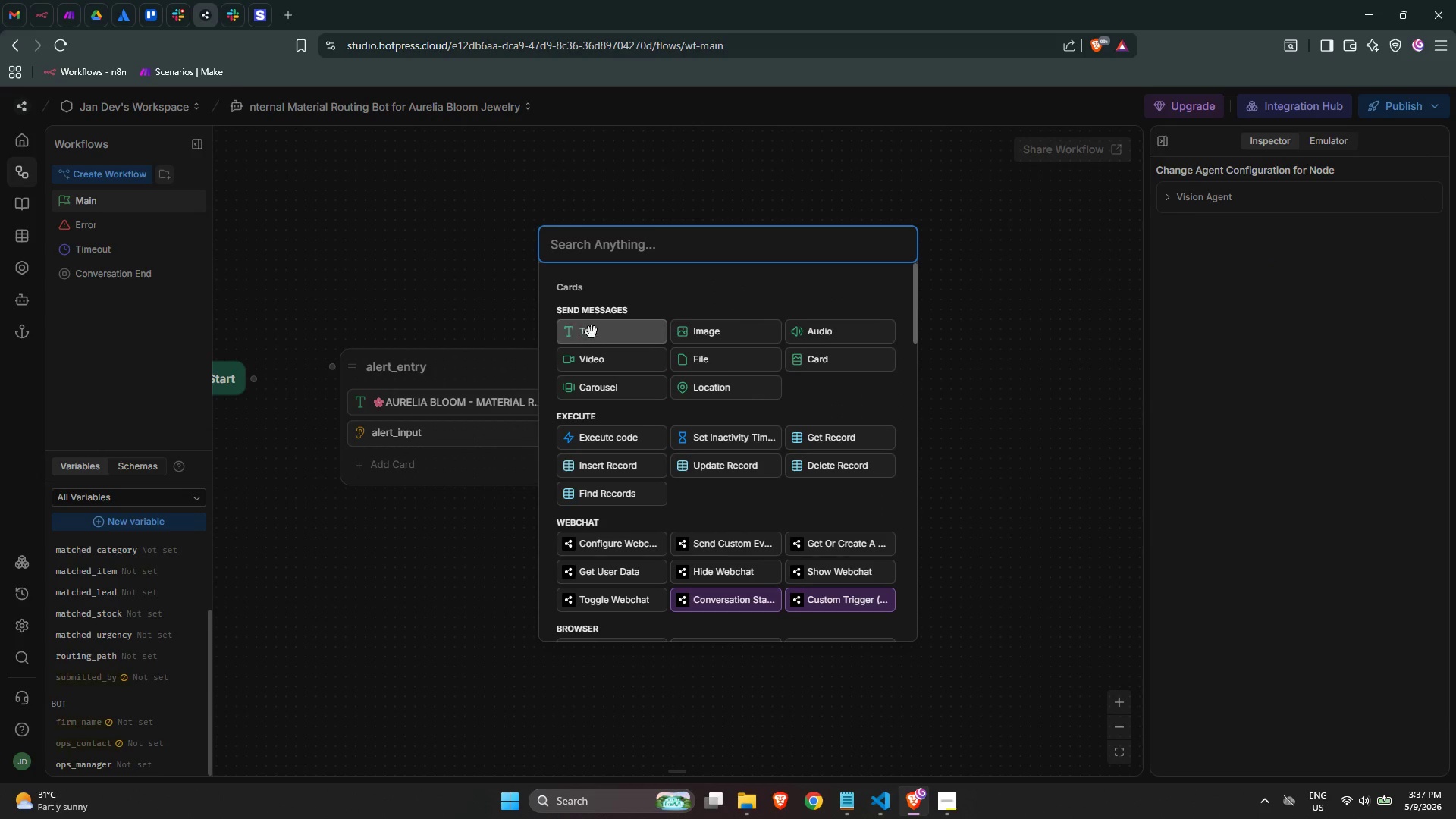 
type(ep)
key(Backspace)
type(xpr)
 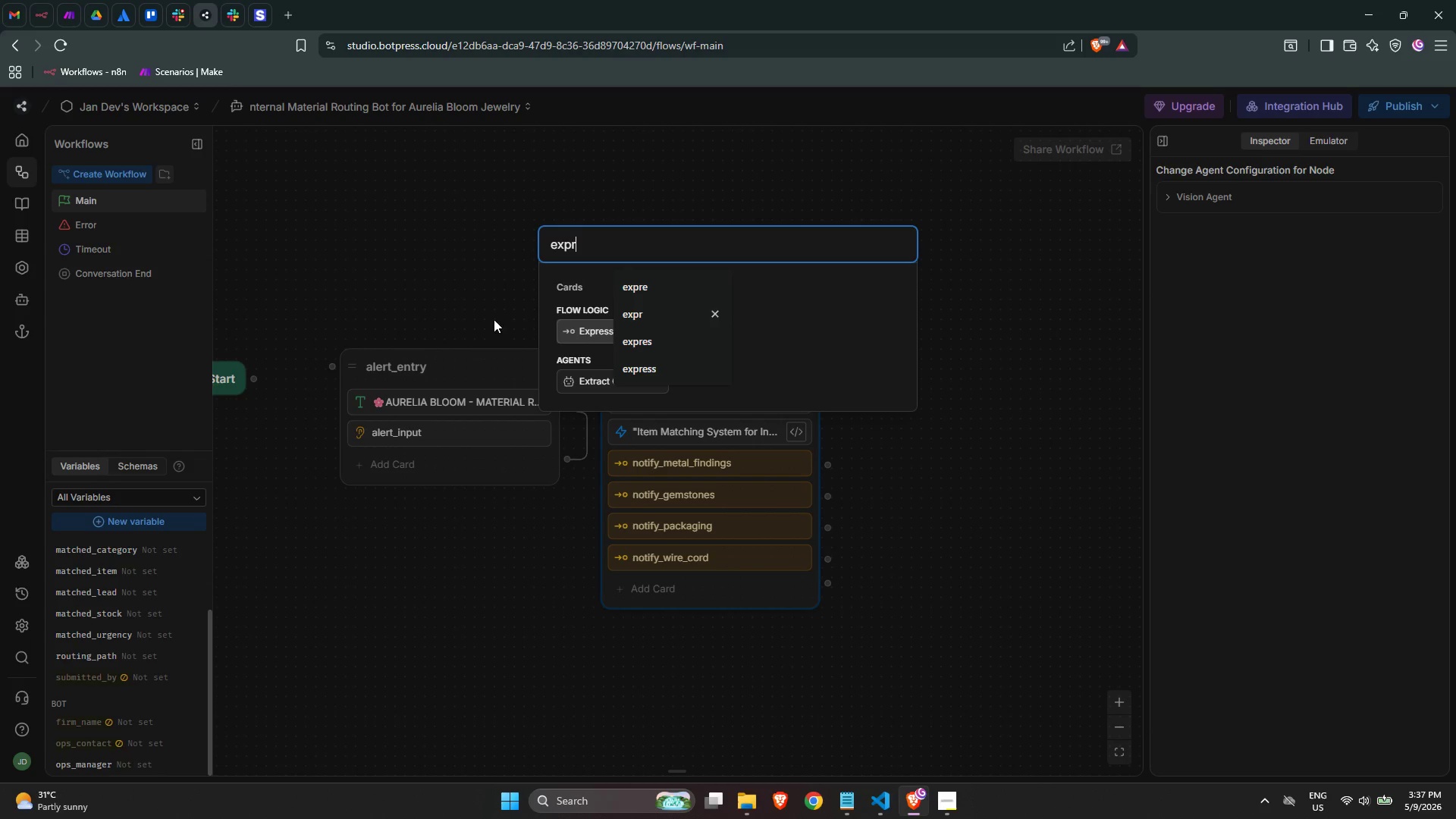 
left_click([581, 340])
 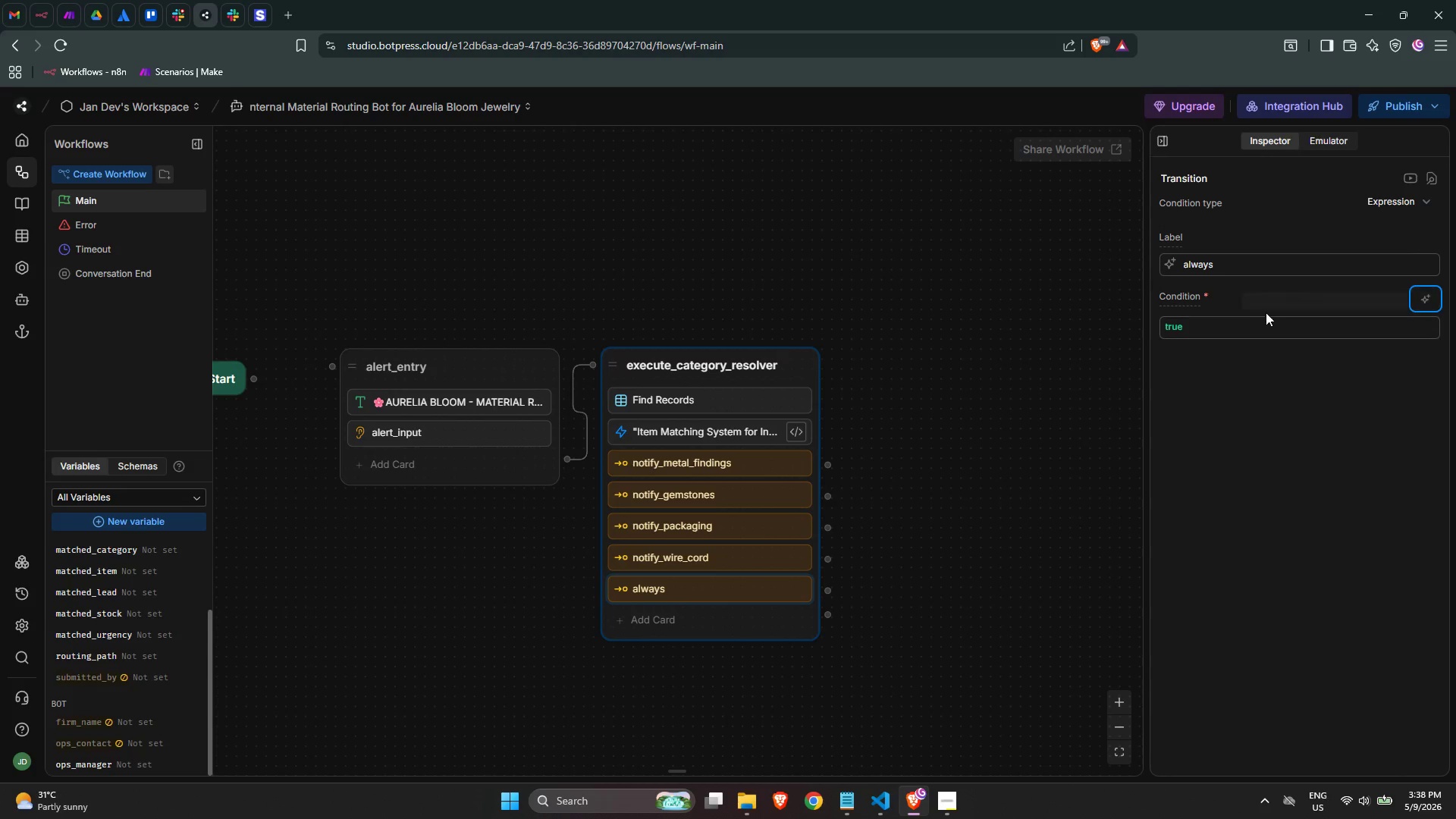 
double_click([1249, 331])
 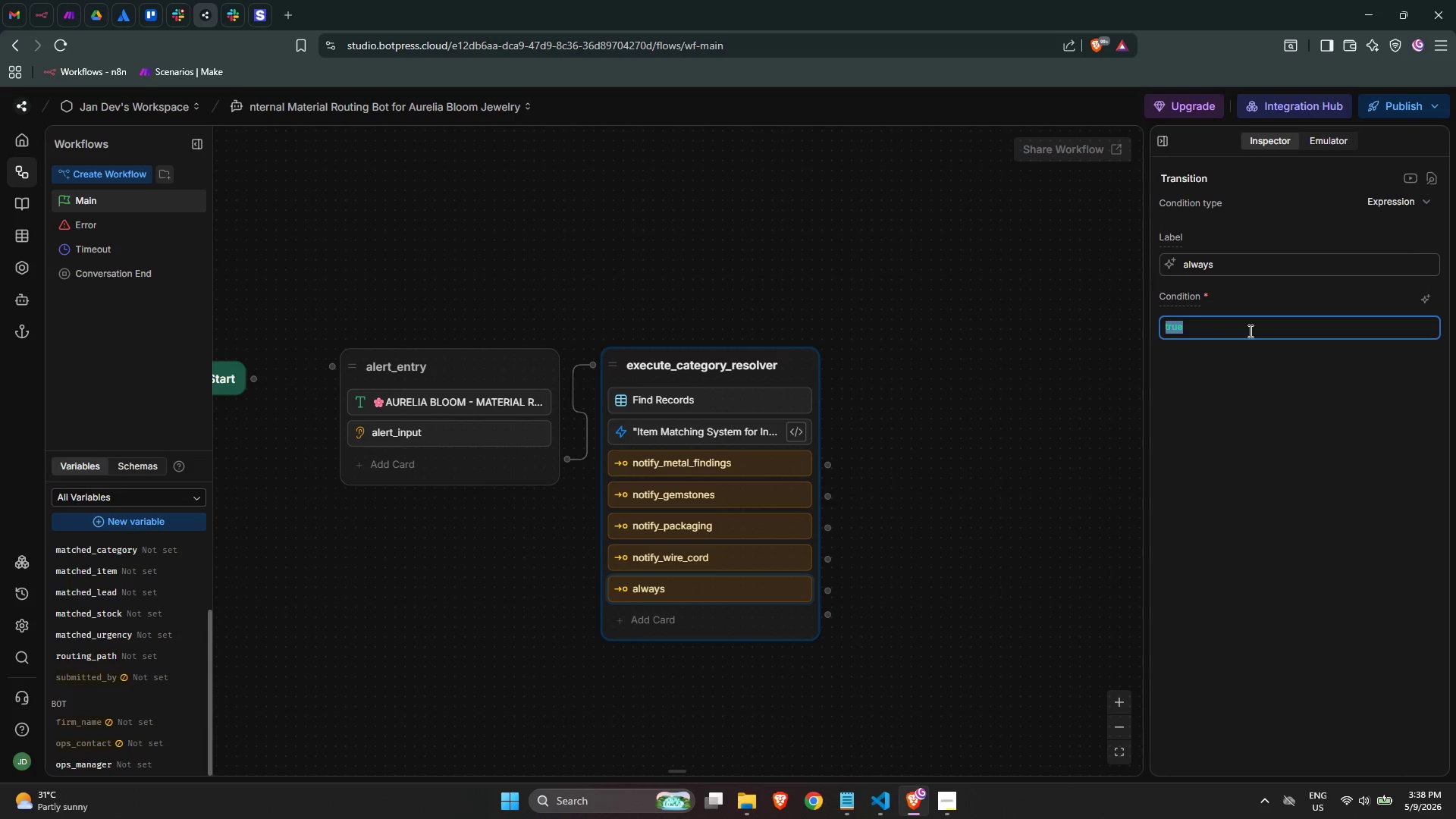 
key(Backspace)
 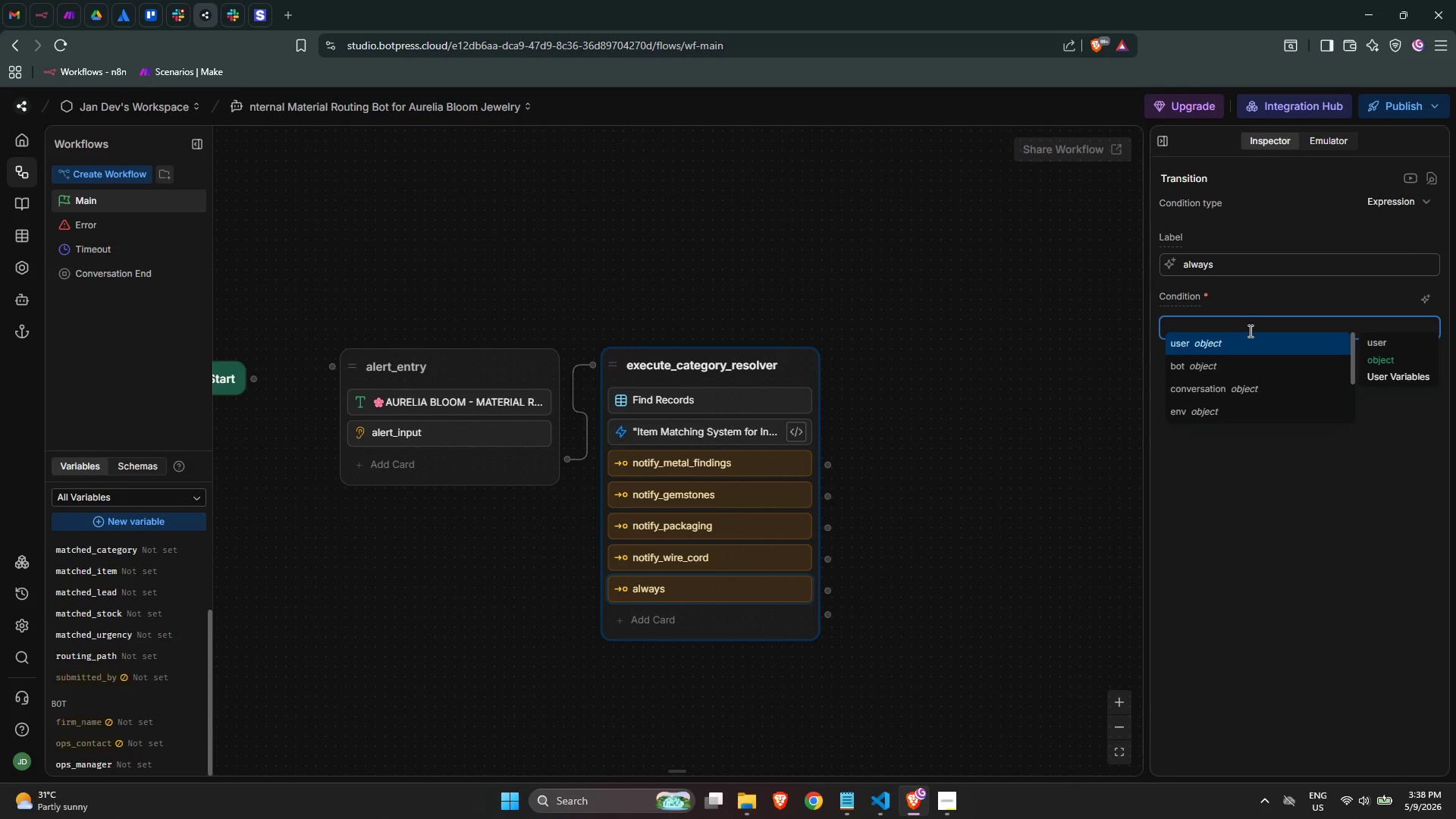 
wait(6.62)
 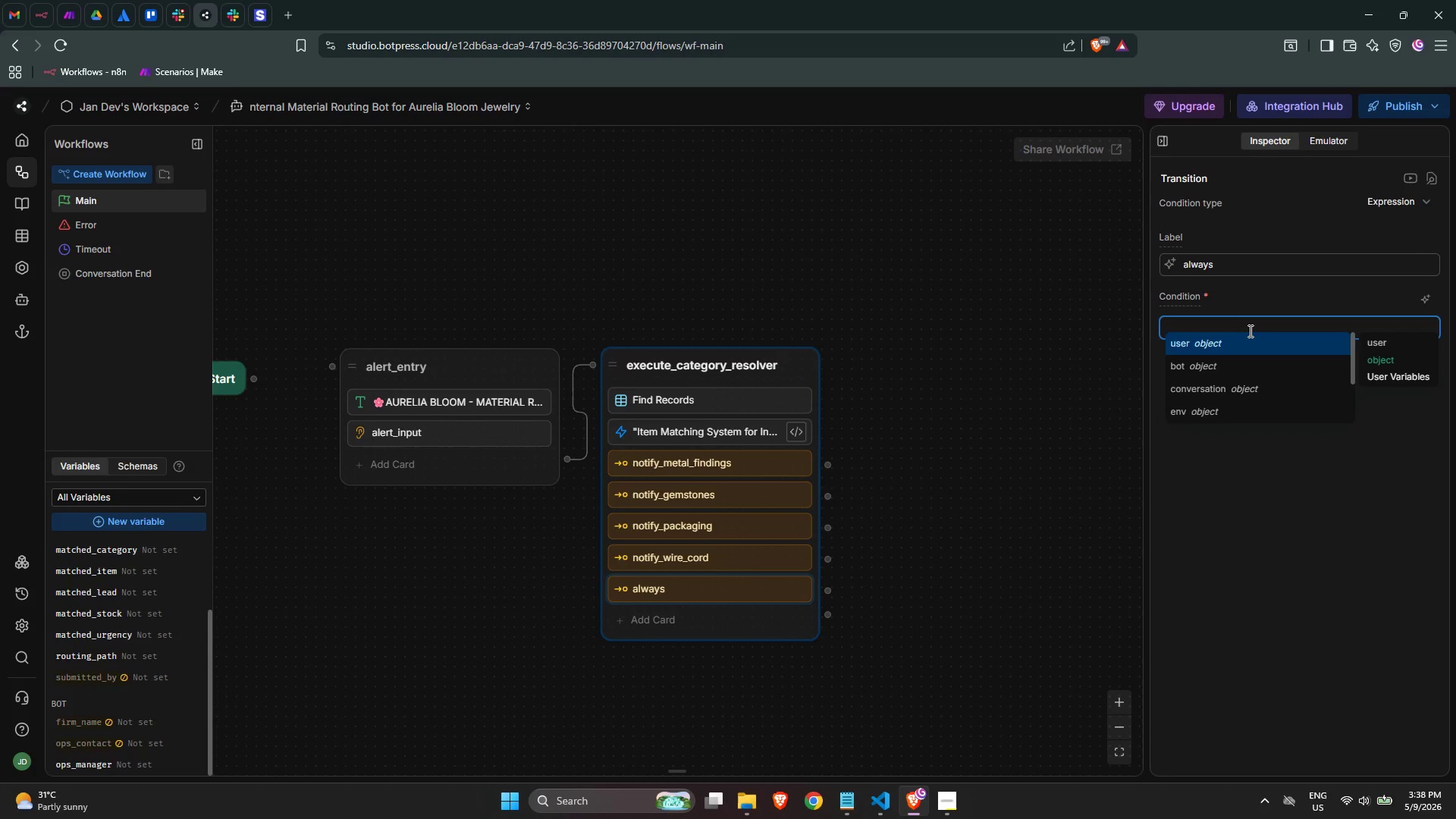 
type(wor)
 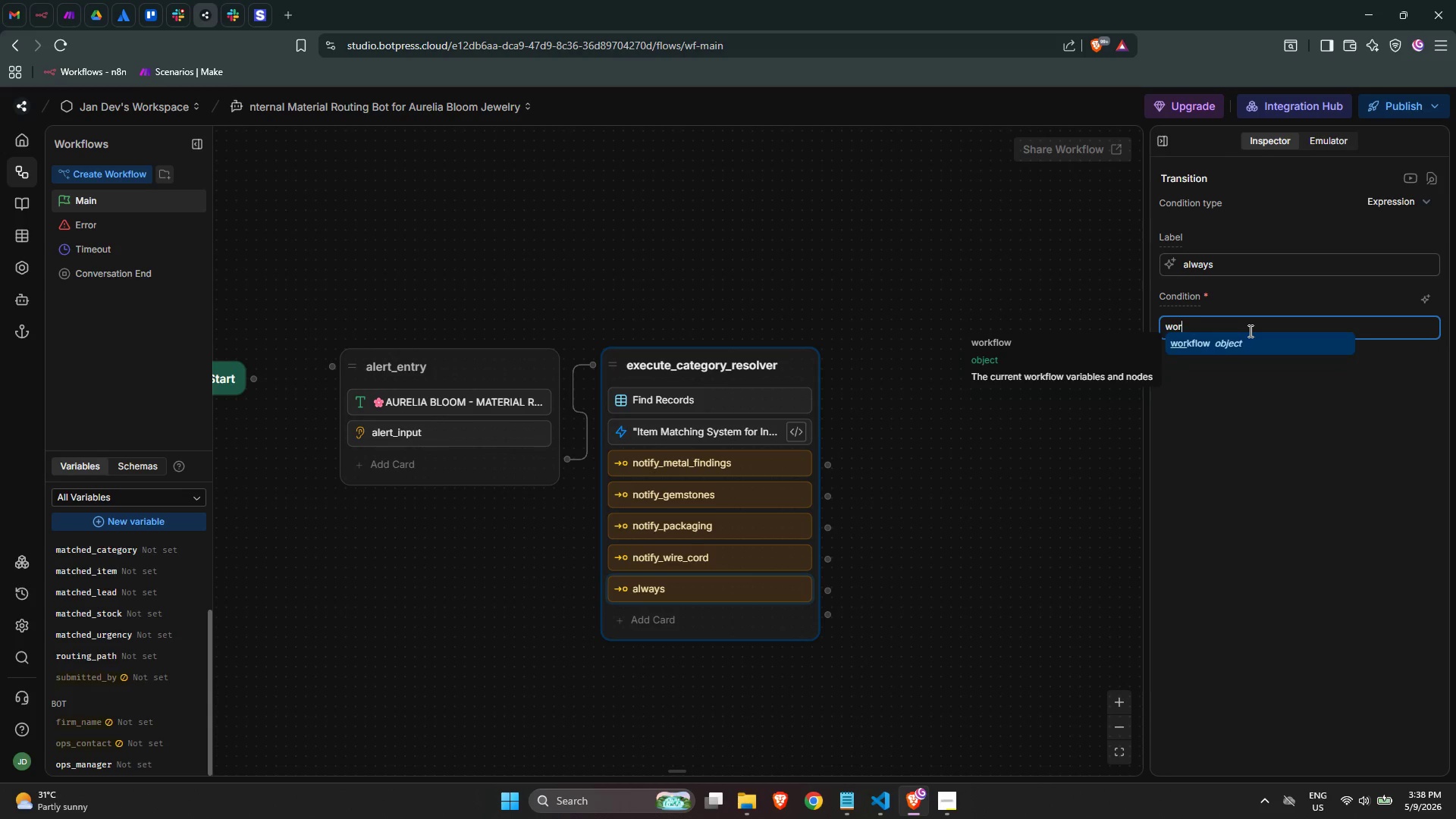 
key(Enter)
 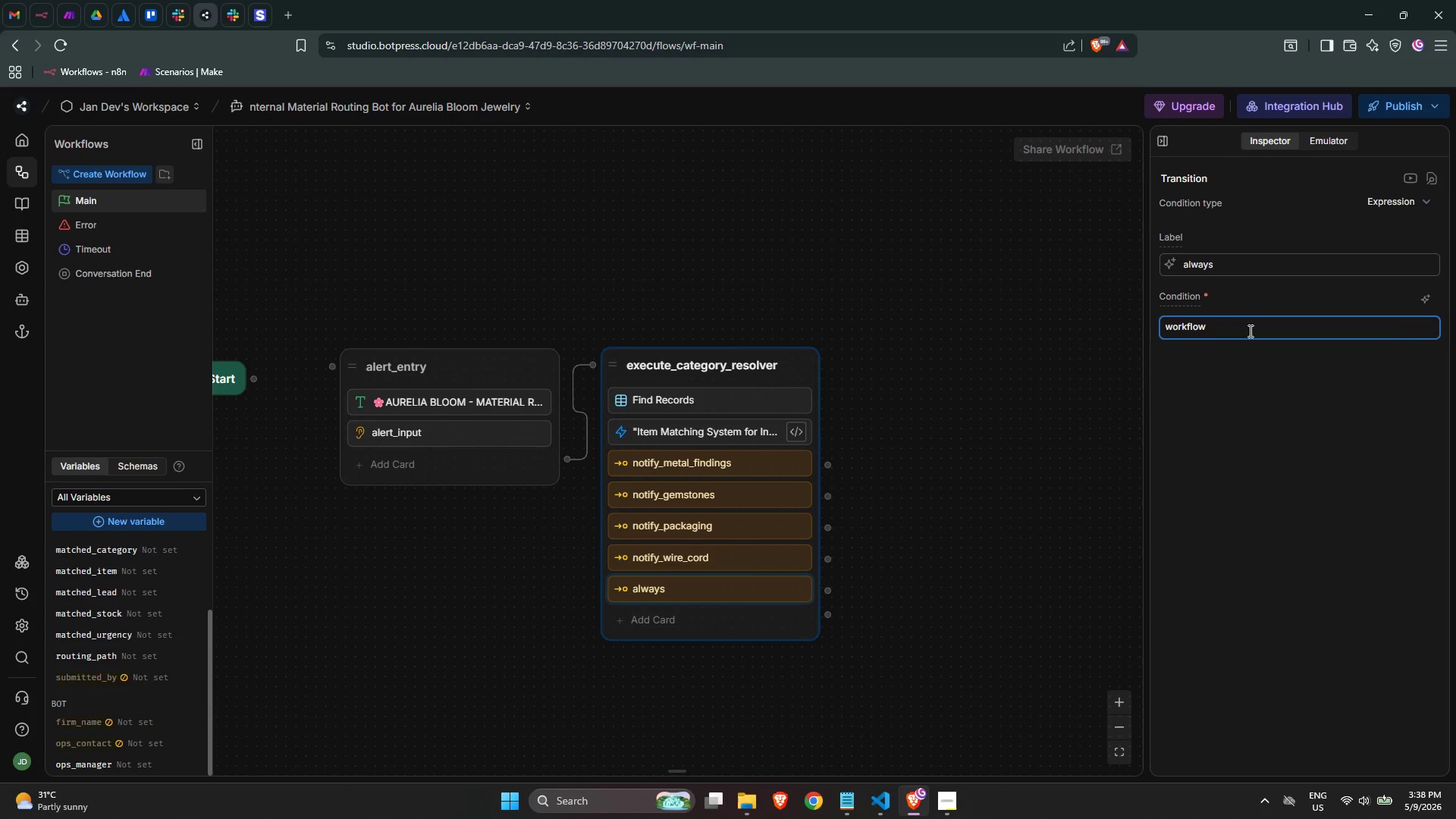 
type(.routing_path)
 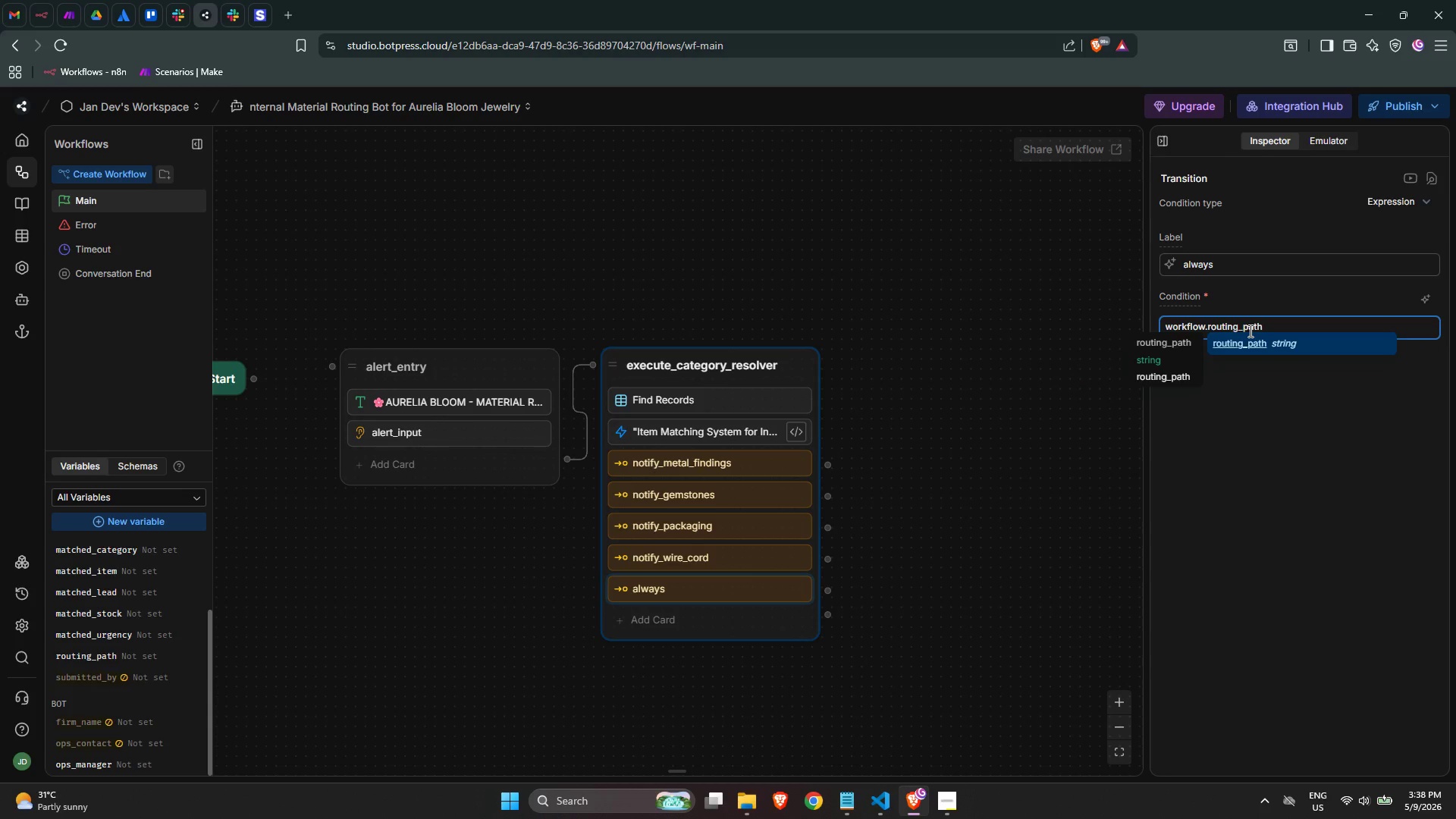 
key(Enter)
 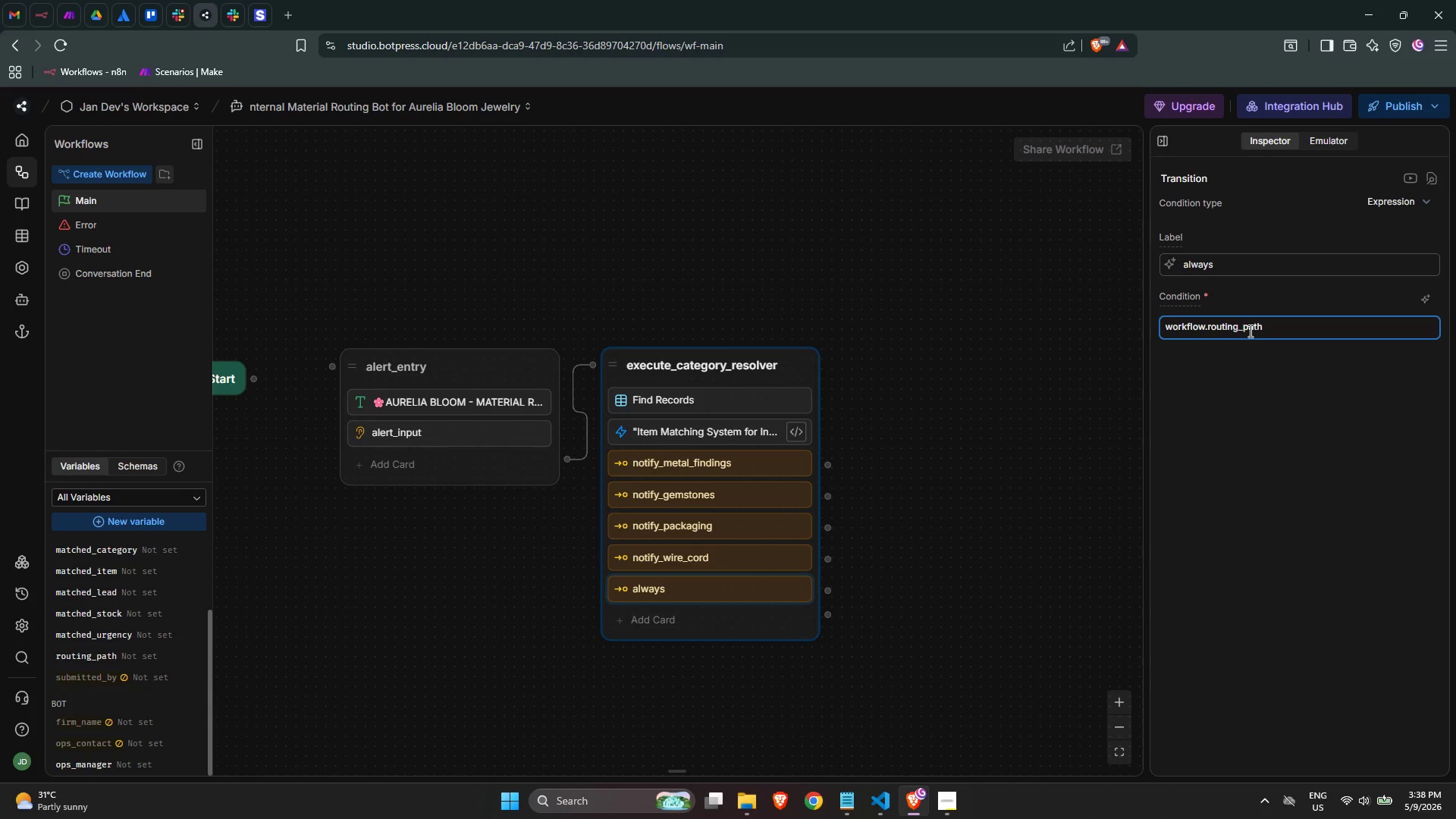 
type( === "Tools & Equipment)
 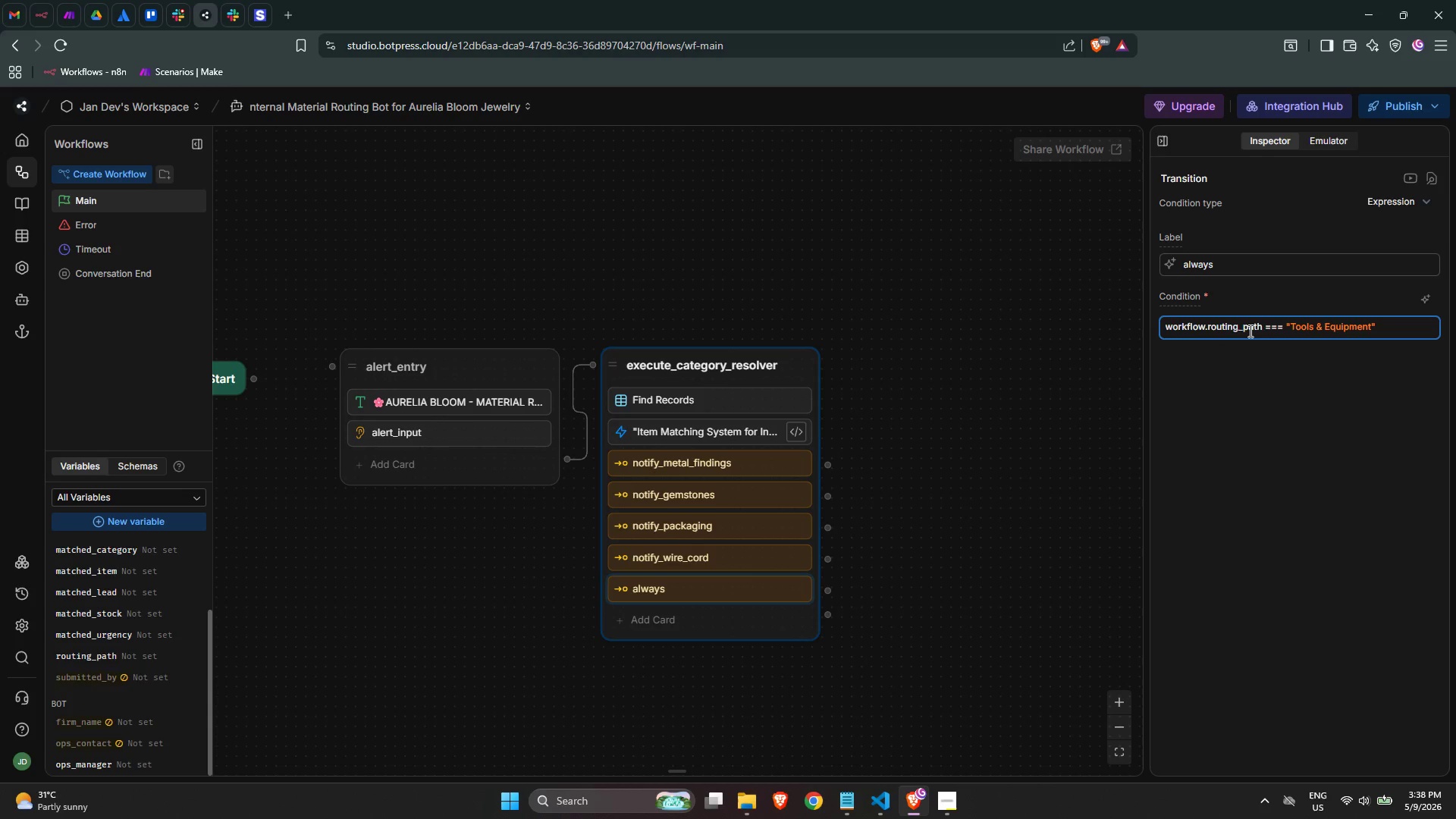 
left_click([1222, 258])
 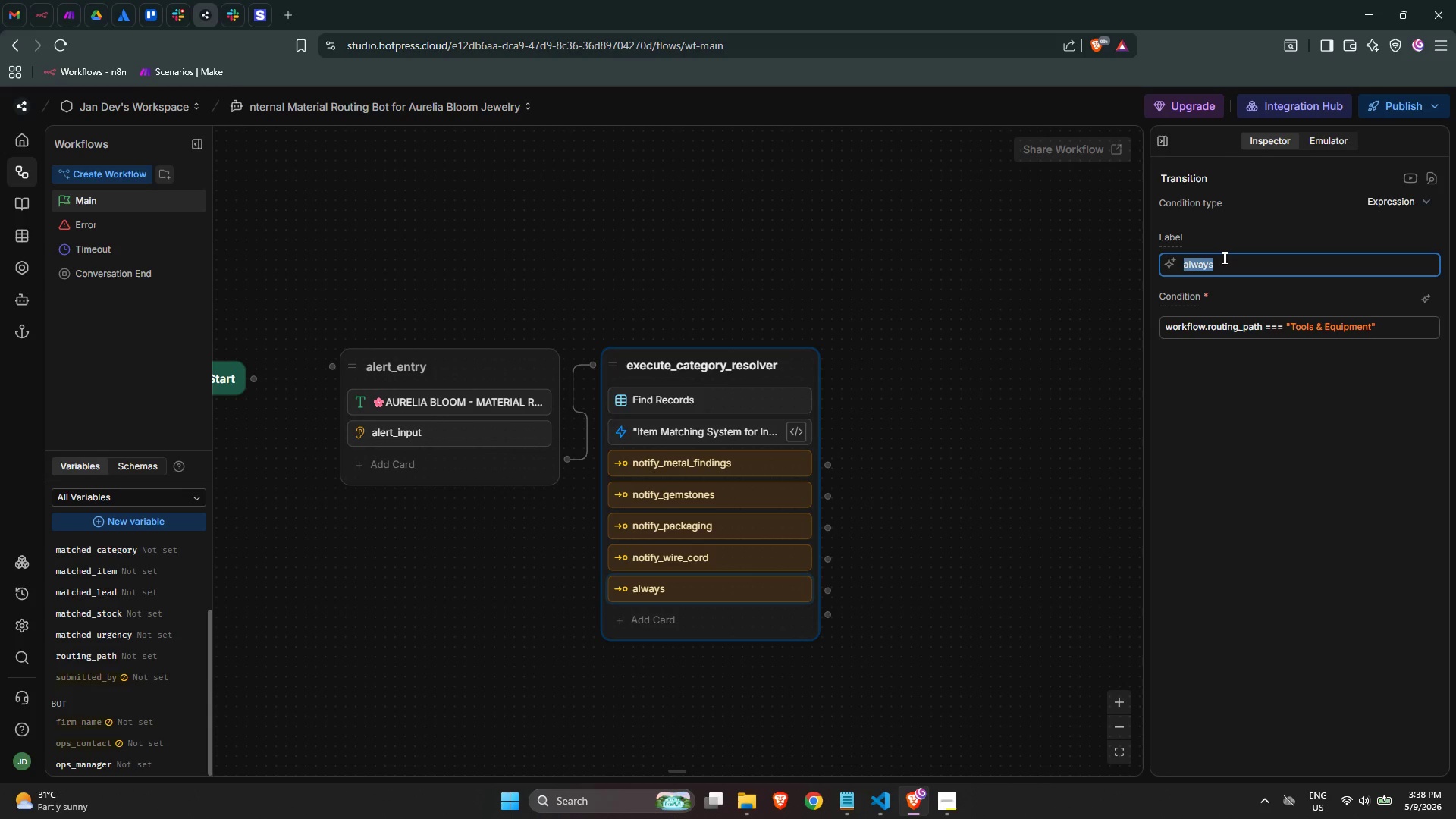 
type(notify_)
 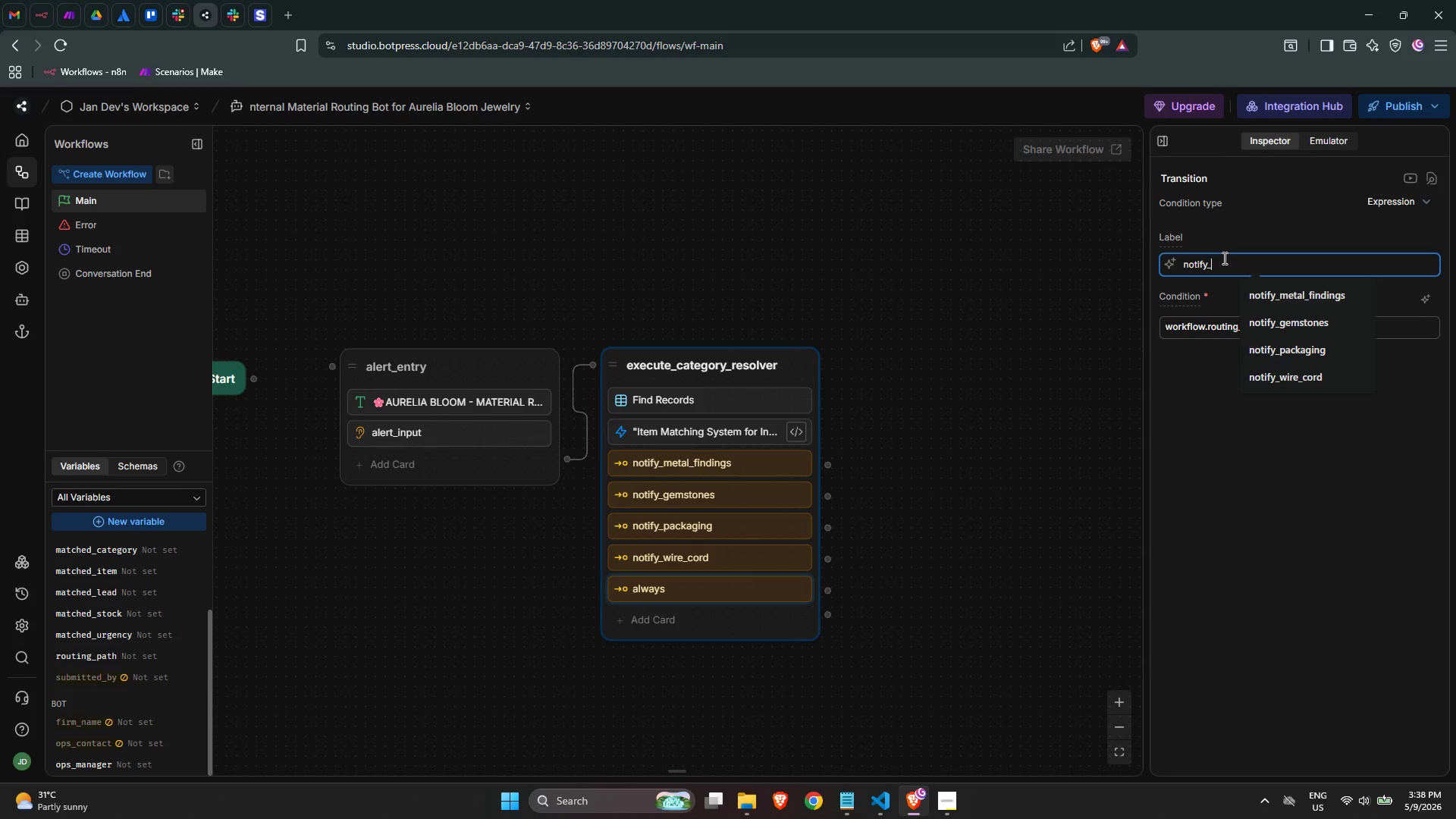 
type(tools_equipment)
 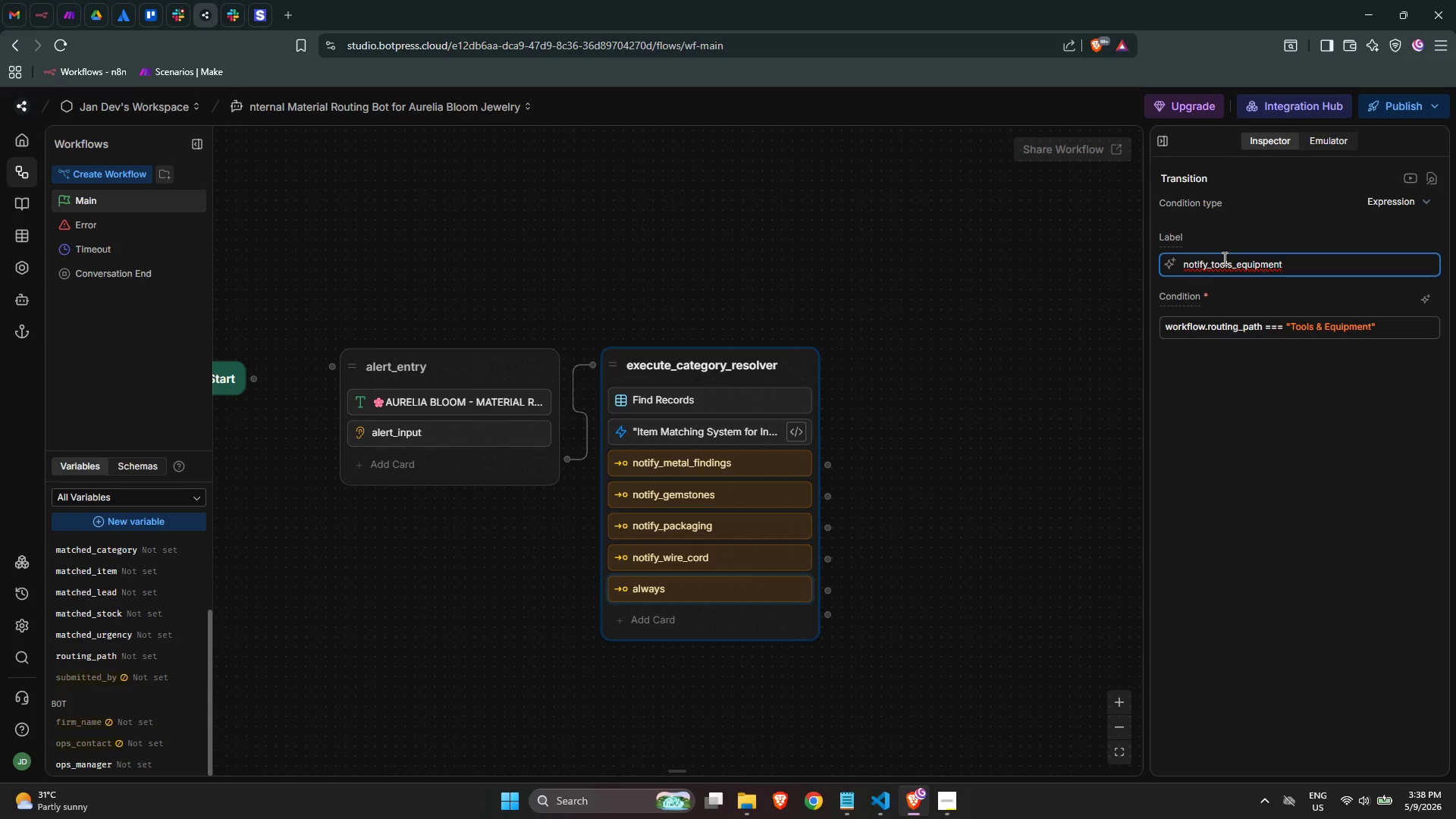 
left_click([1312, 493])
 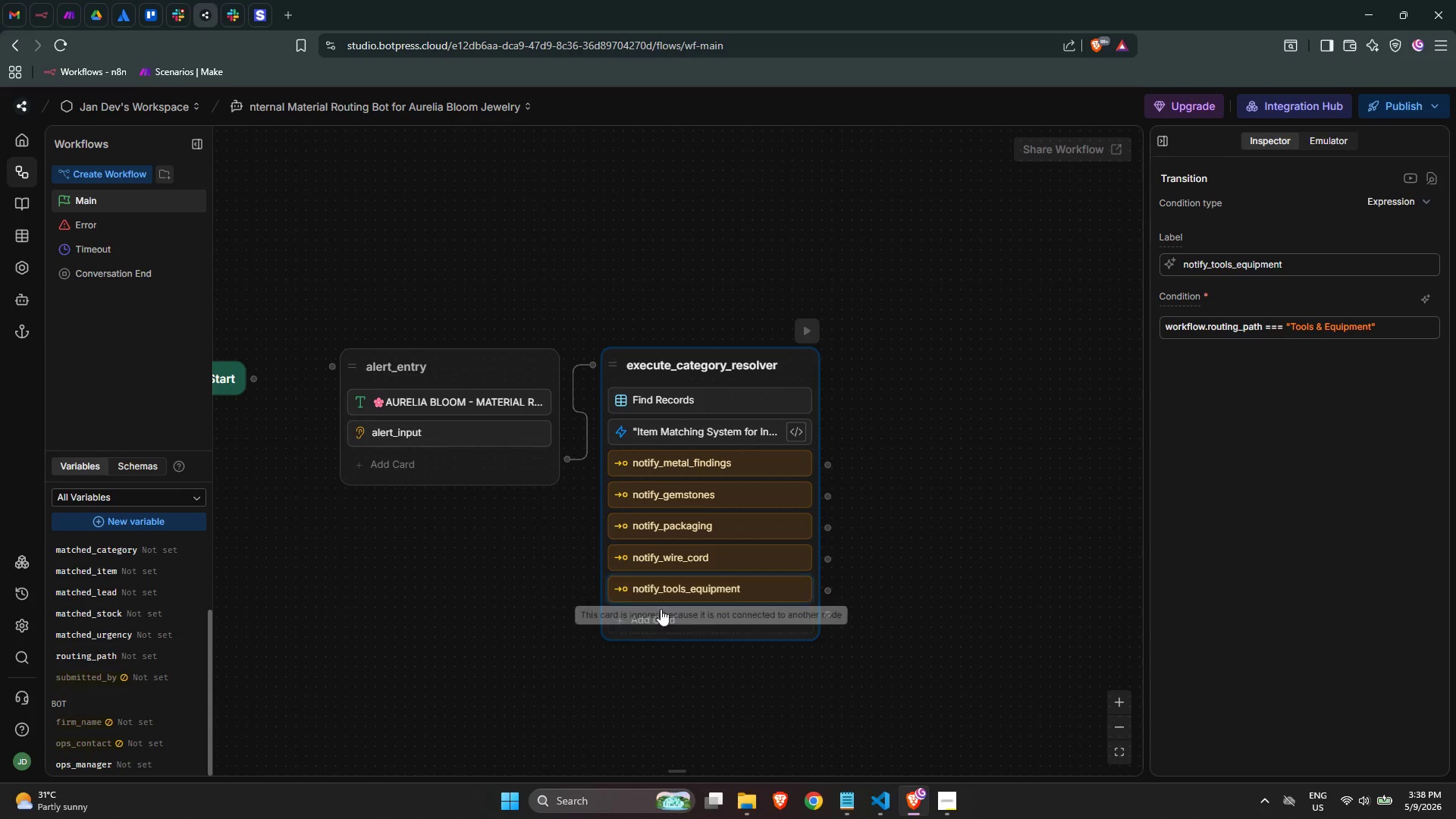 
left_click([667, 621])
 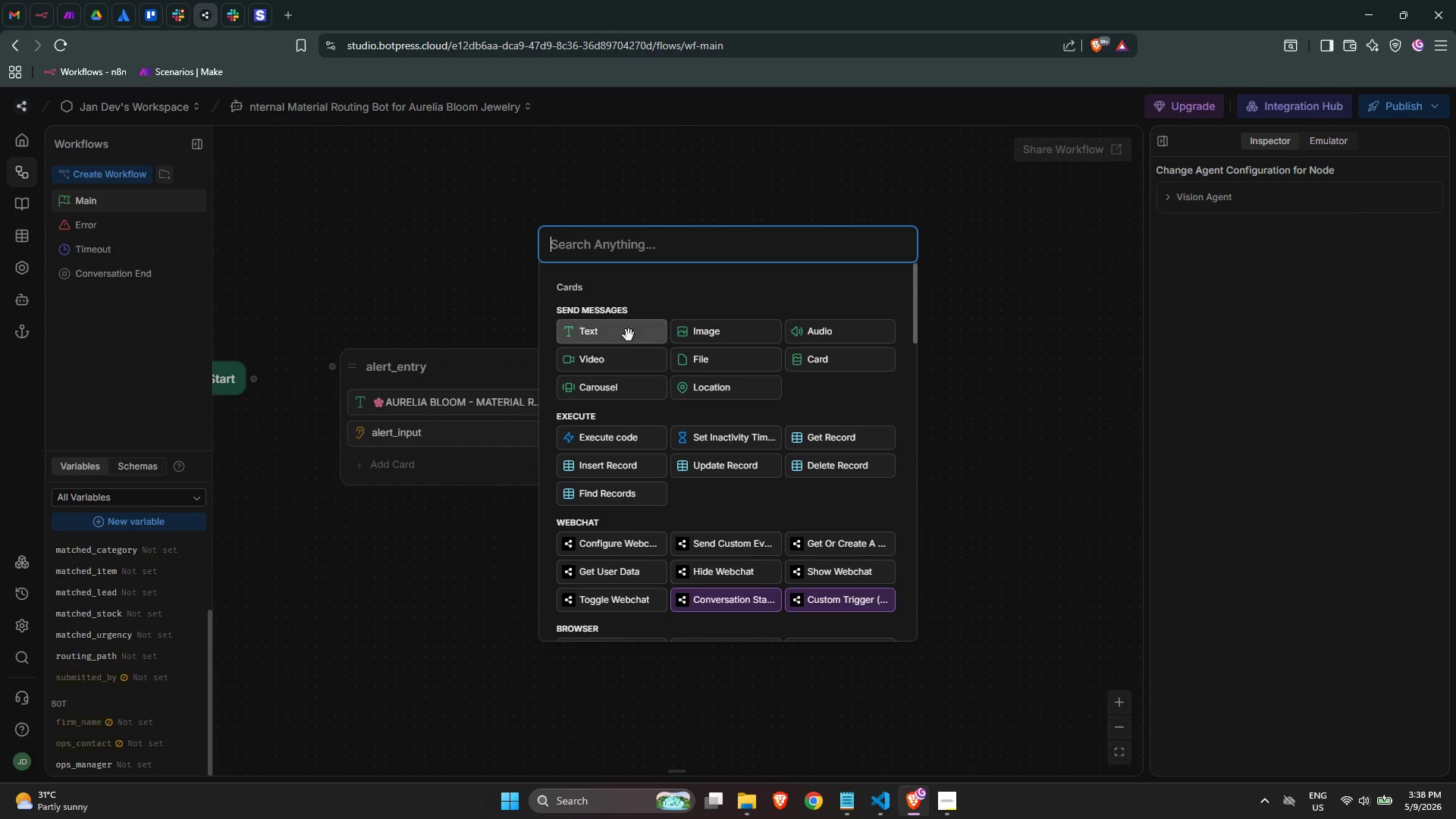 
type(expr)
 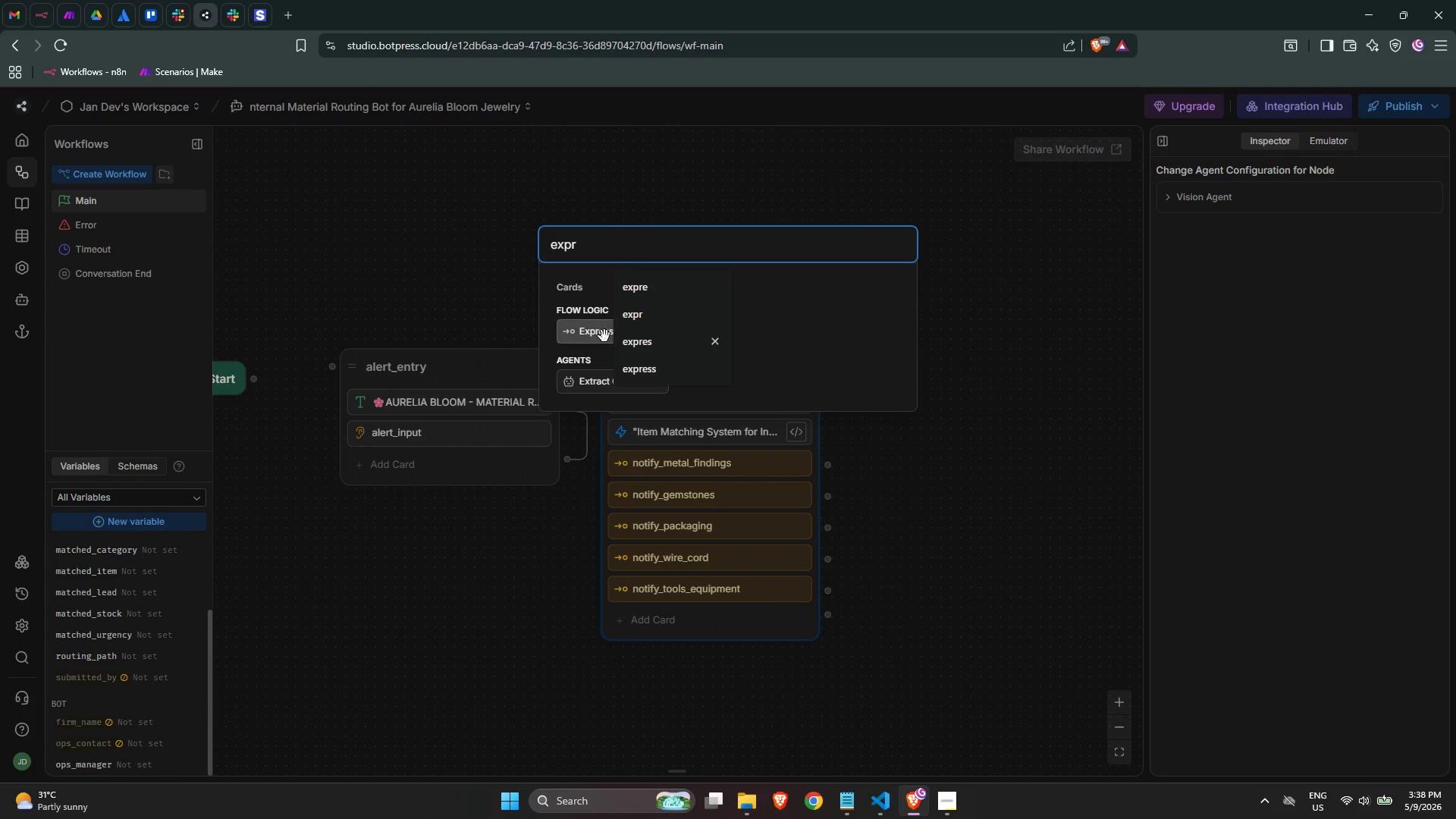 
left_click([596, 333])
 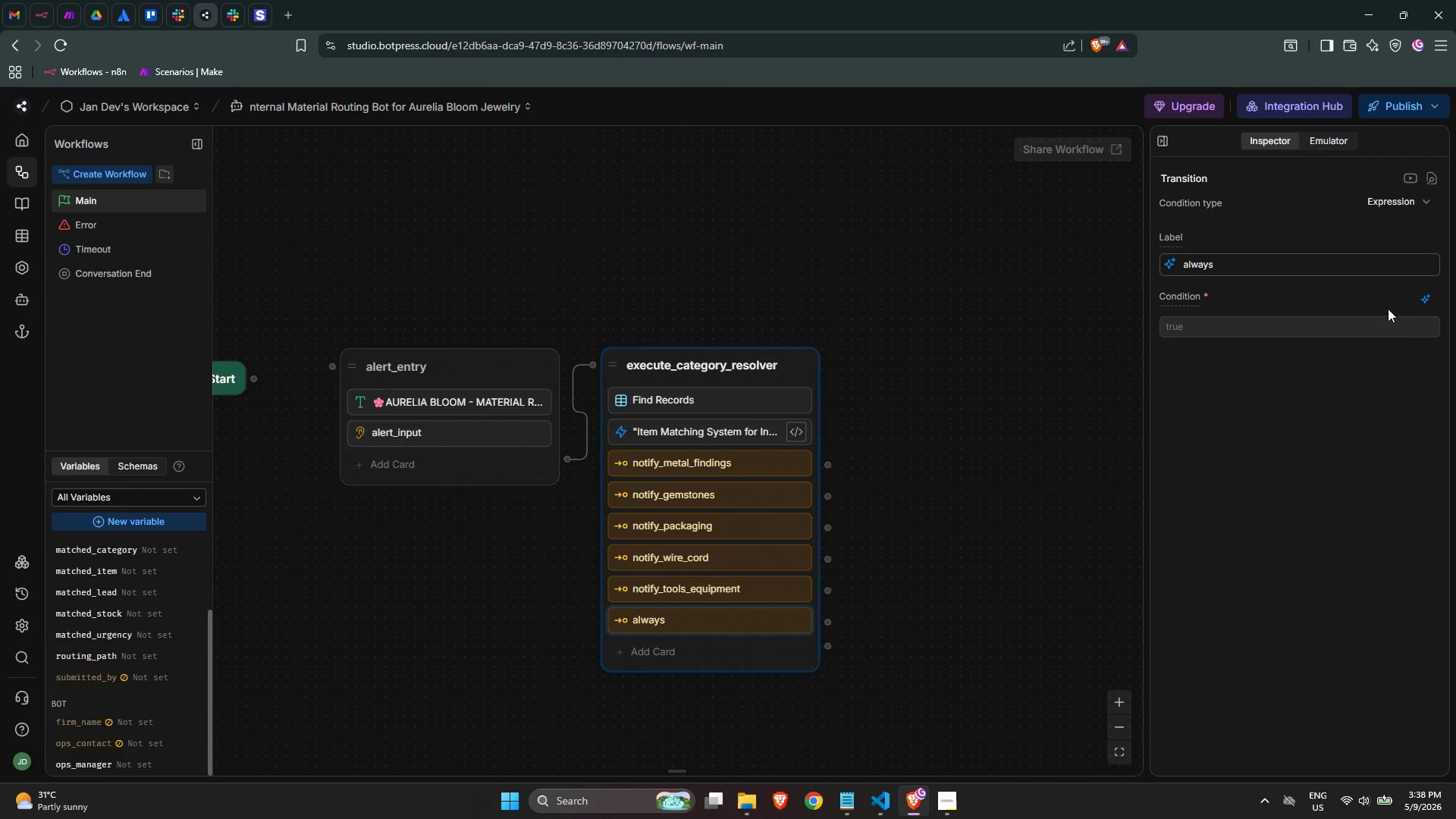 
left_click([1415, 303])
 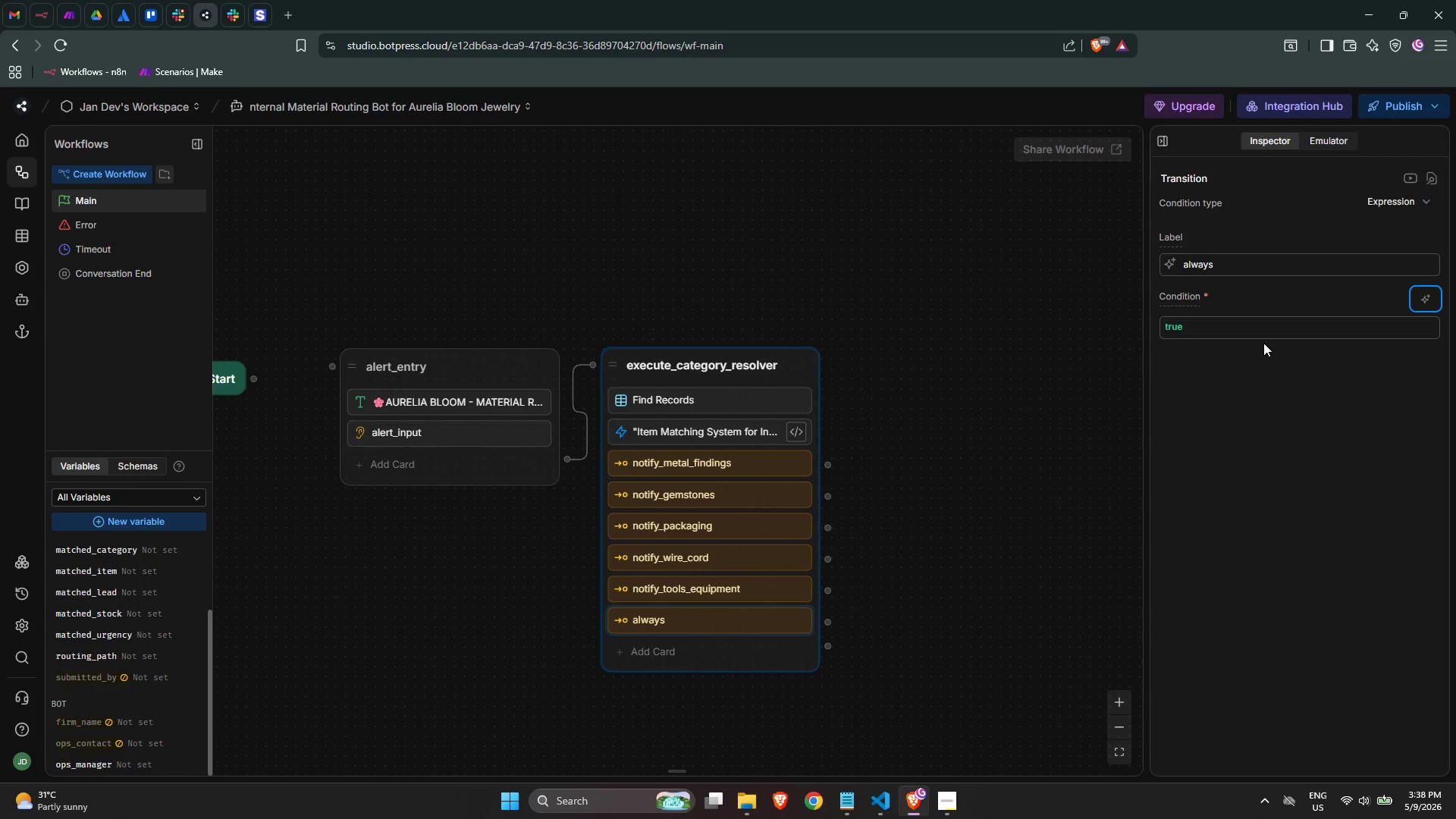 
double_click([1260, 335])
 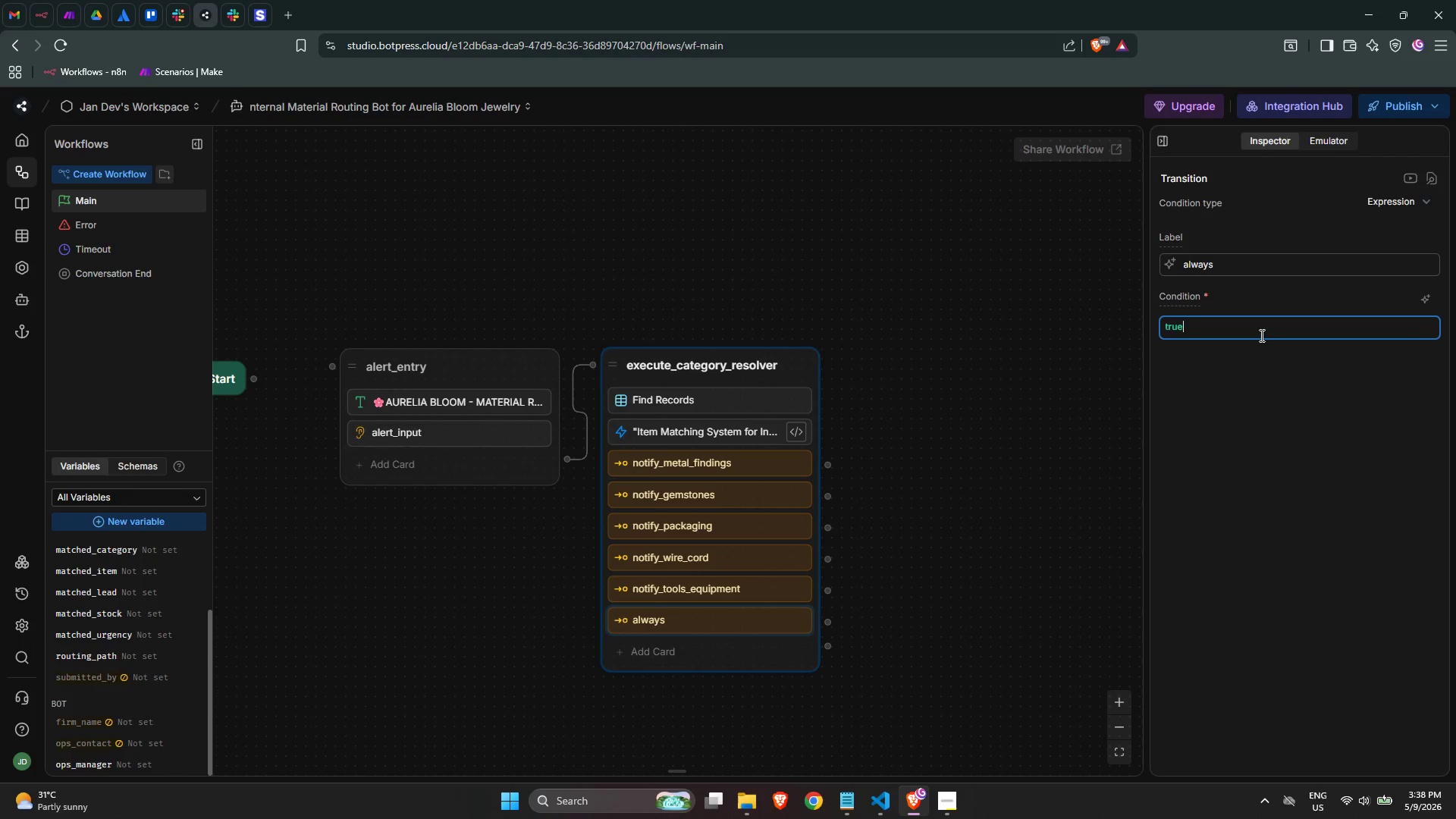 
triple_click([1260, 335])
 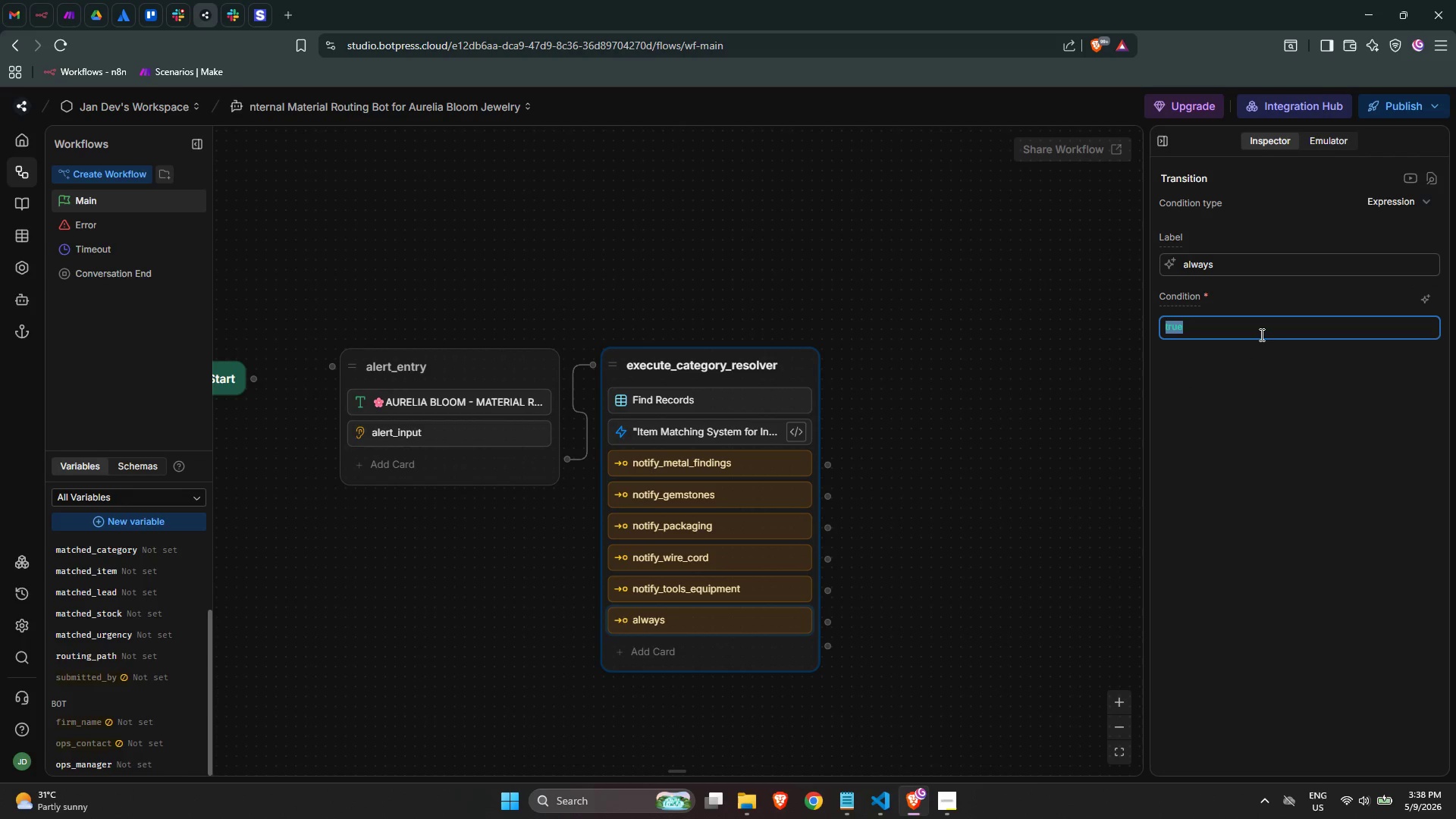 
key(Backspace)
 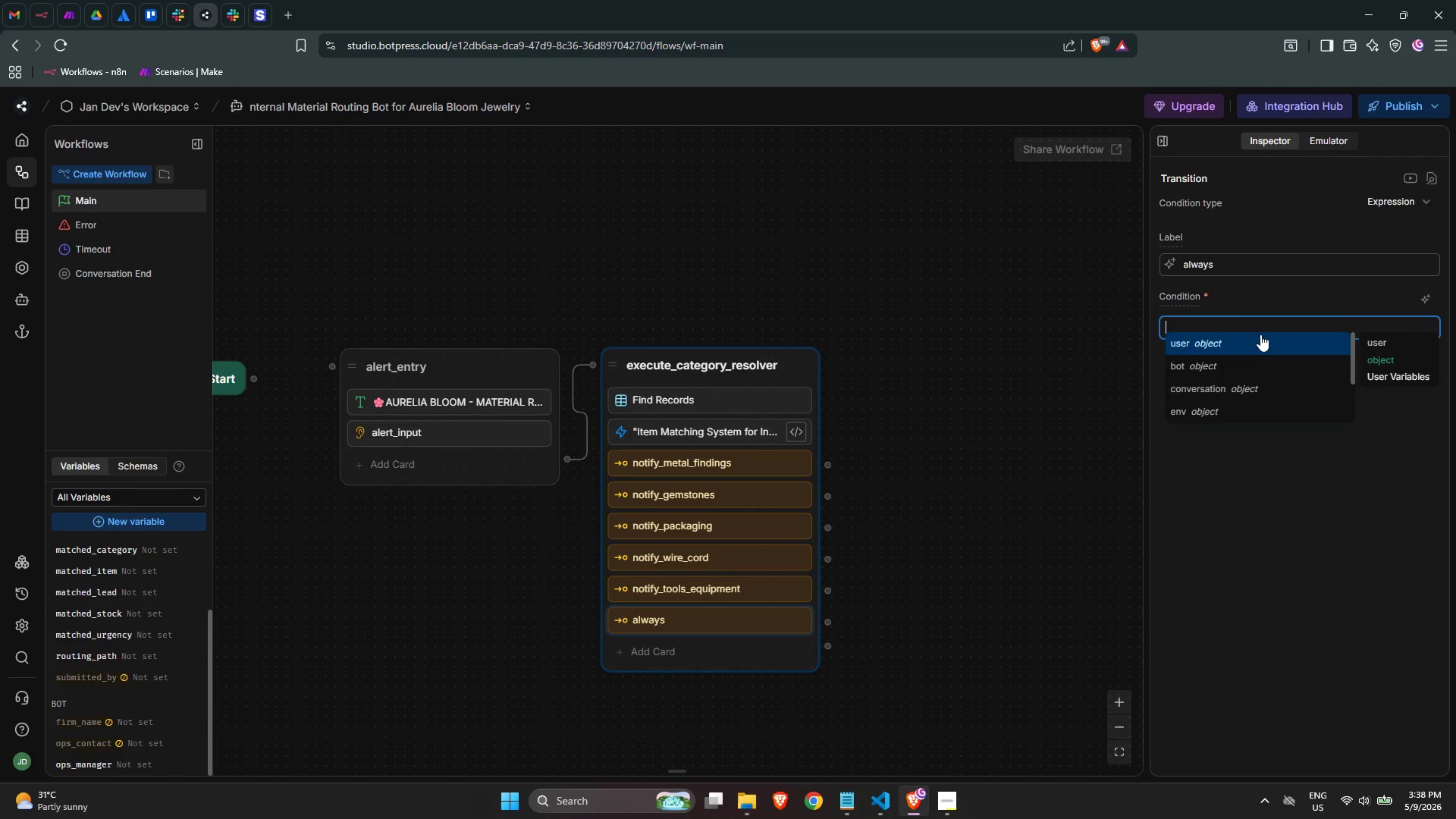 
type(wo)
 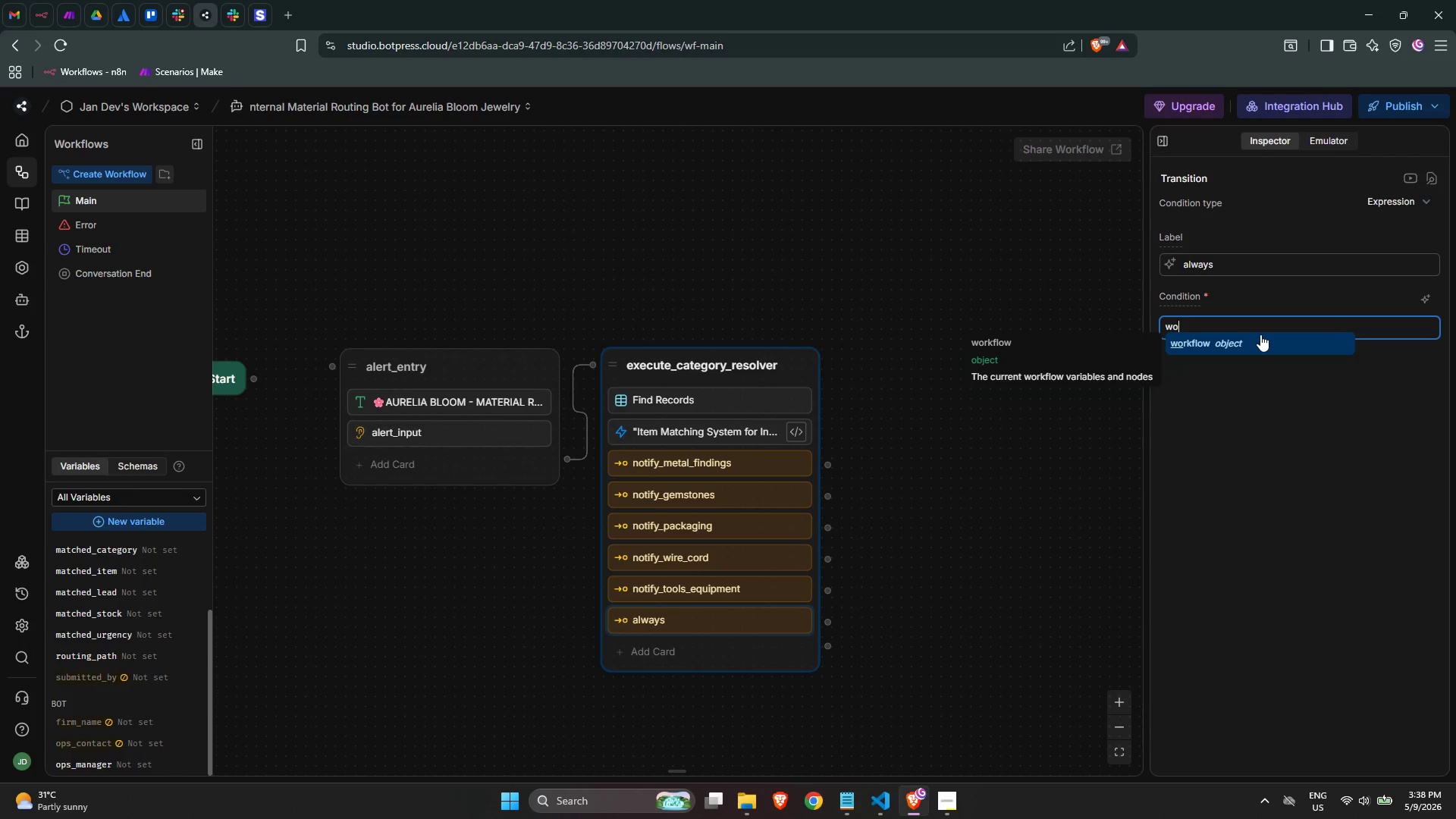 
key(Enter)
 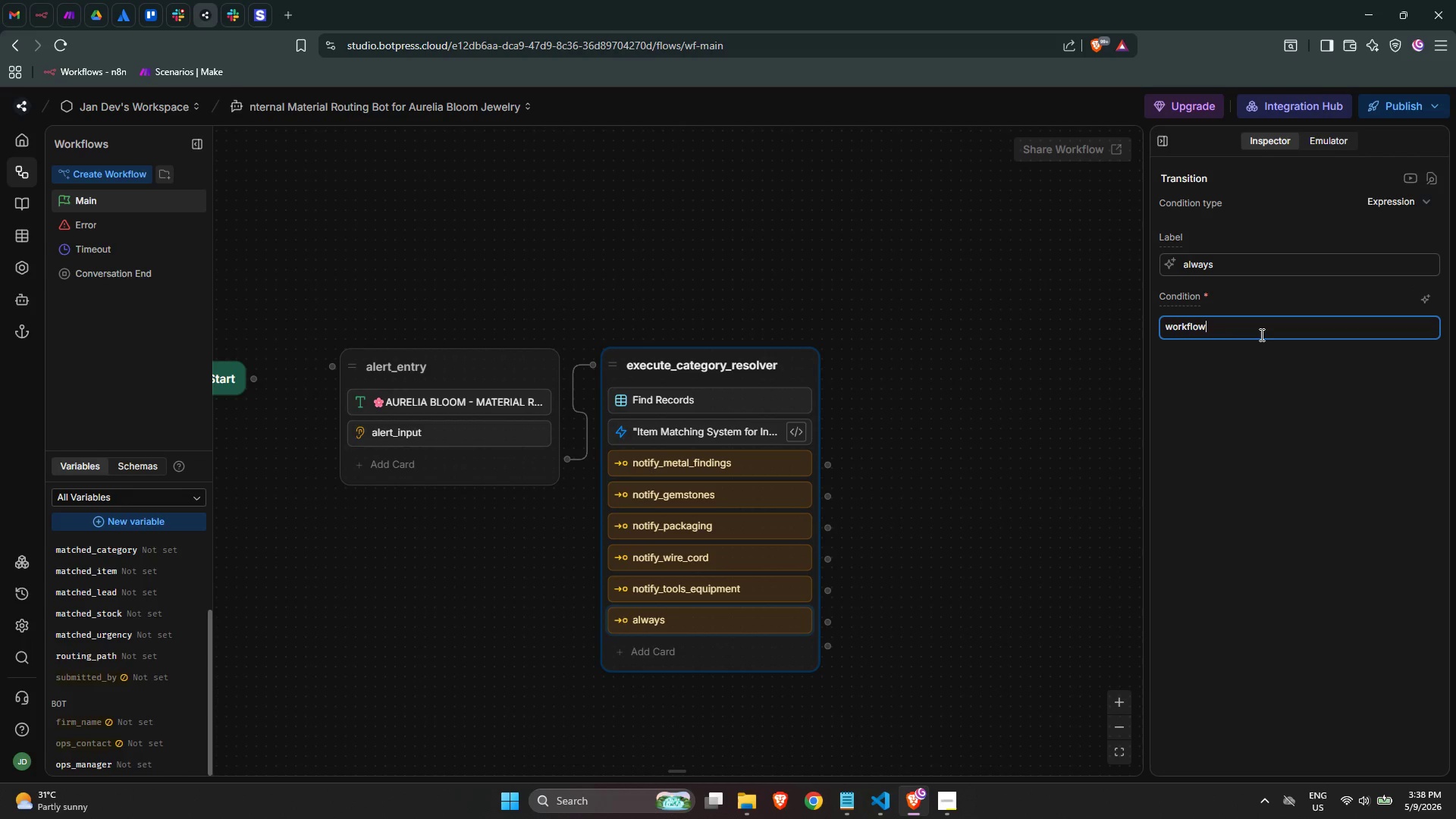 
type(.rp)
key(Backspace)
type(o)
 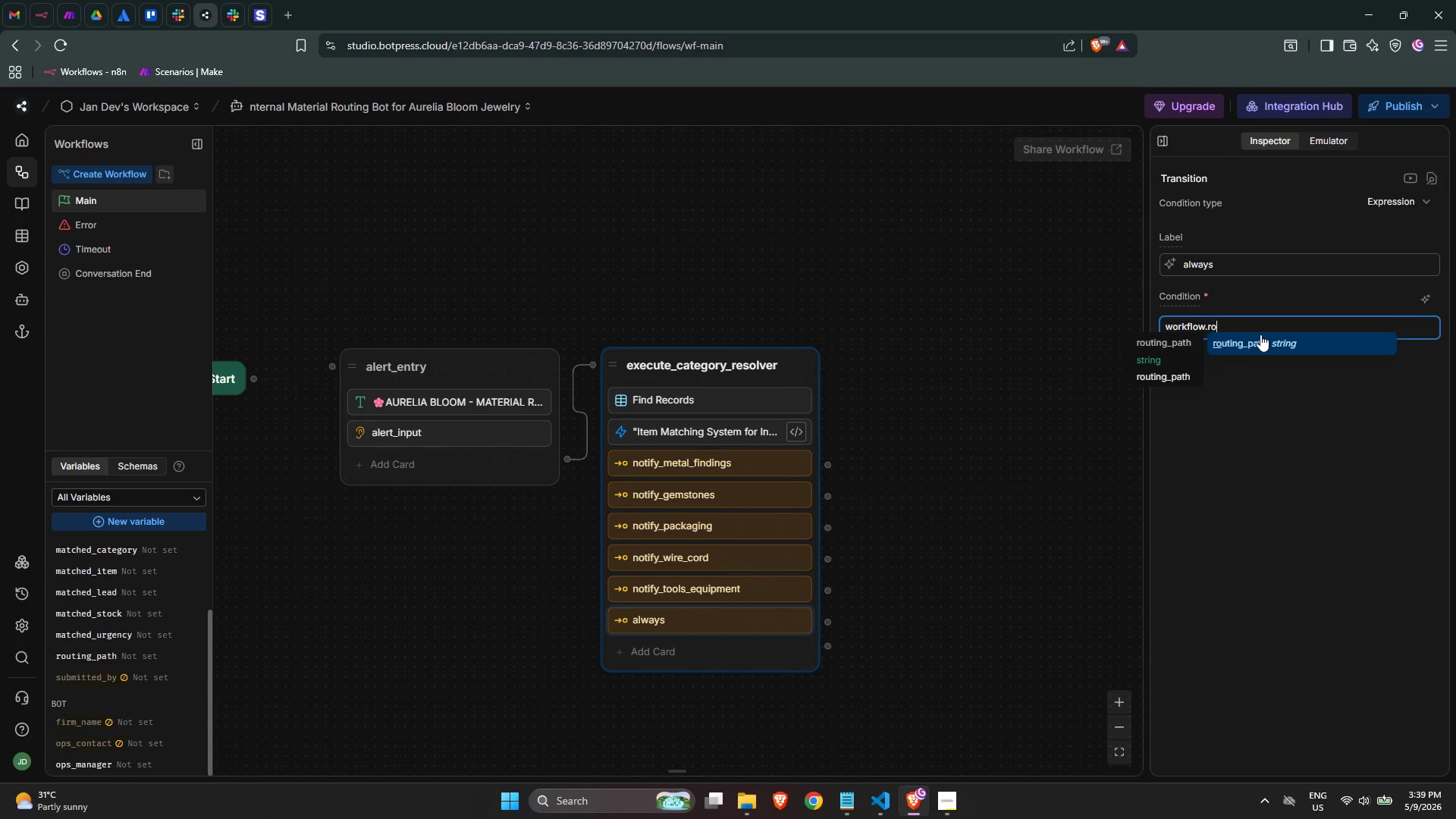 
key(Enter)
 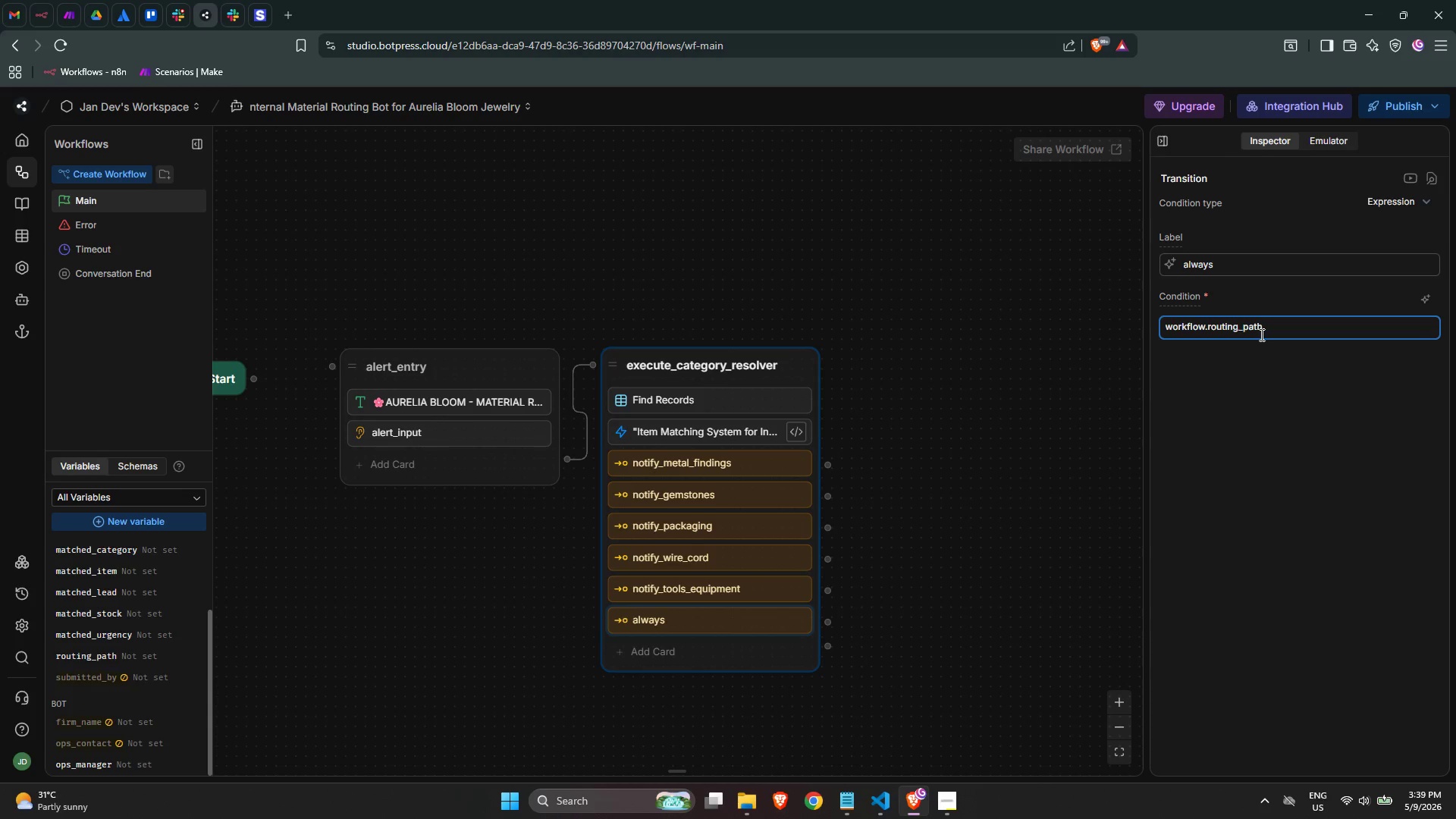 
key(Space)
 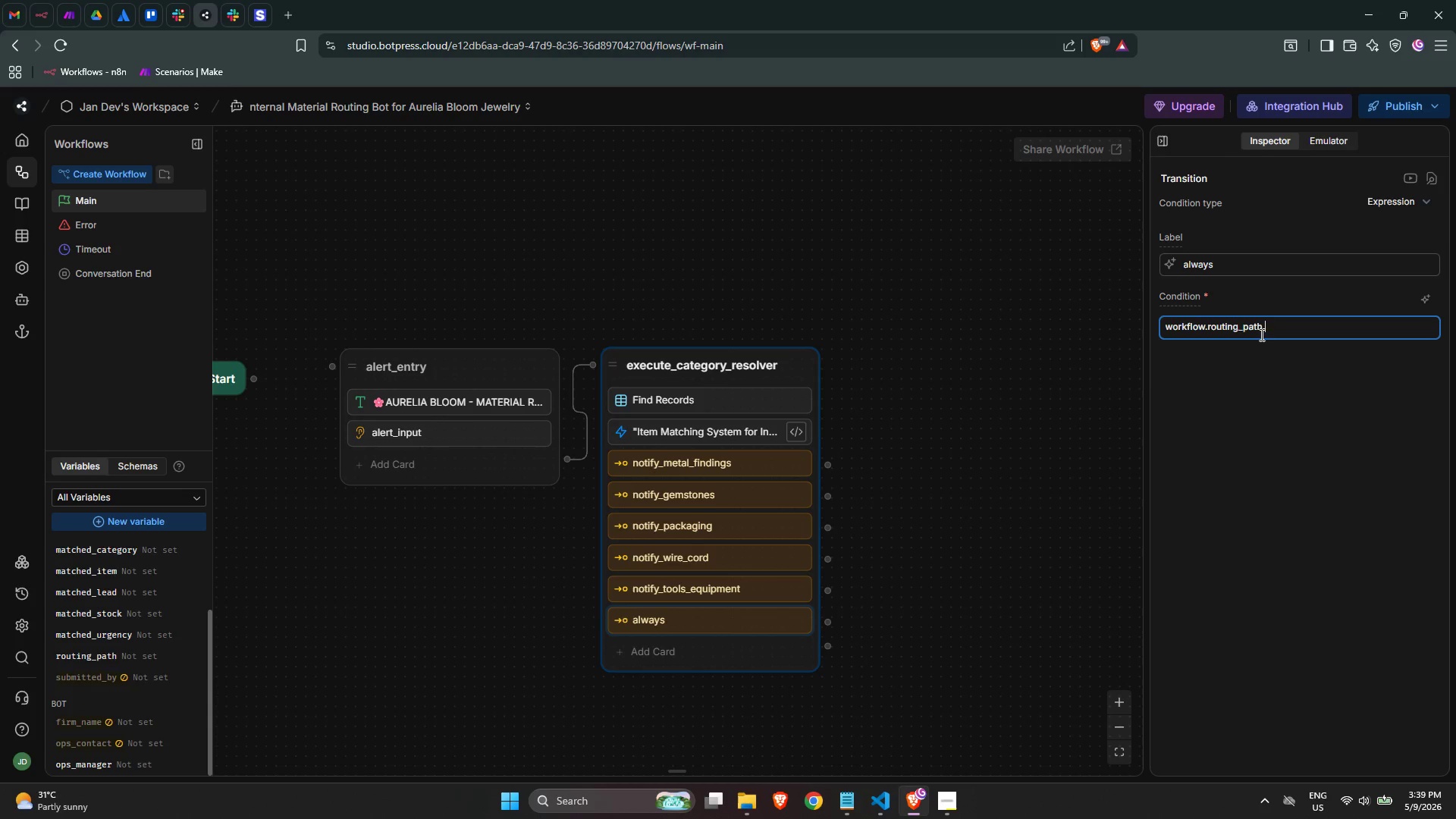 
key(Equal)
 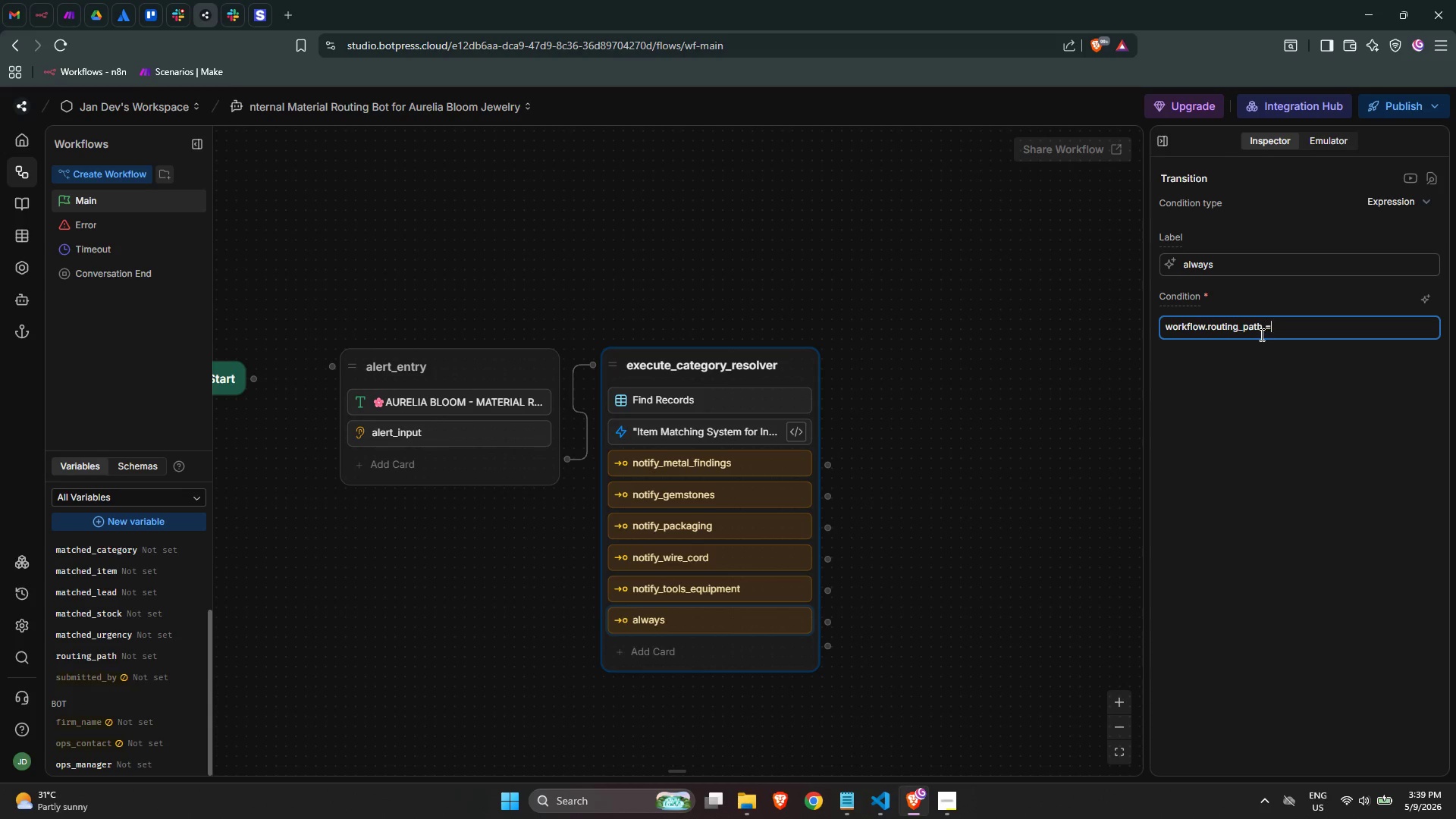 
key(Equal)
 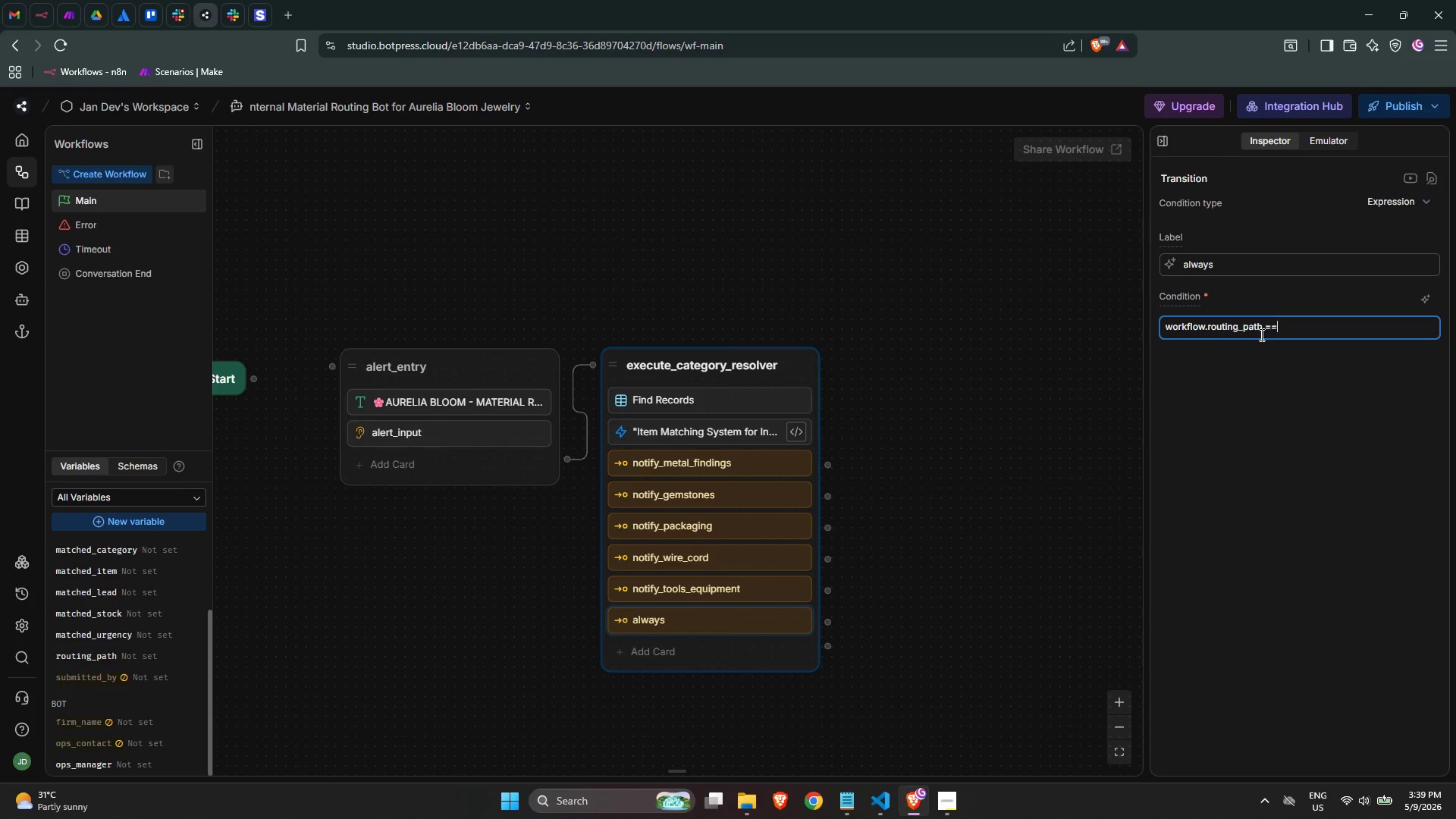 
key(Equal)
 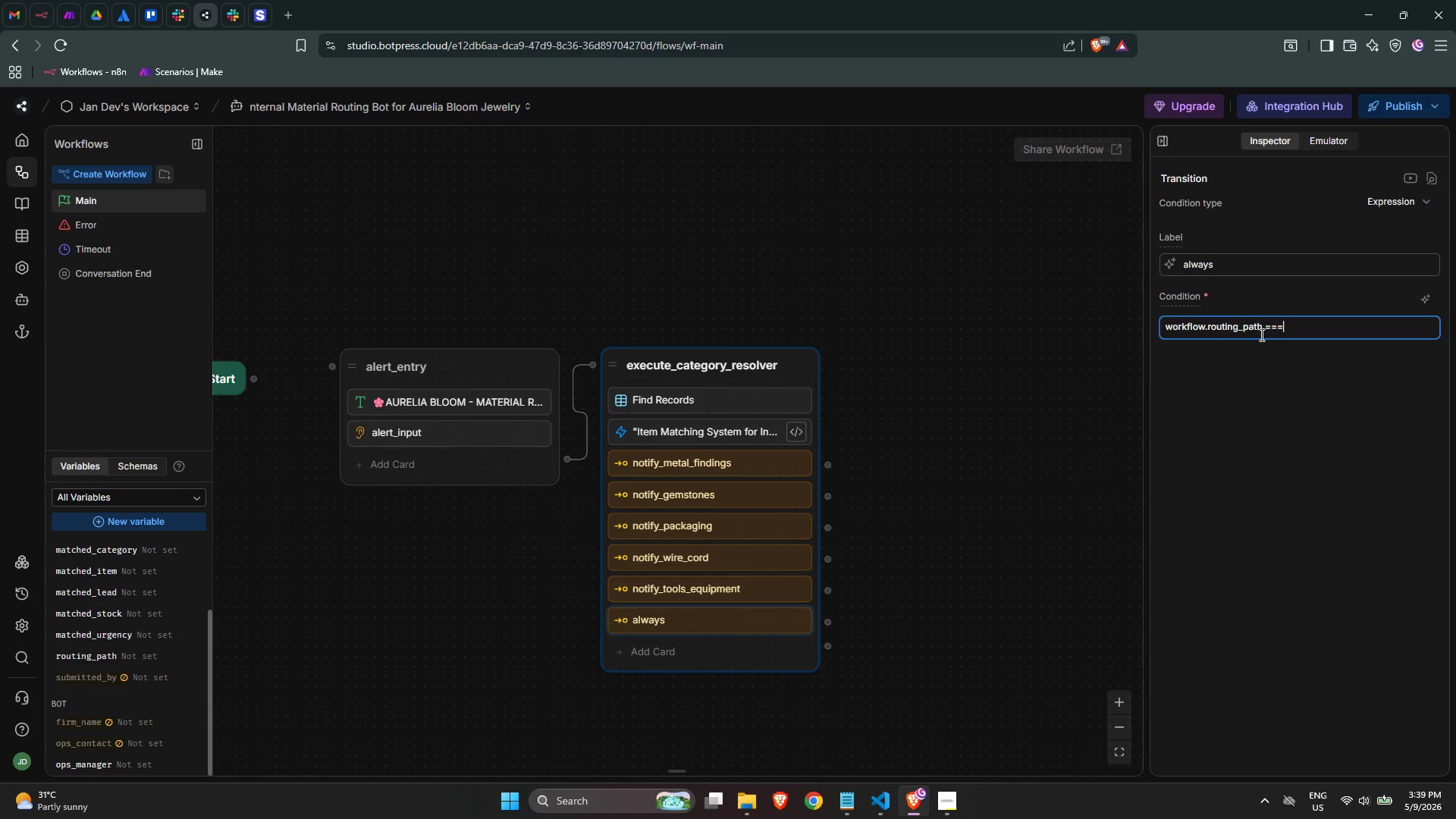 
wait(8.62)
 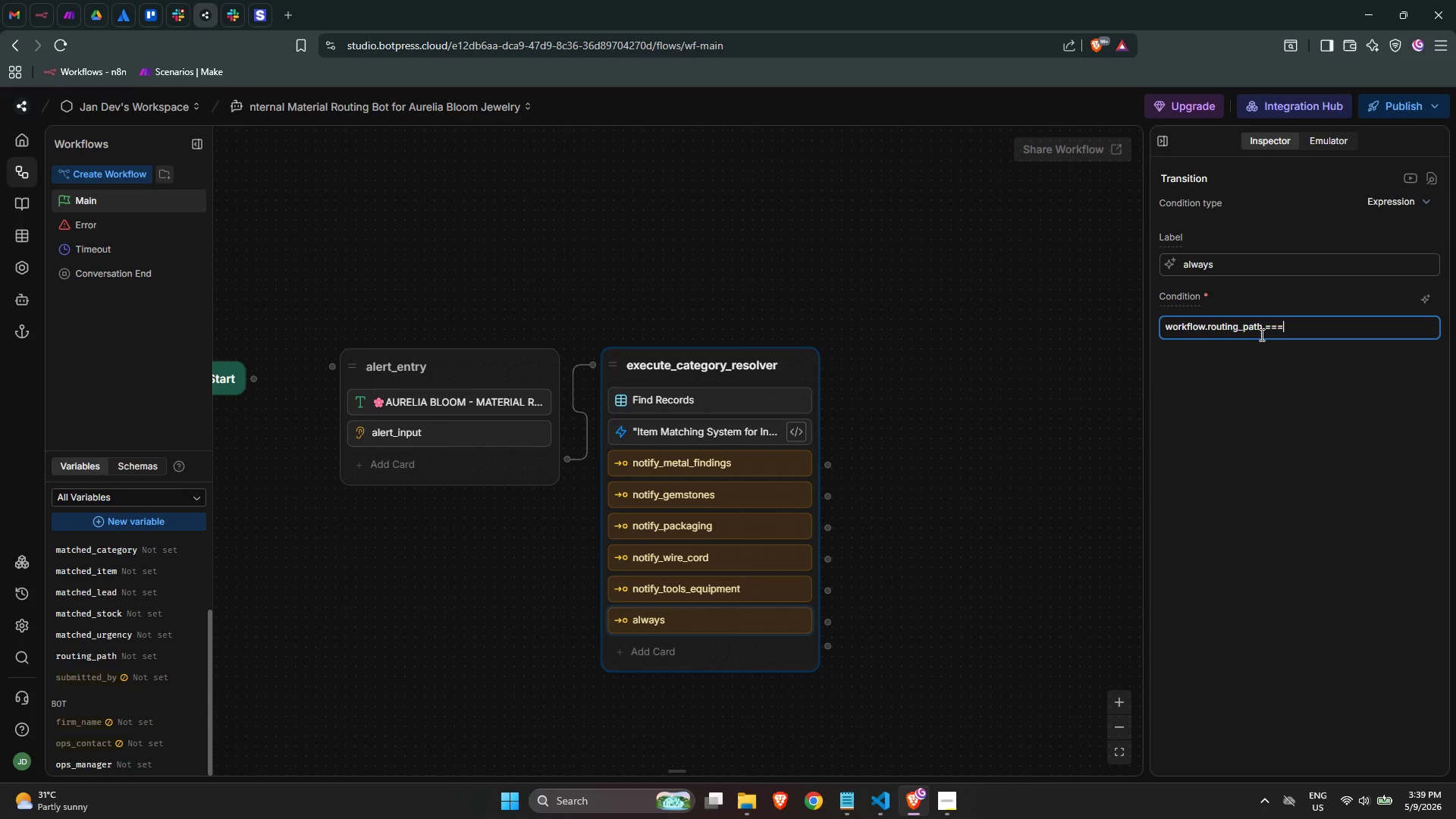 
type( "Unknown)
 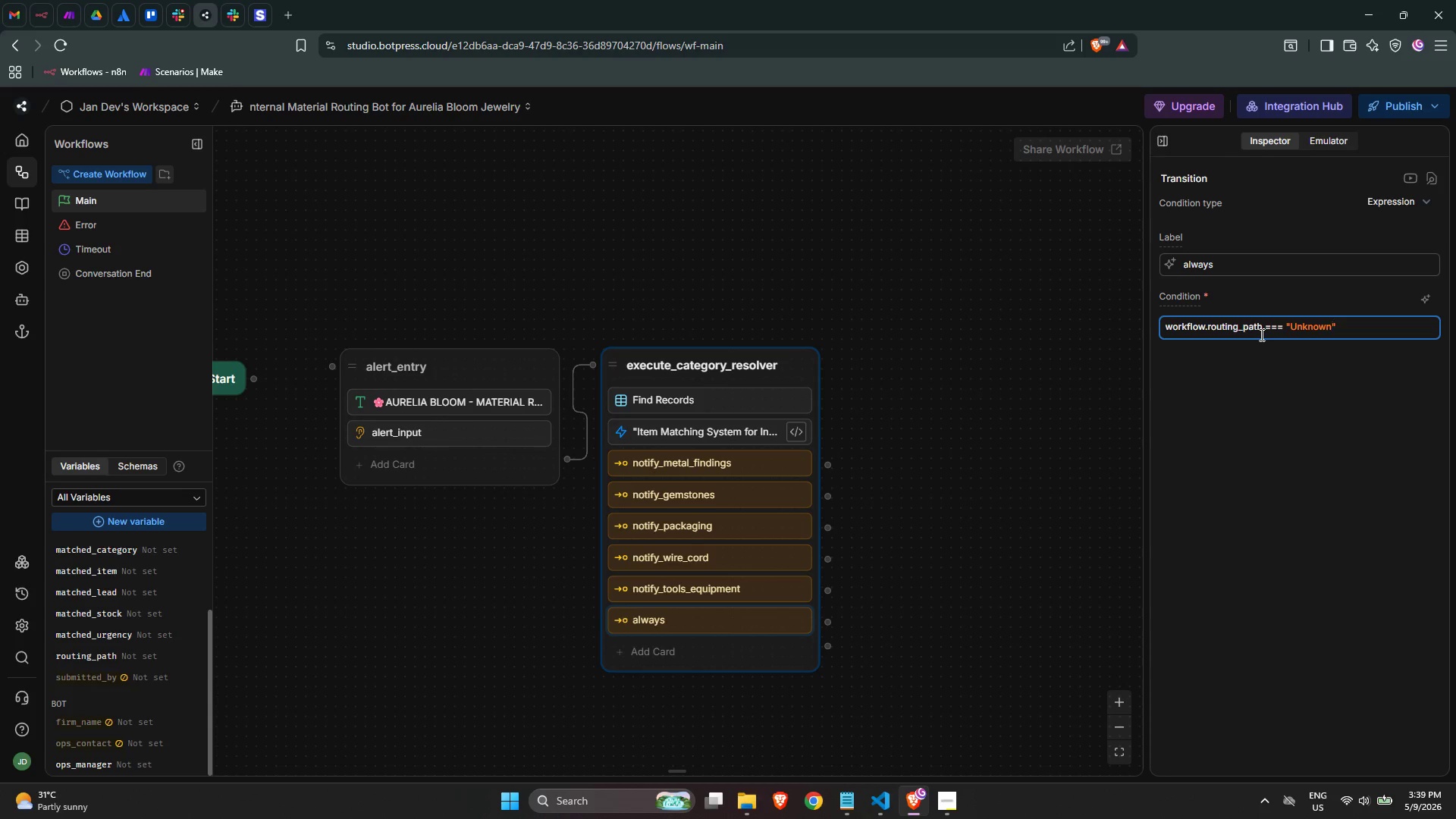 
double_click([1201, 259])
 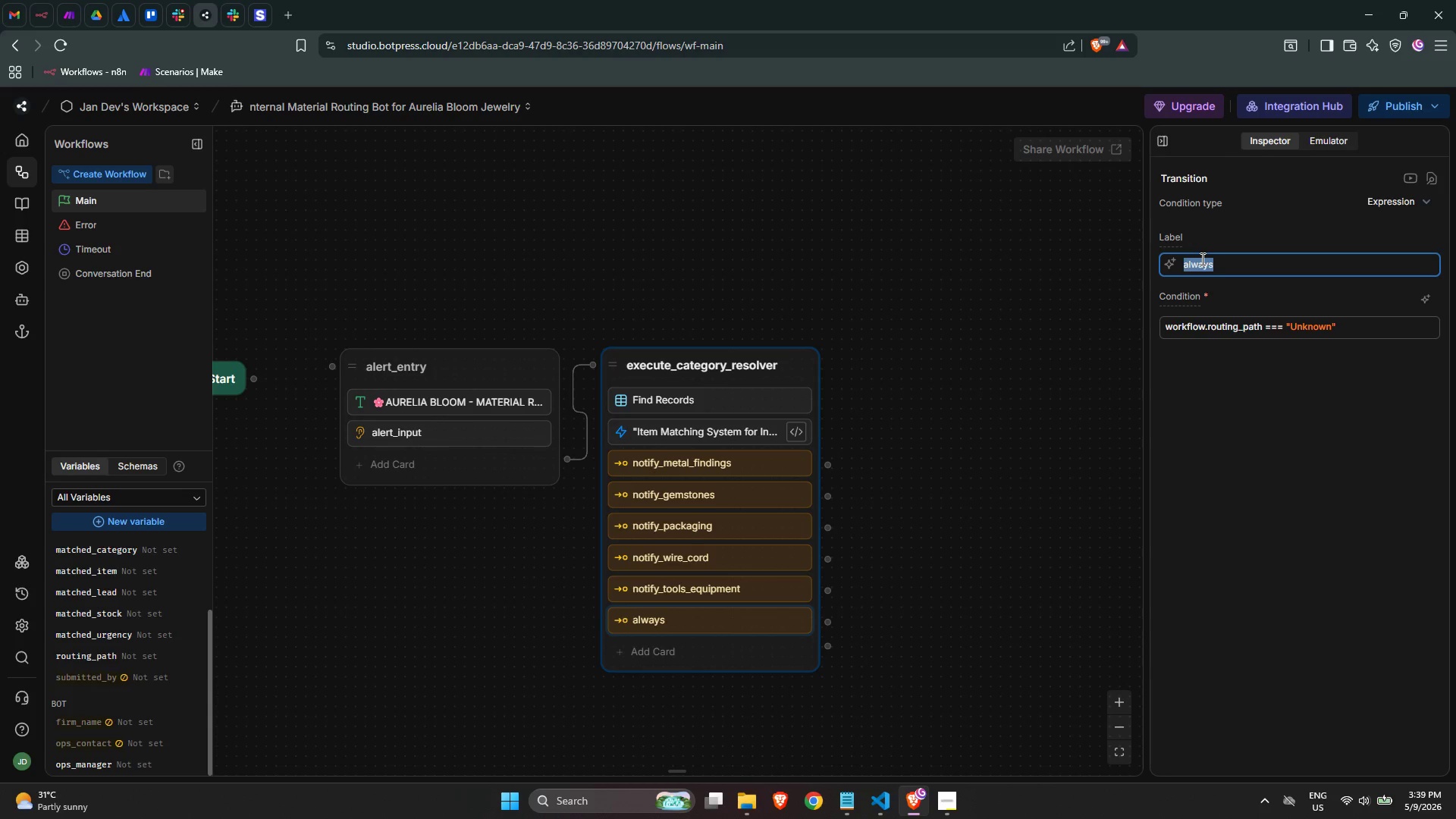 
type(notify_fallback)
 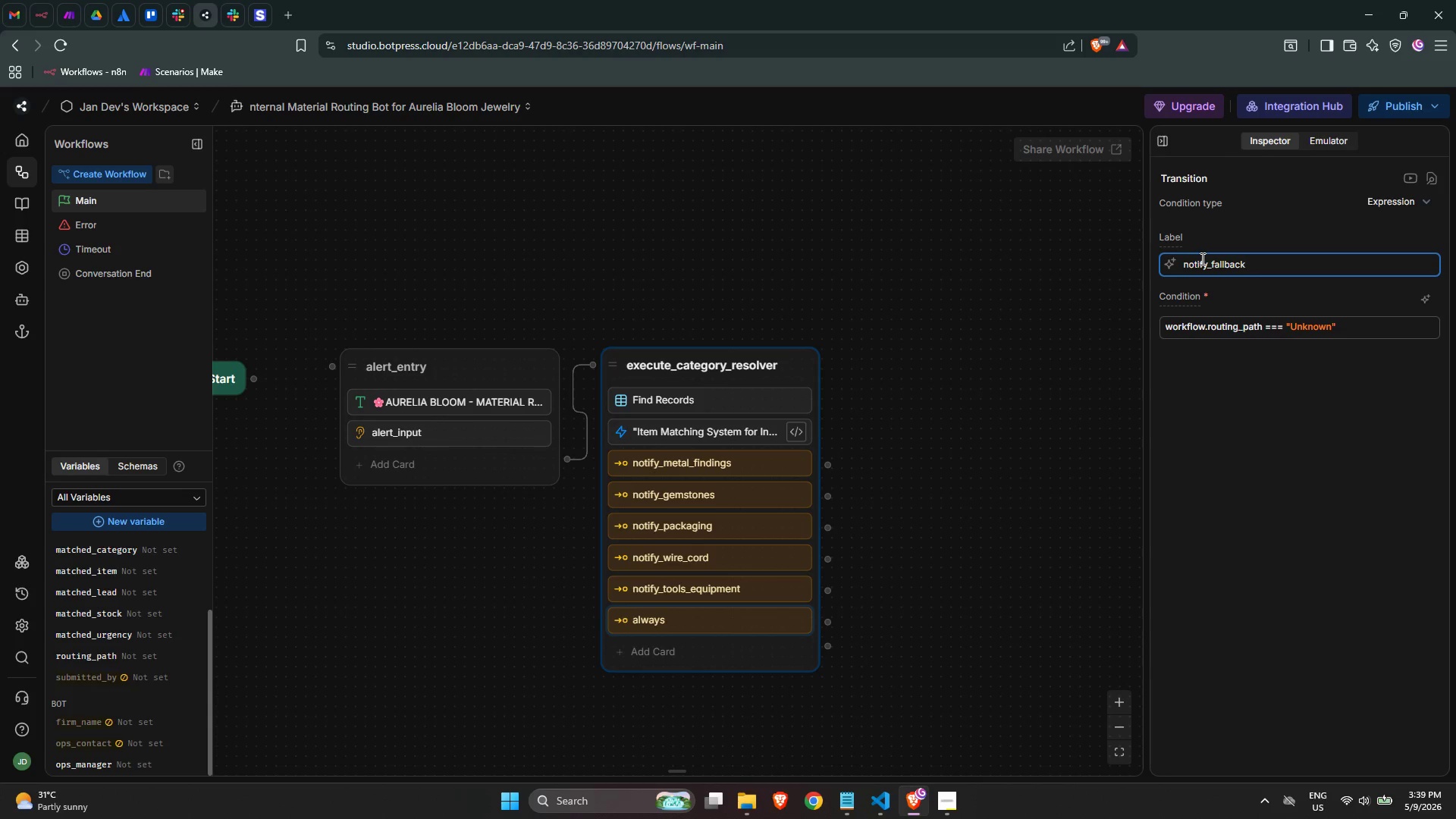 
left_click([1346, 432])
 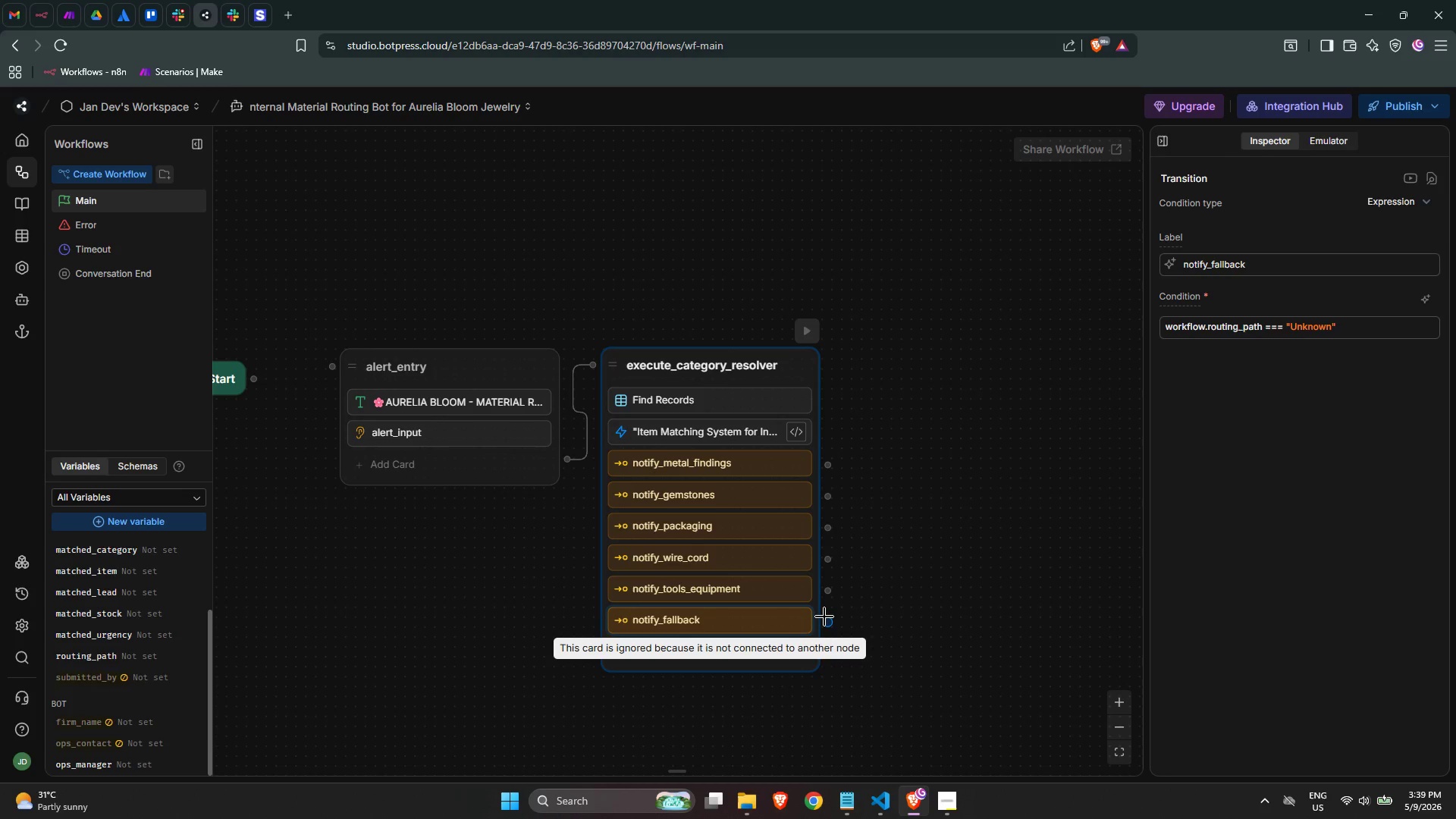 
wait(13.31)
 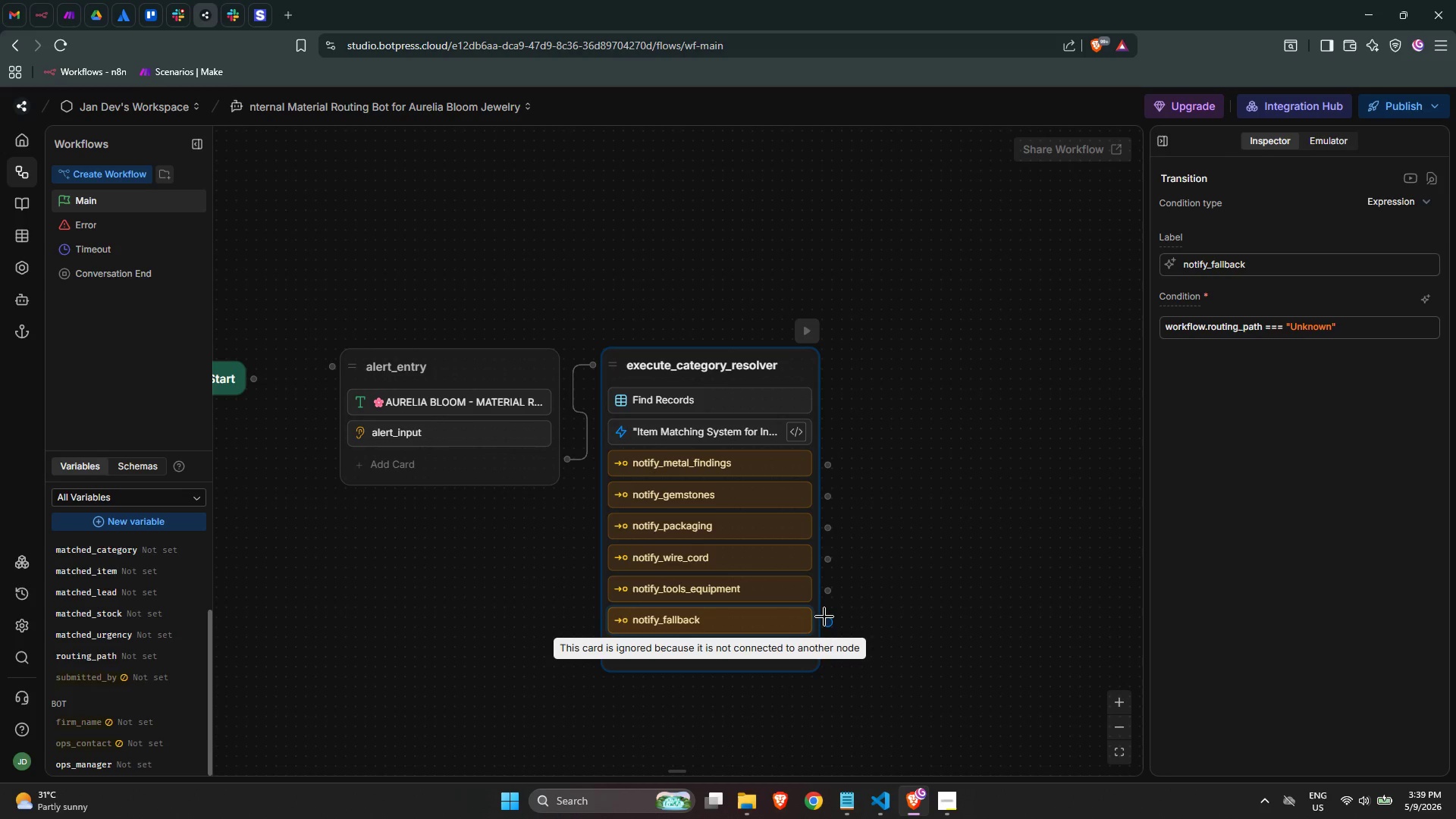 
right_click([912, 357])
 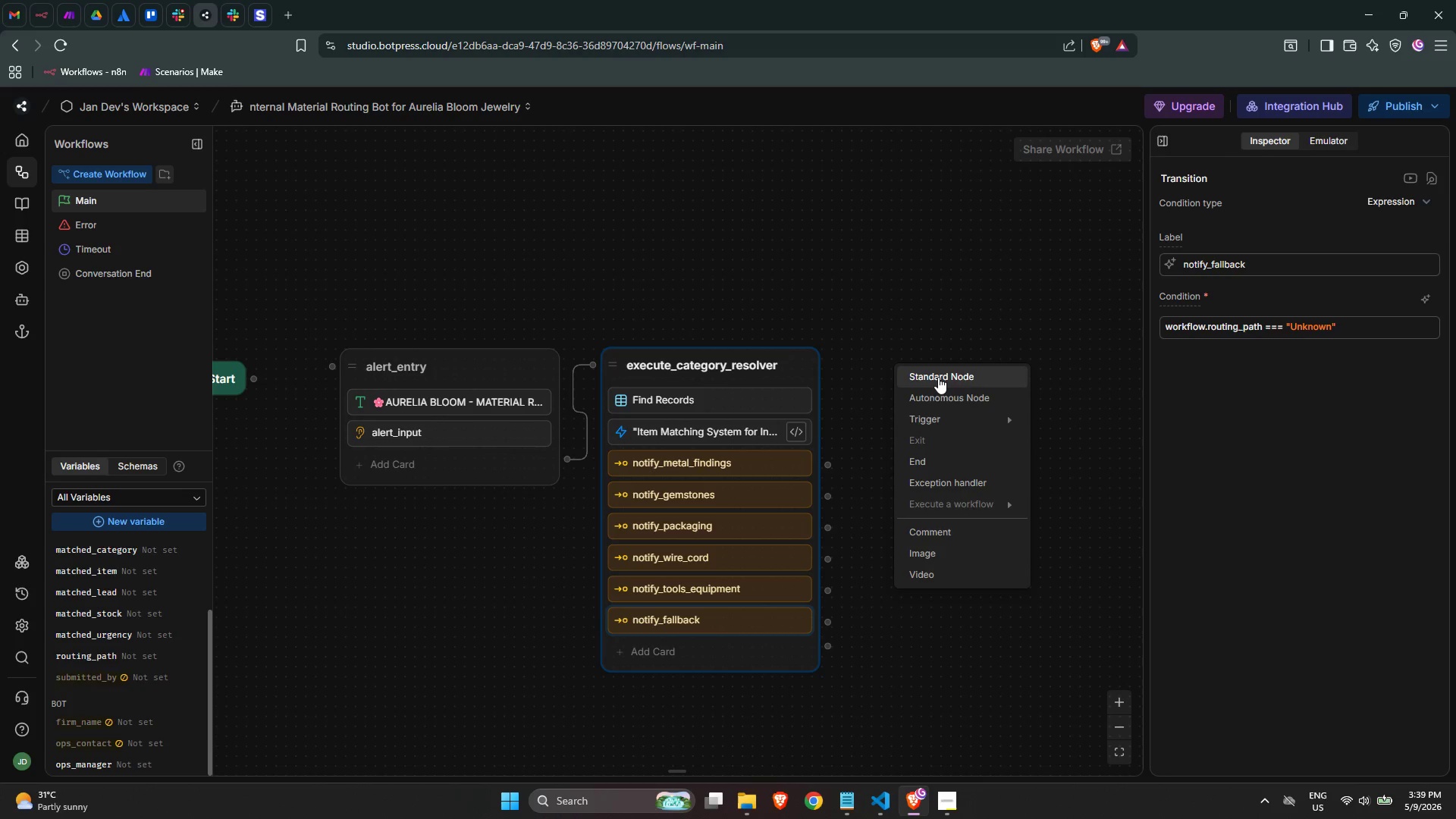 
left_click([938, 377])
 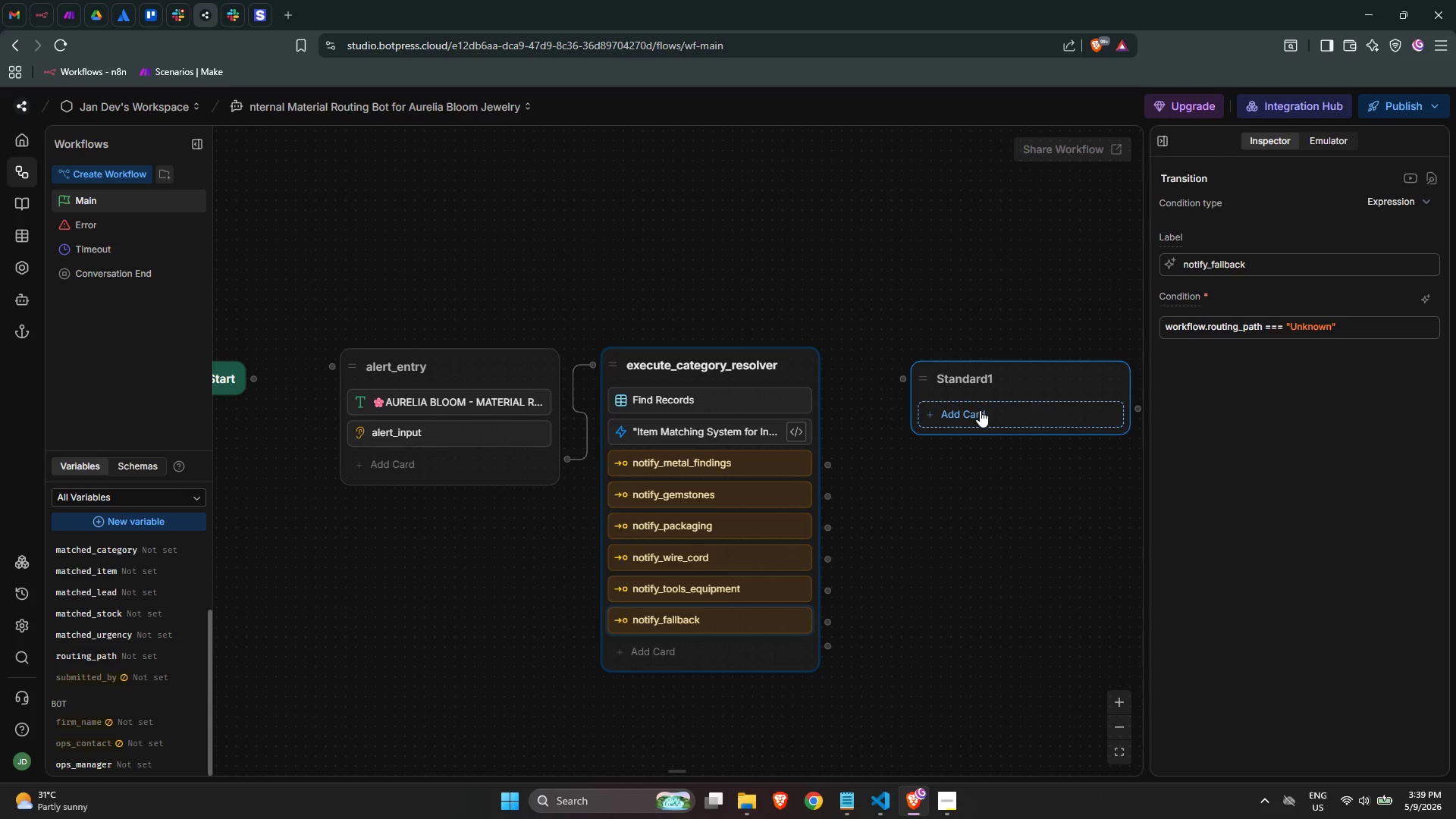 
double_click([974, 383])
 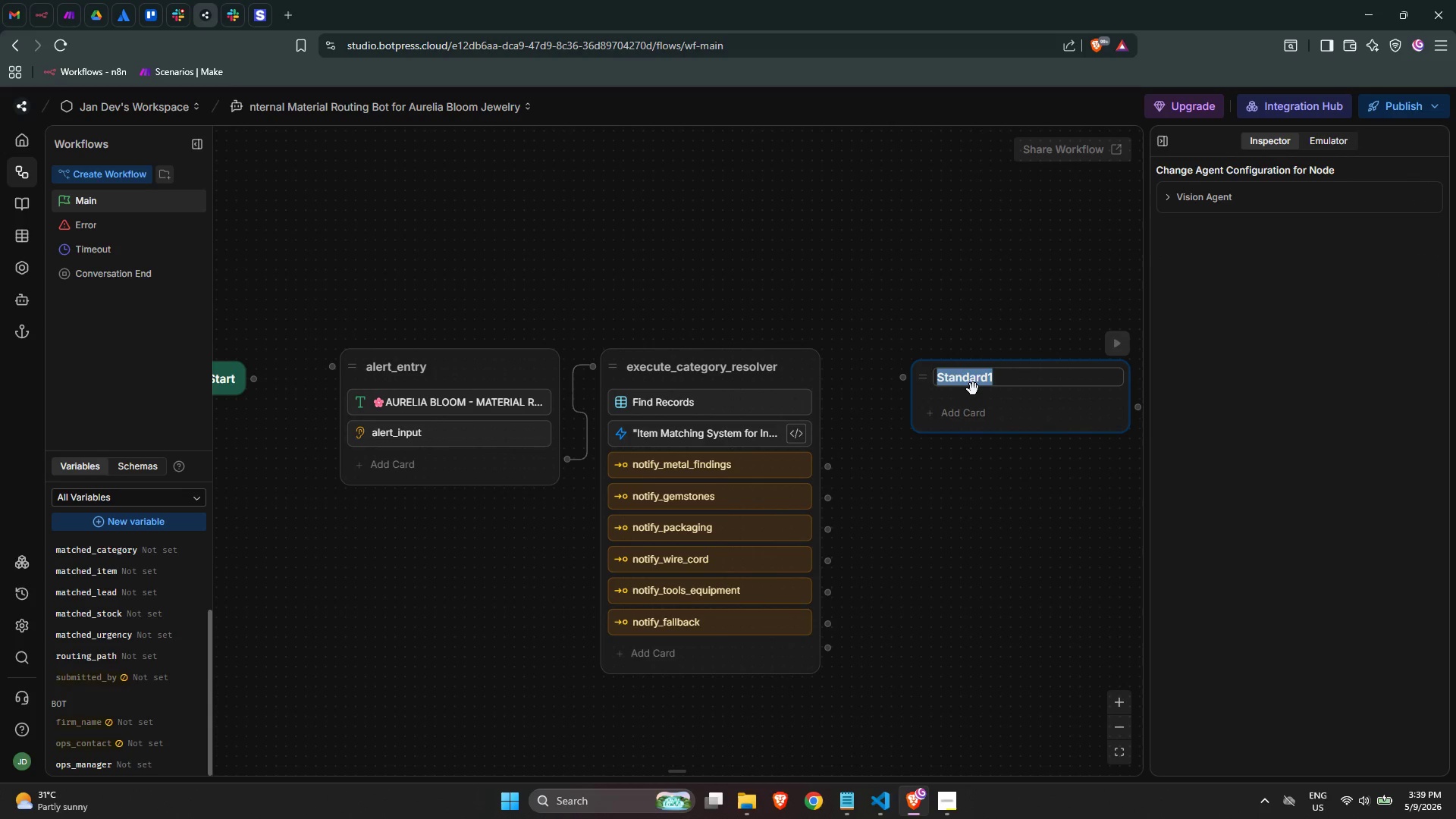 
type(notify_metal_findings)
 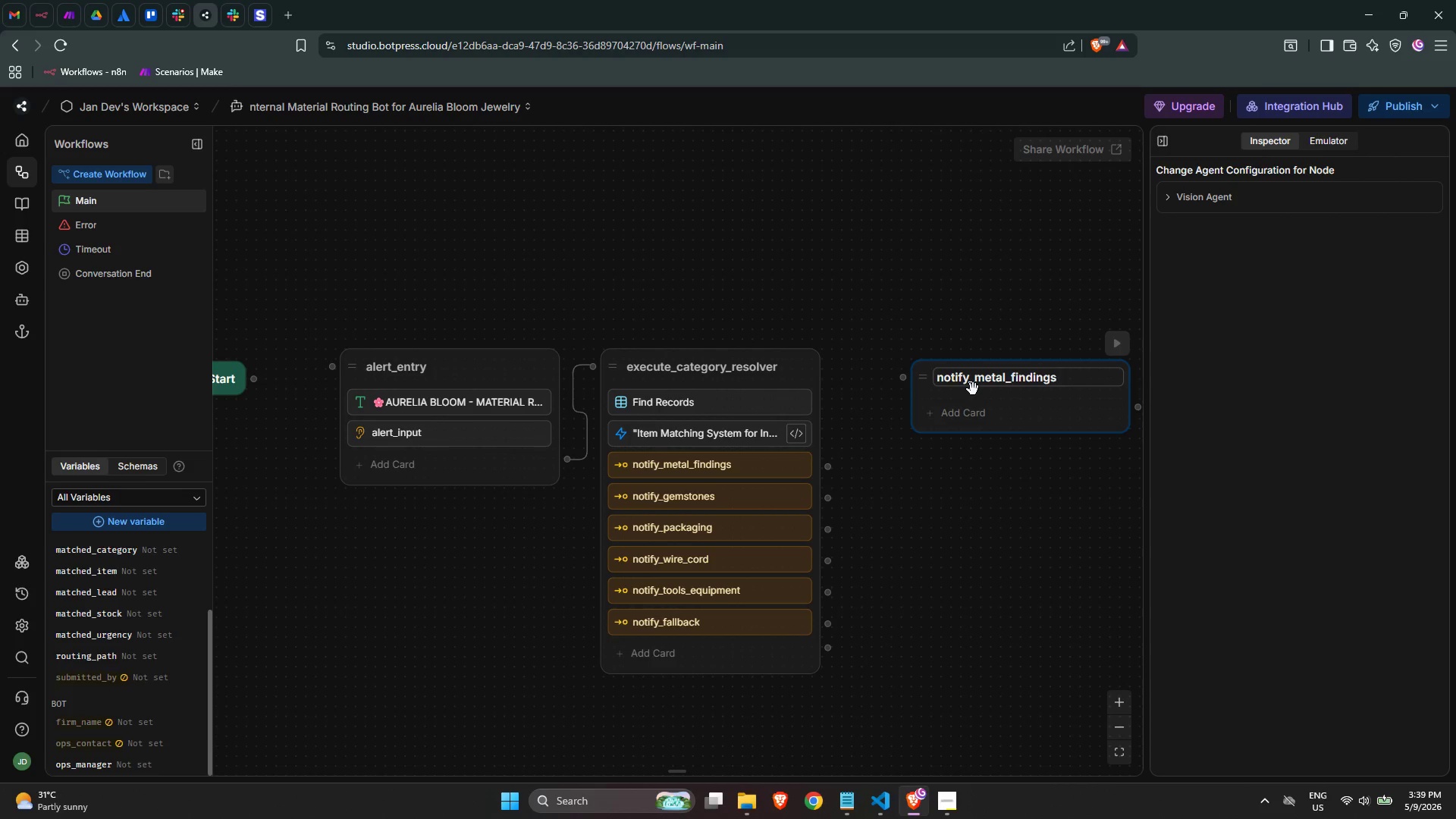 
left_click([1018, 407])
 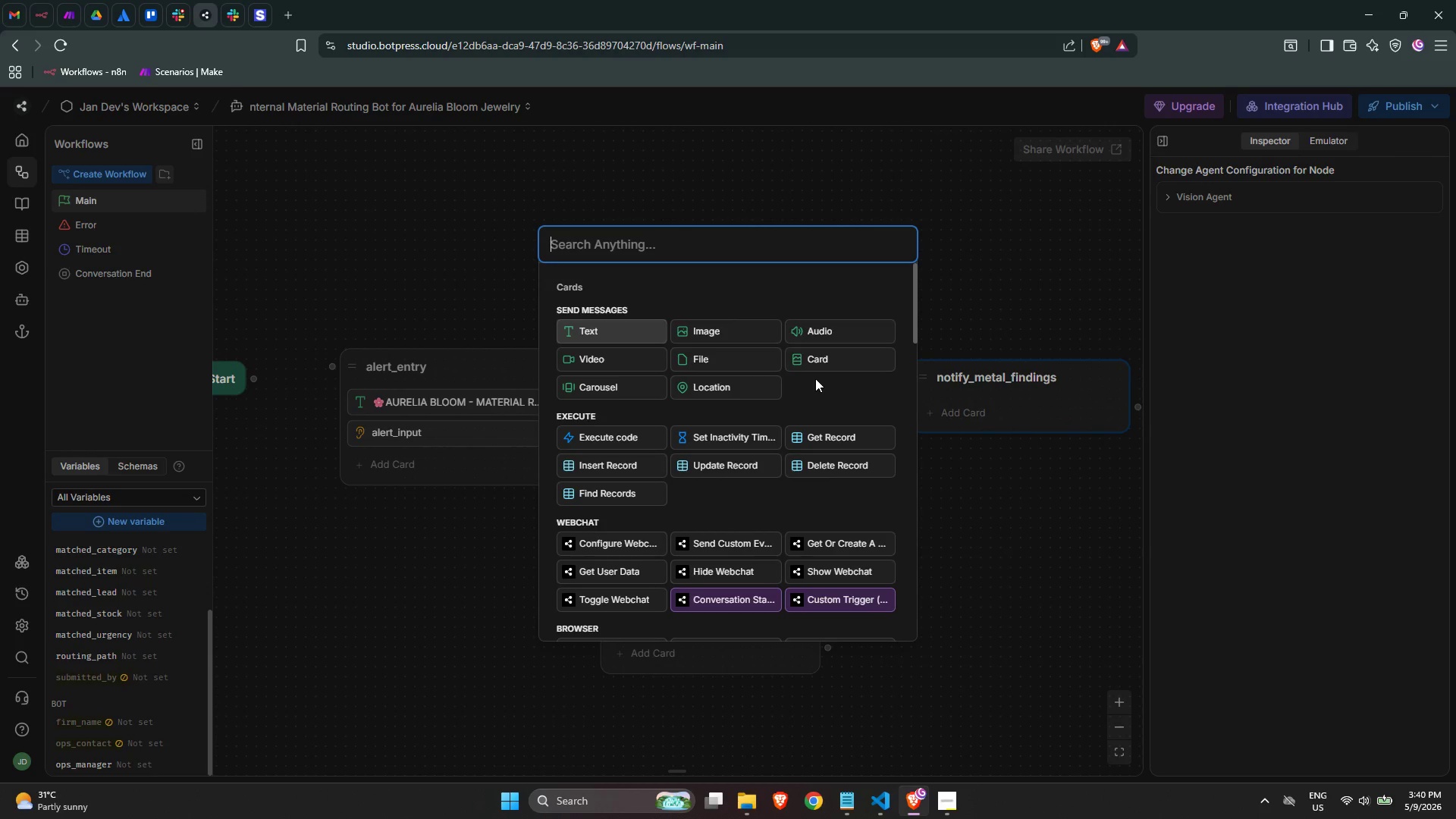 
wait(5.92)
 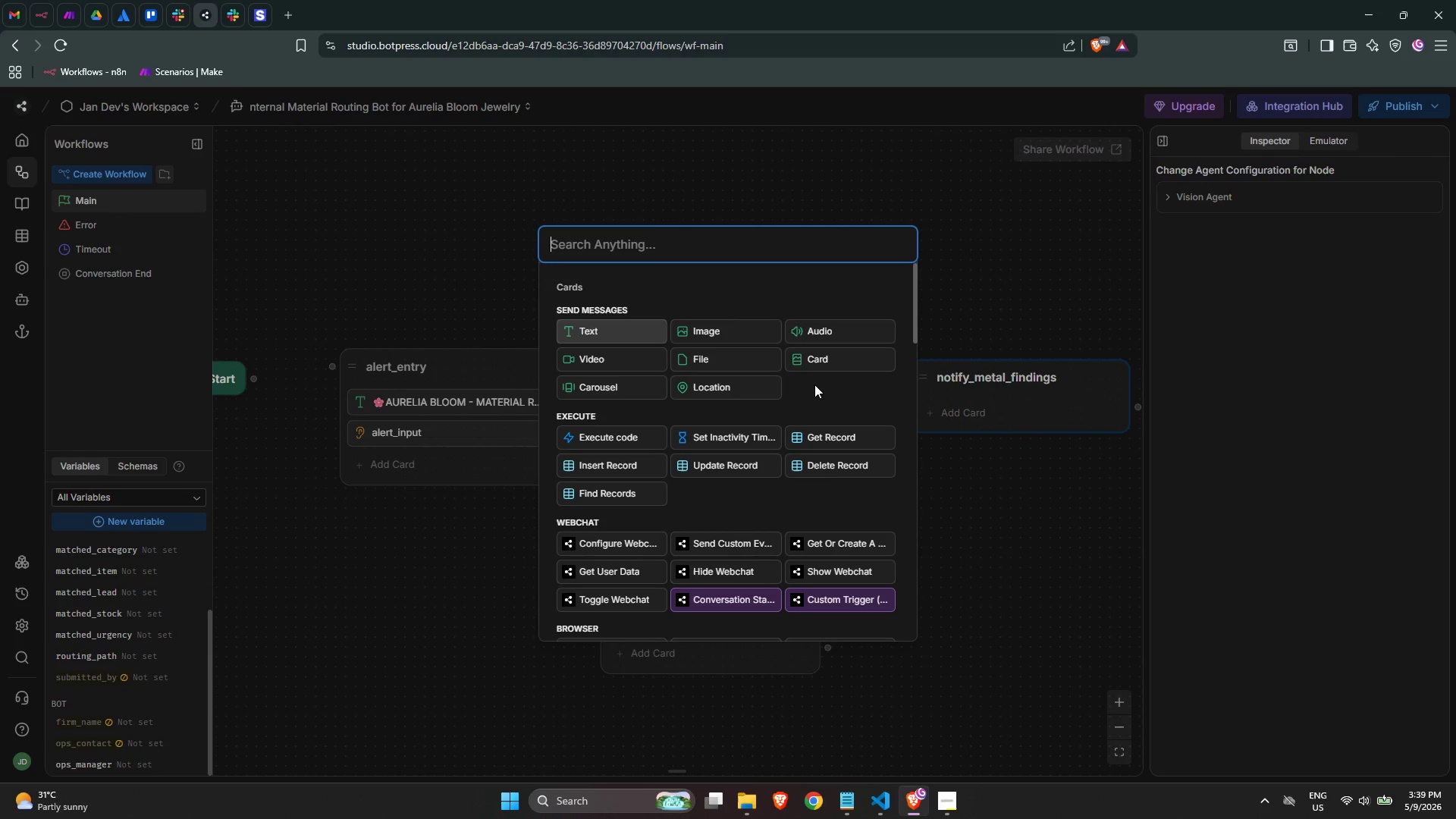 
left_click([600, 337])
 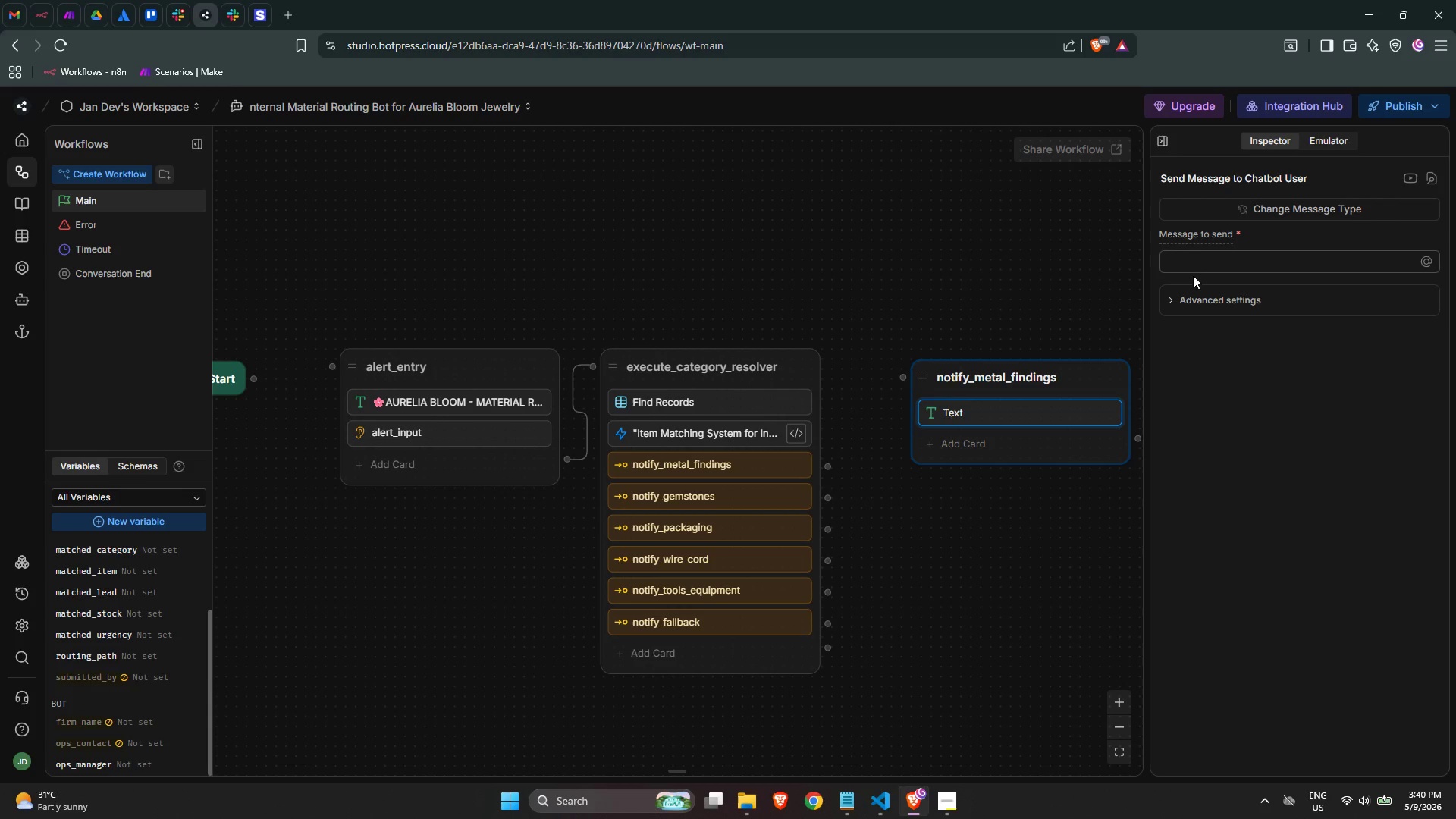 
left_click([1189, 262])
 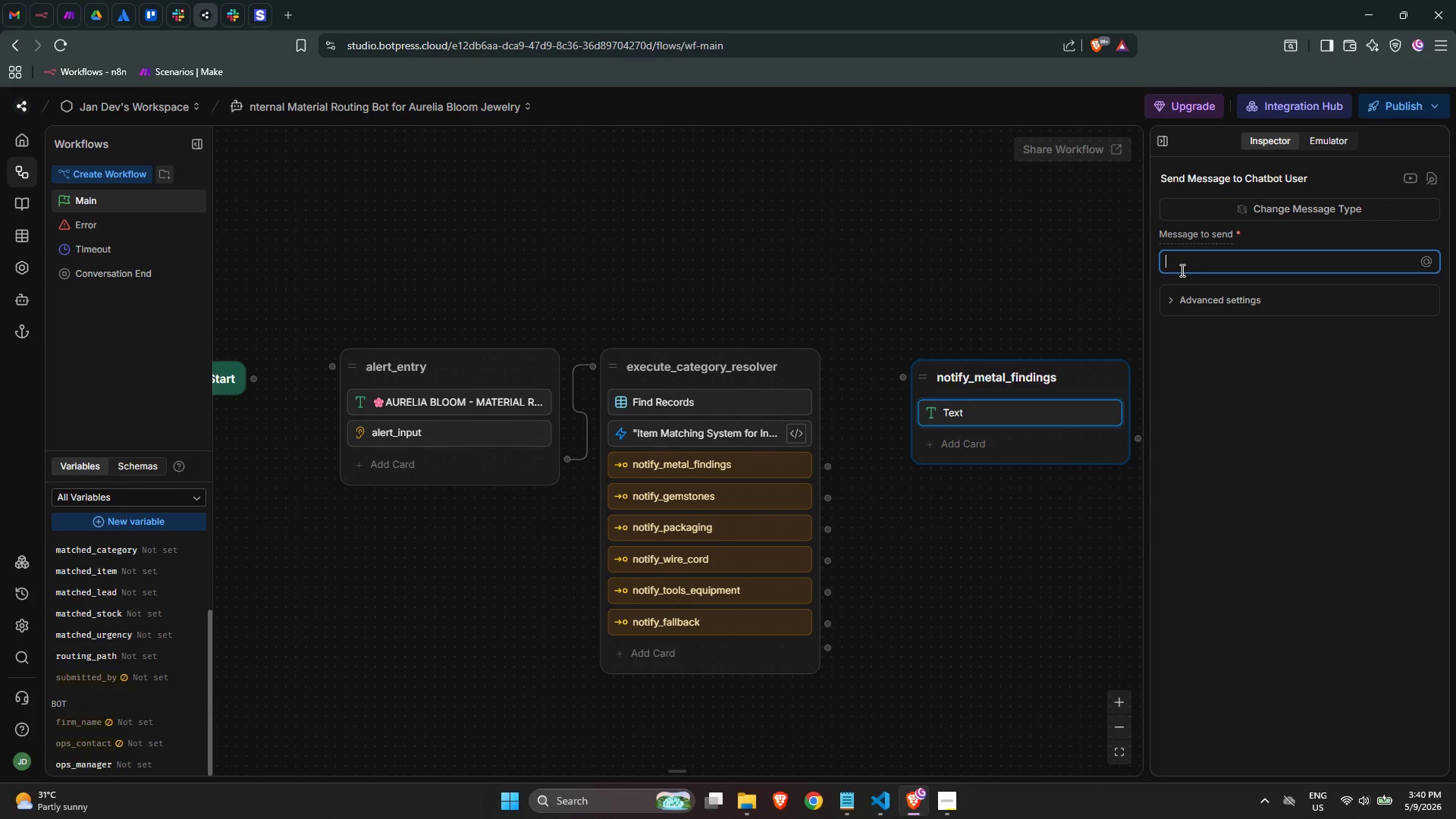 
key(Meta+MetaLeft)
 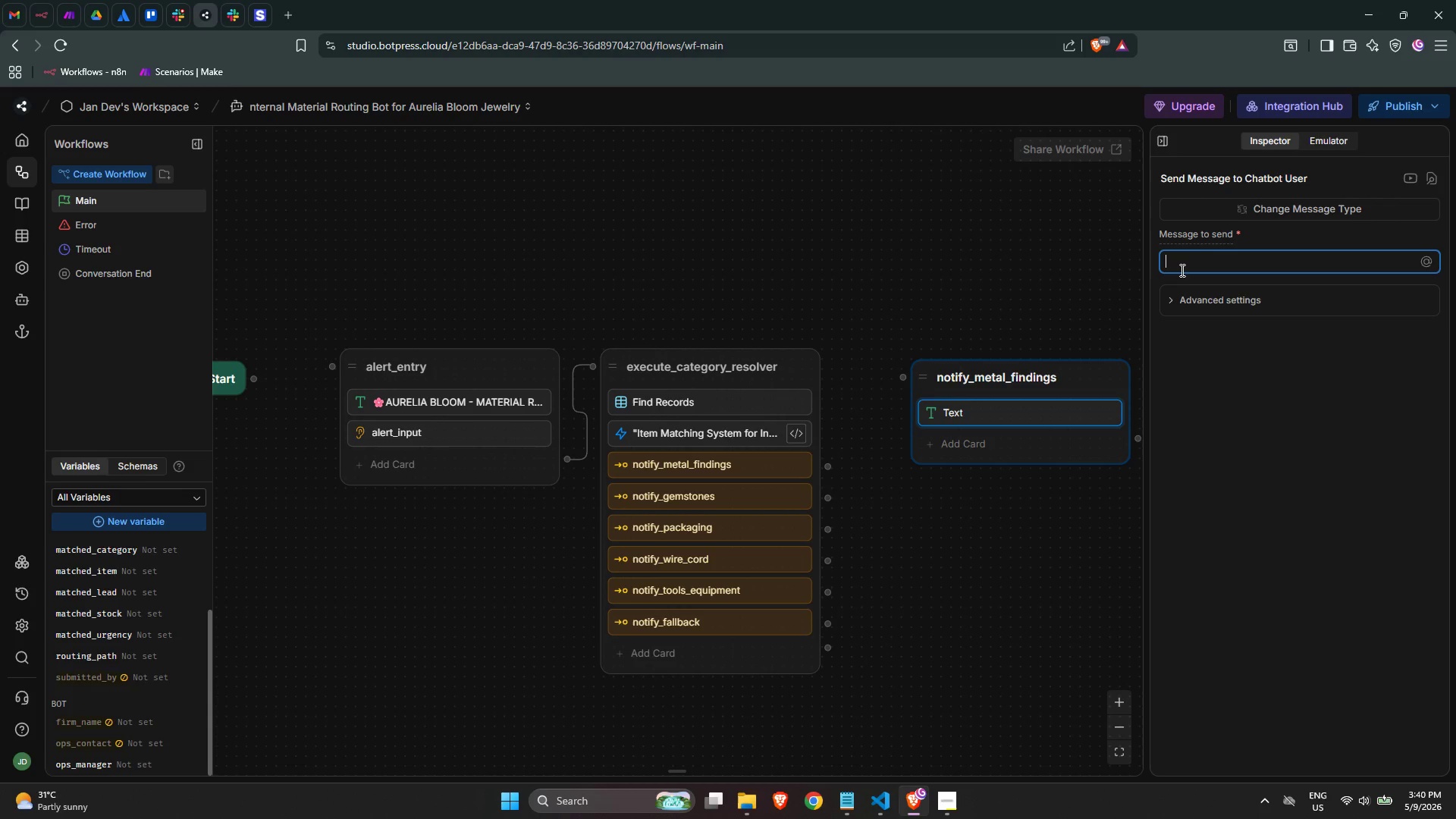 
key(Meta+Period)
 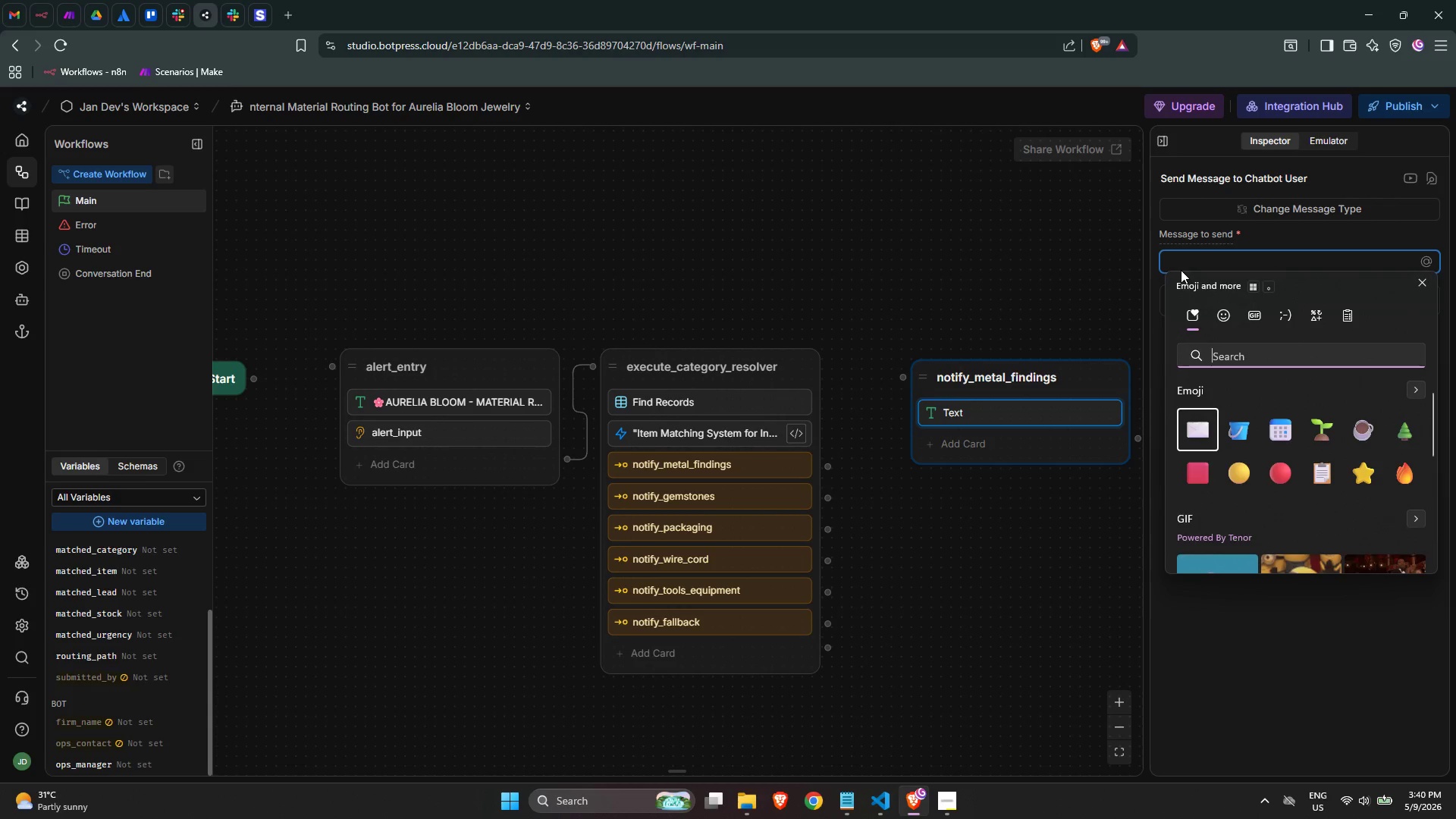 
type(bell)
 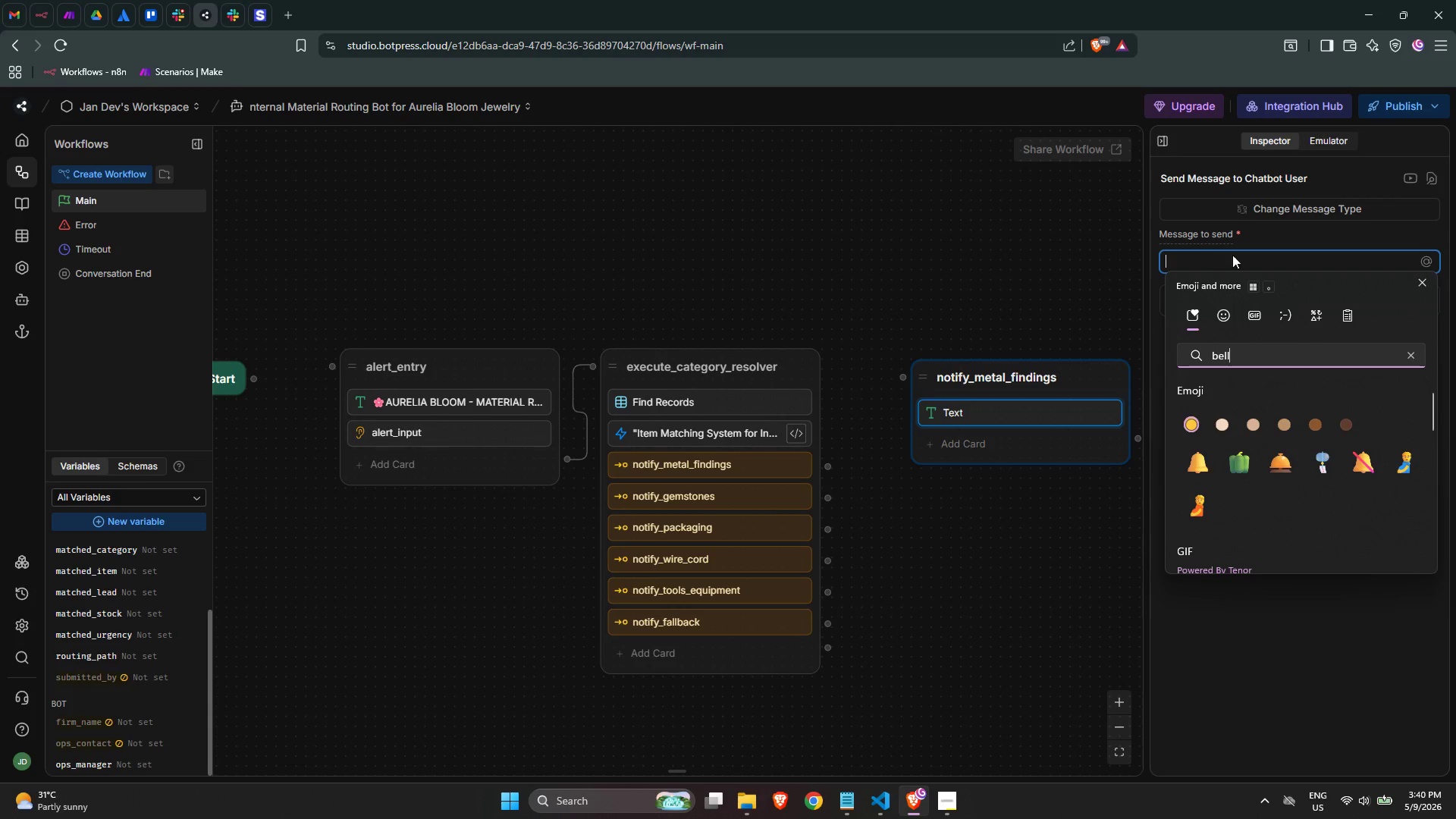 
left_click([1200, 473])
 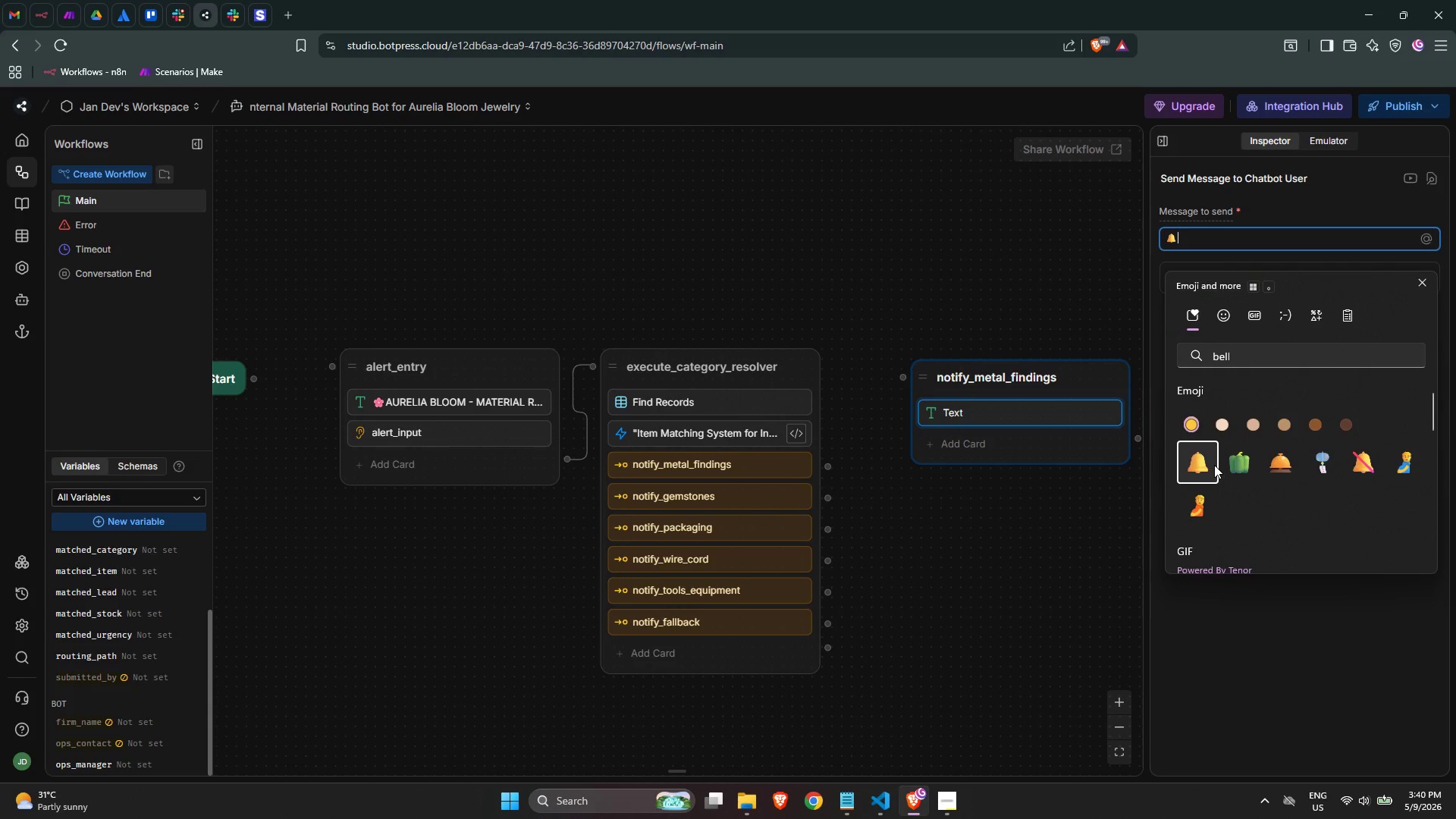 
type( STOCK ALERT - METAL FINDINGS)
 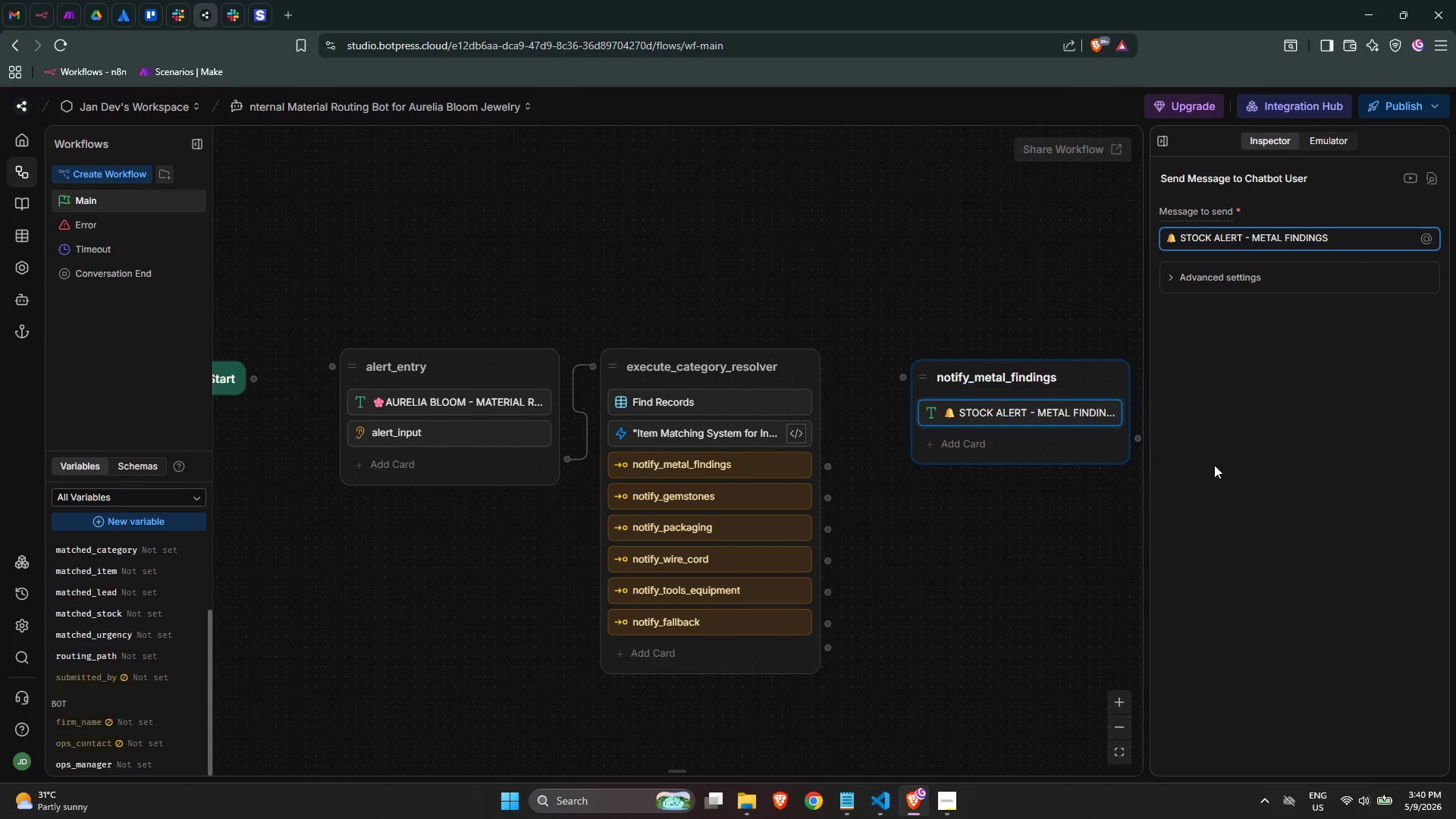 
key(Enter)
 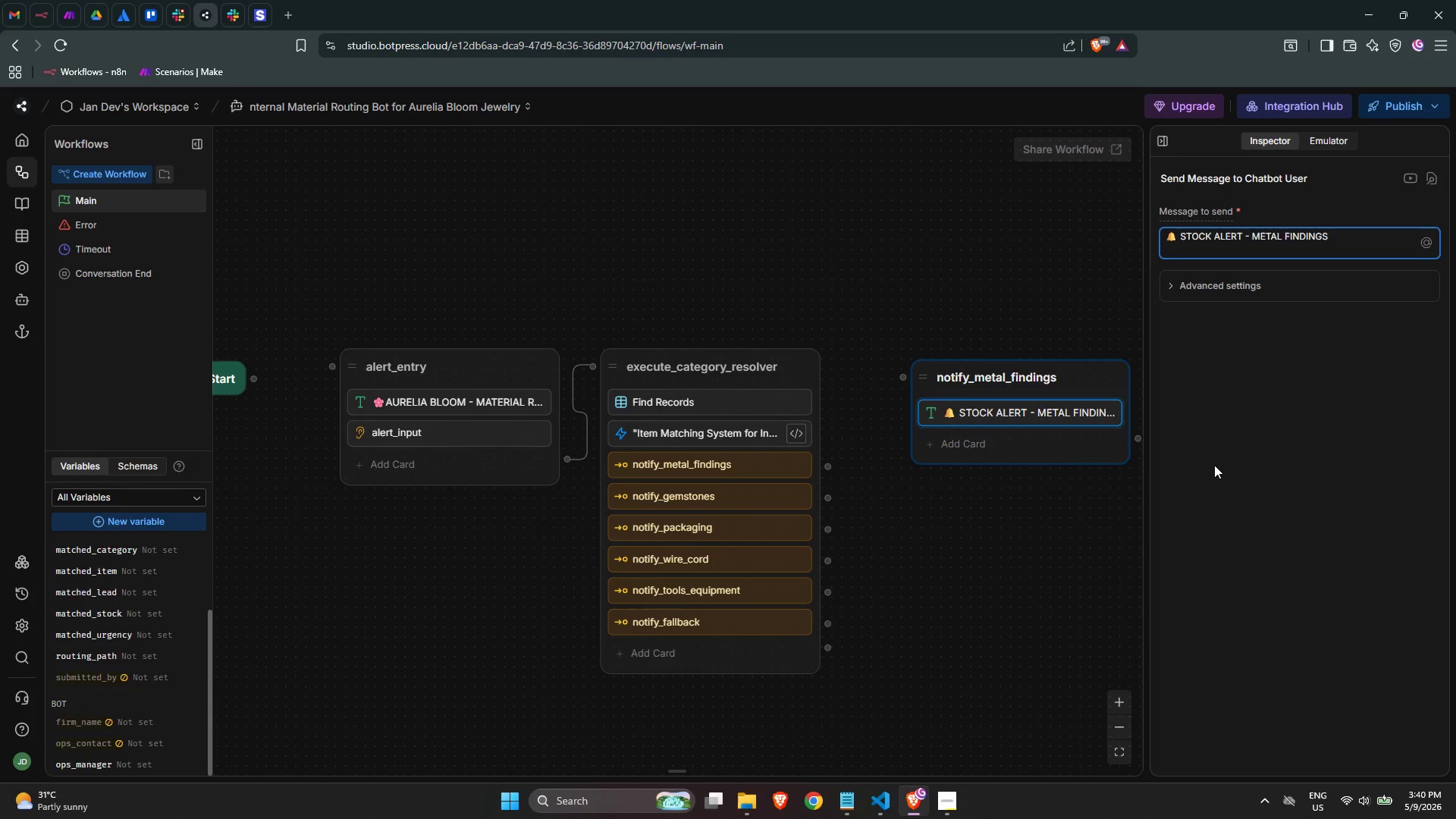 
wait(10.01)
 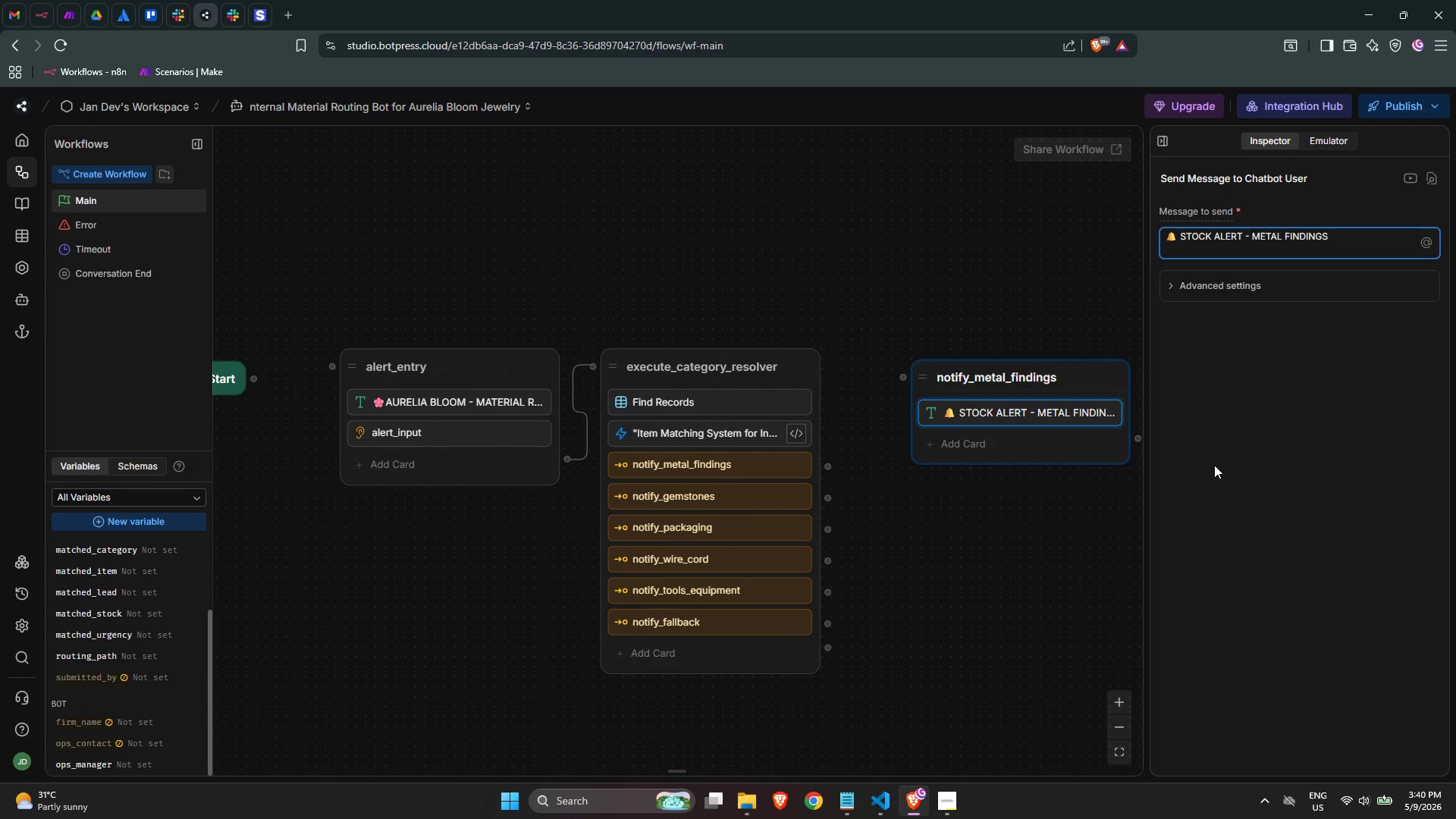 
hold_key(key=Equal, duration=1.33)
 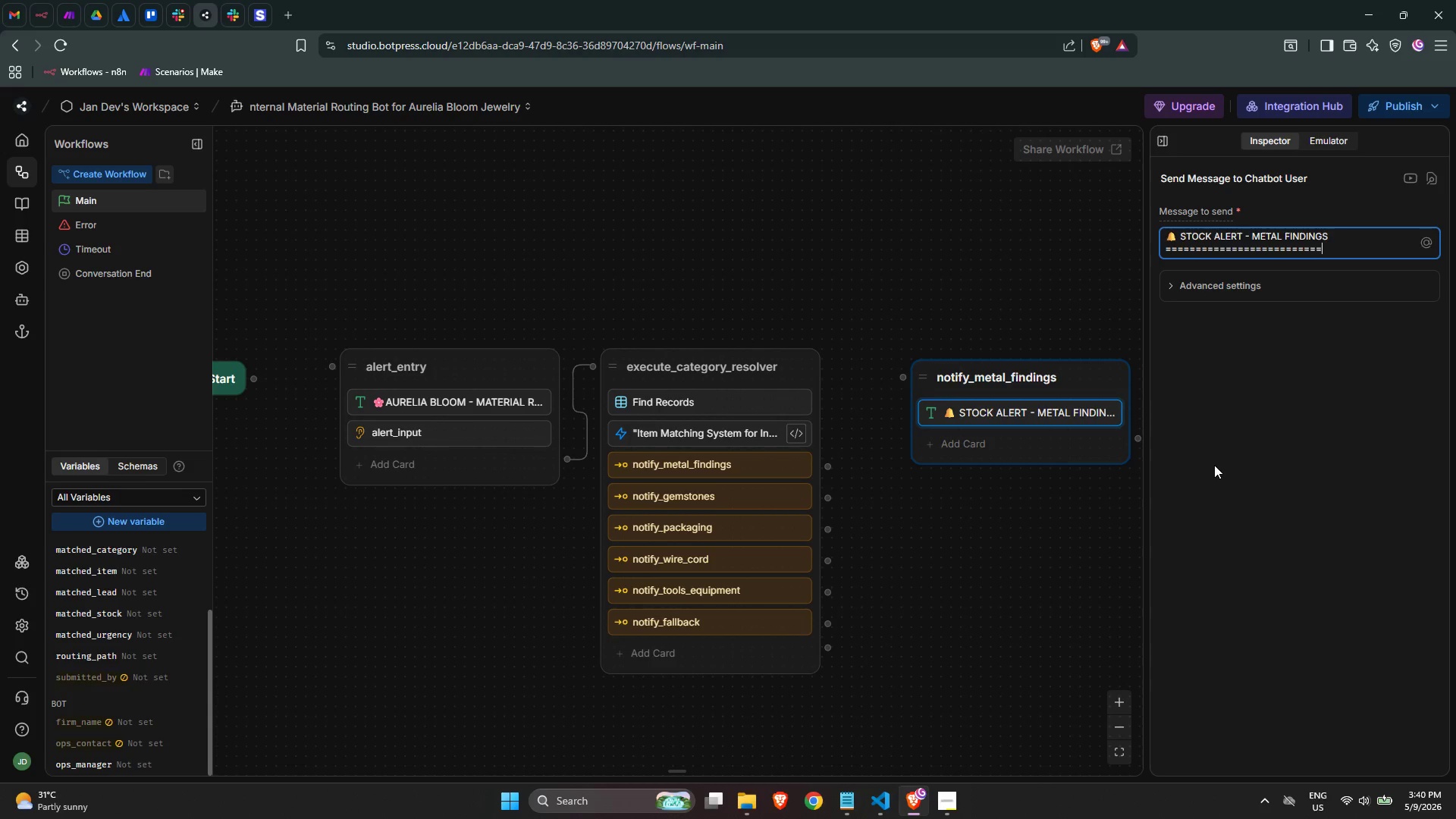 
hold_key(key=Backspace, duration=0.81)
 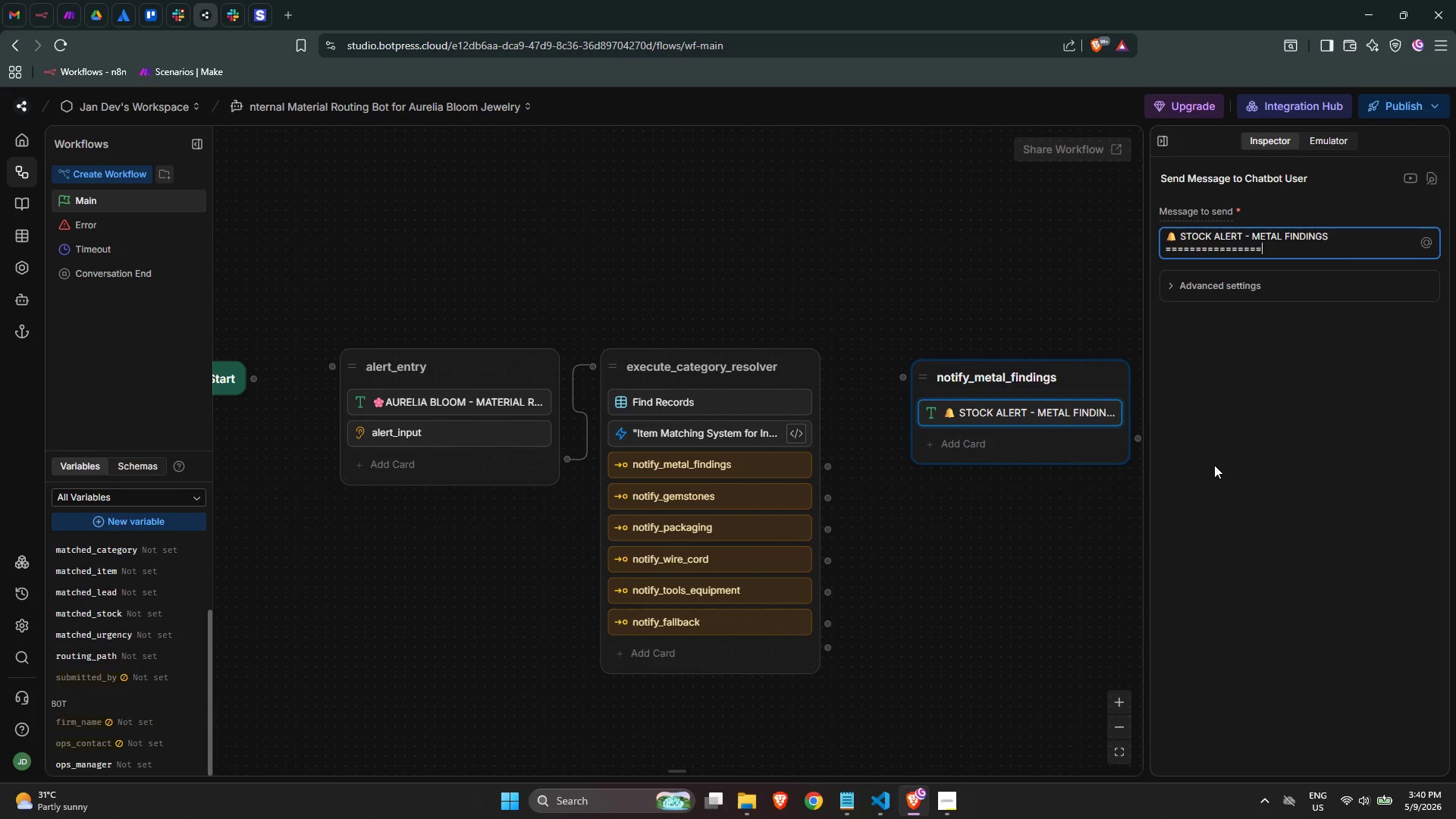 
key(Backspace)
 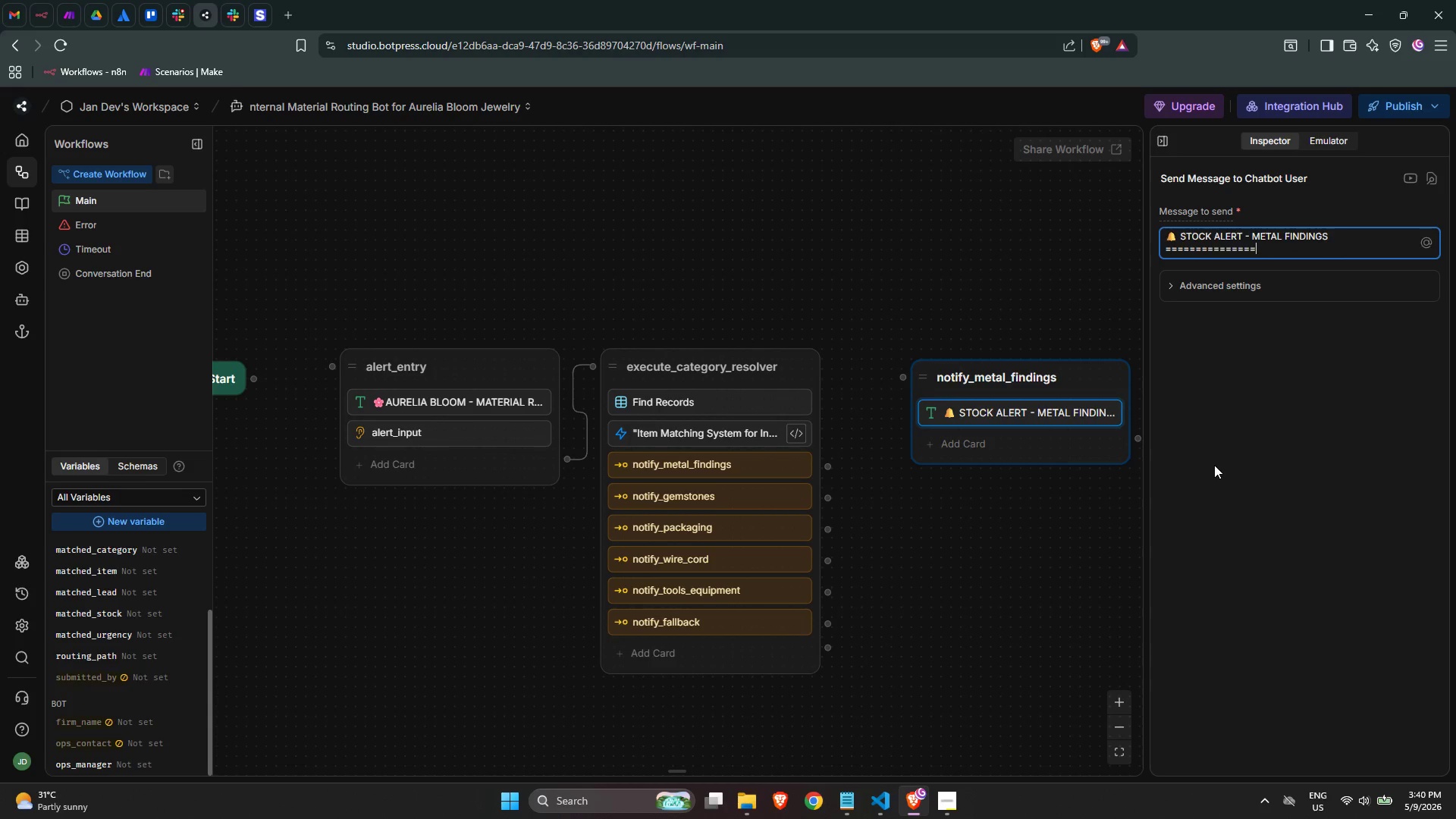 
key(Backspace)
 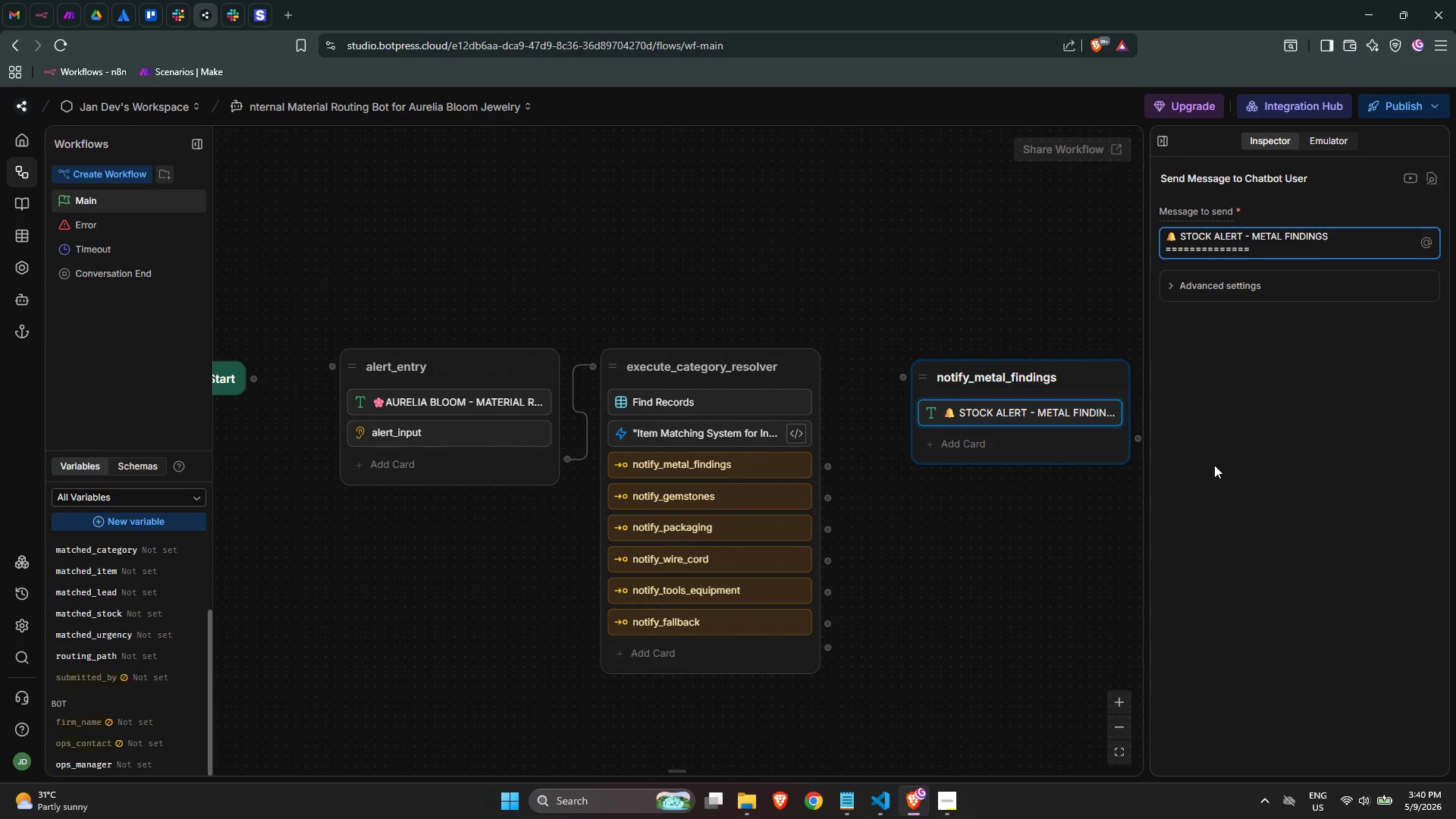 
key(Backspace)
 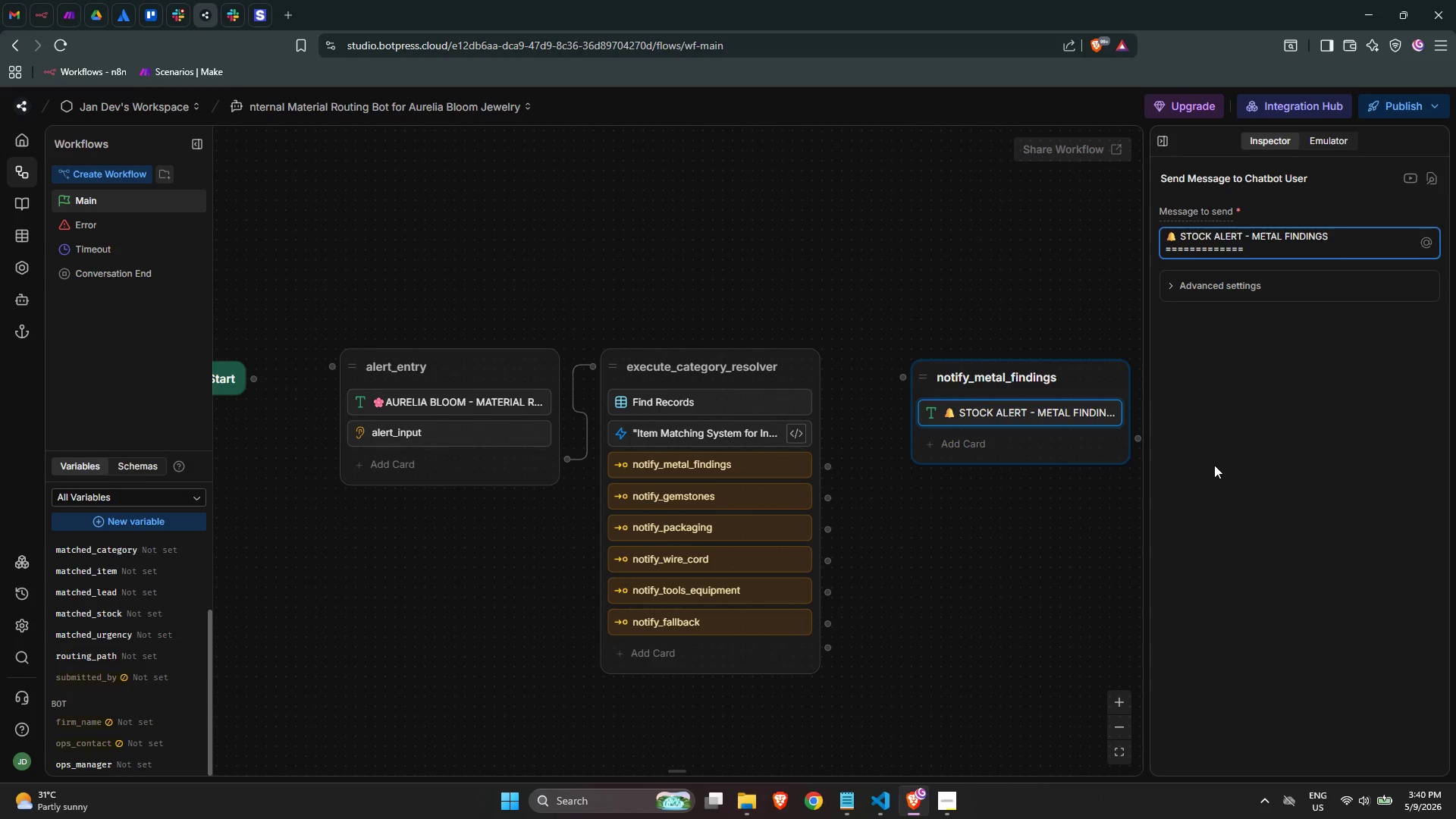 
key(Backspace)
 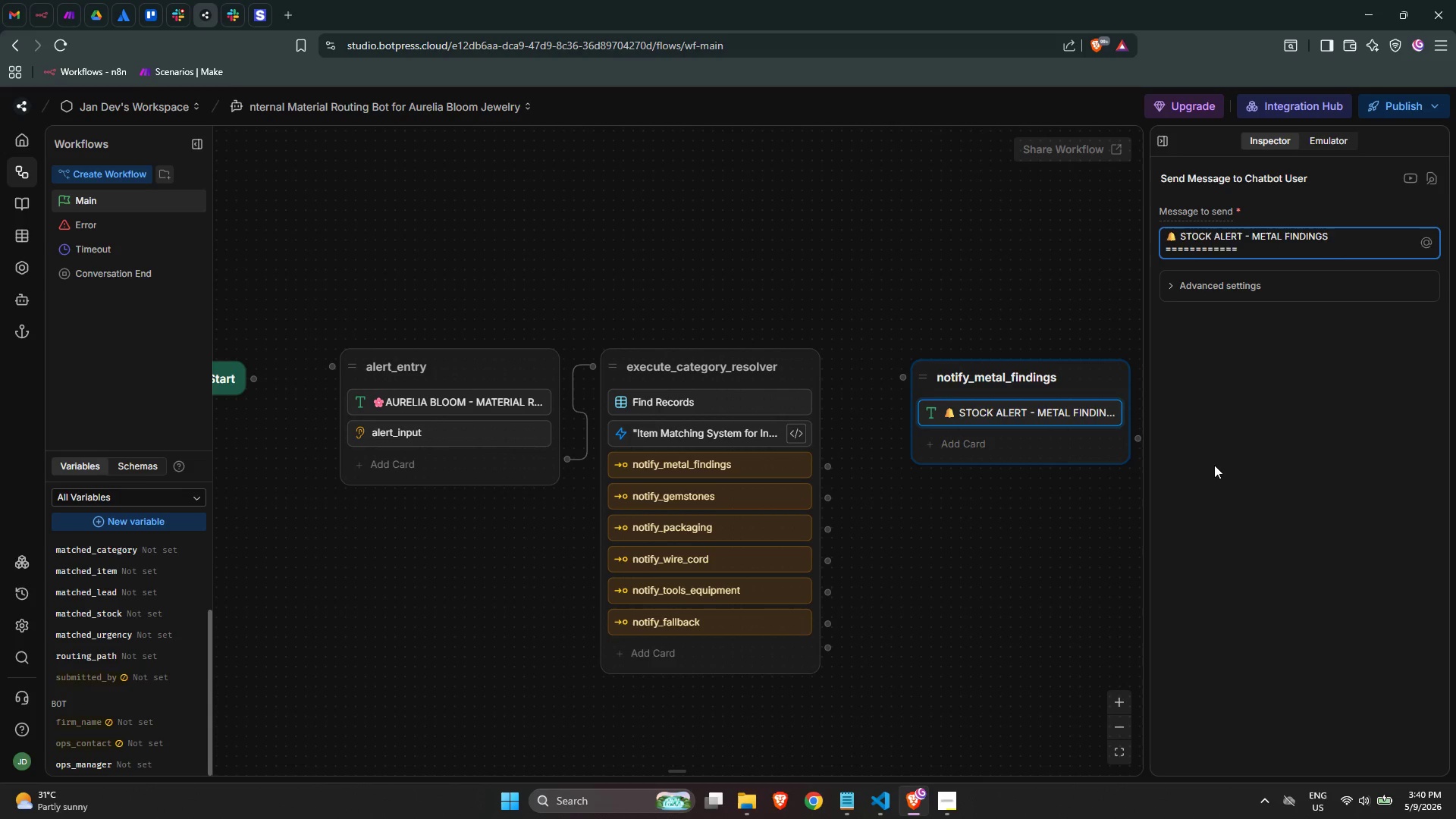 
key(Backspace)
 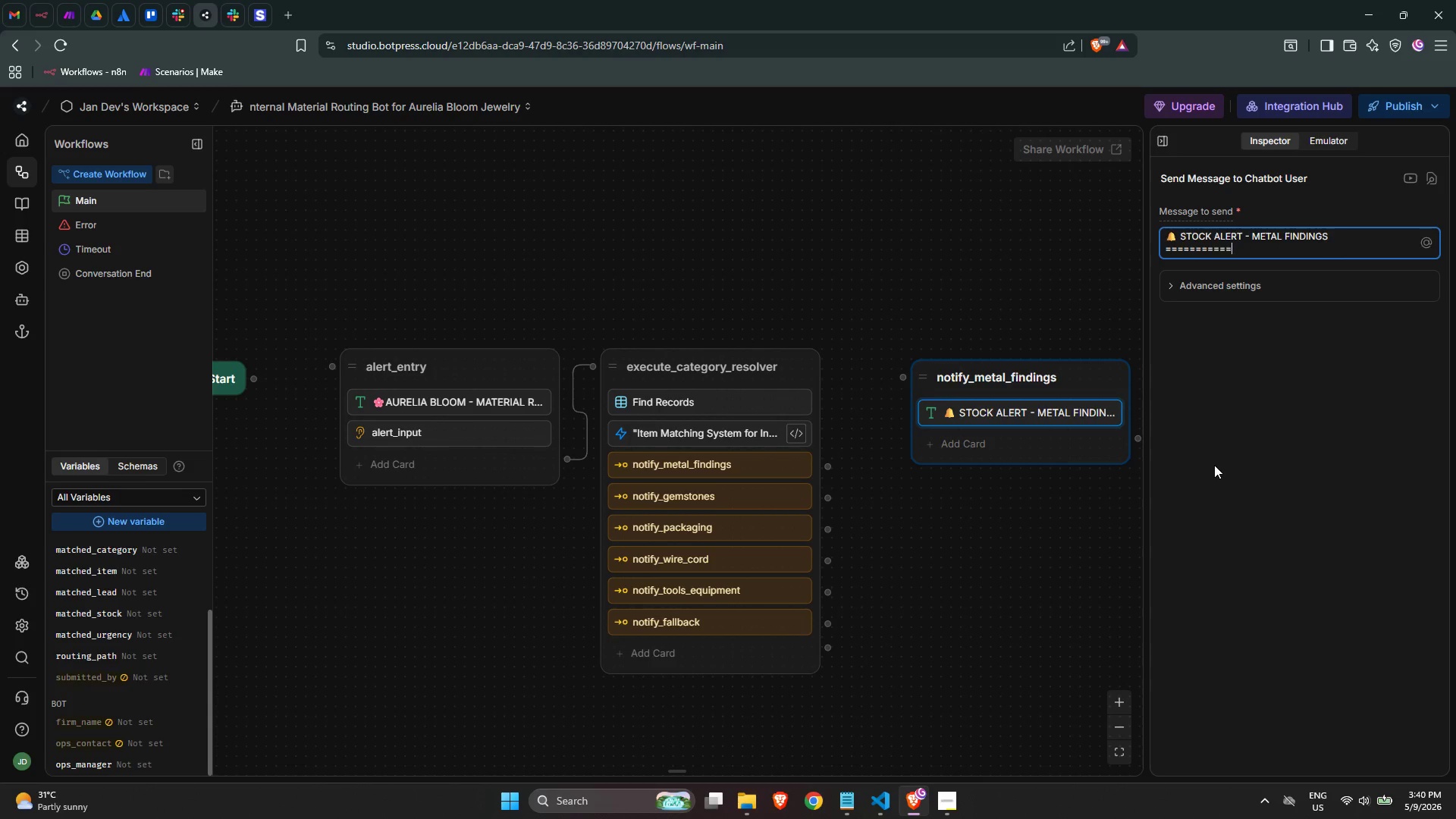 
key(Backspace)
 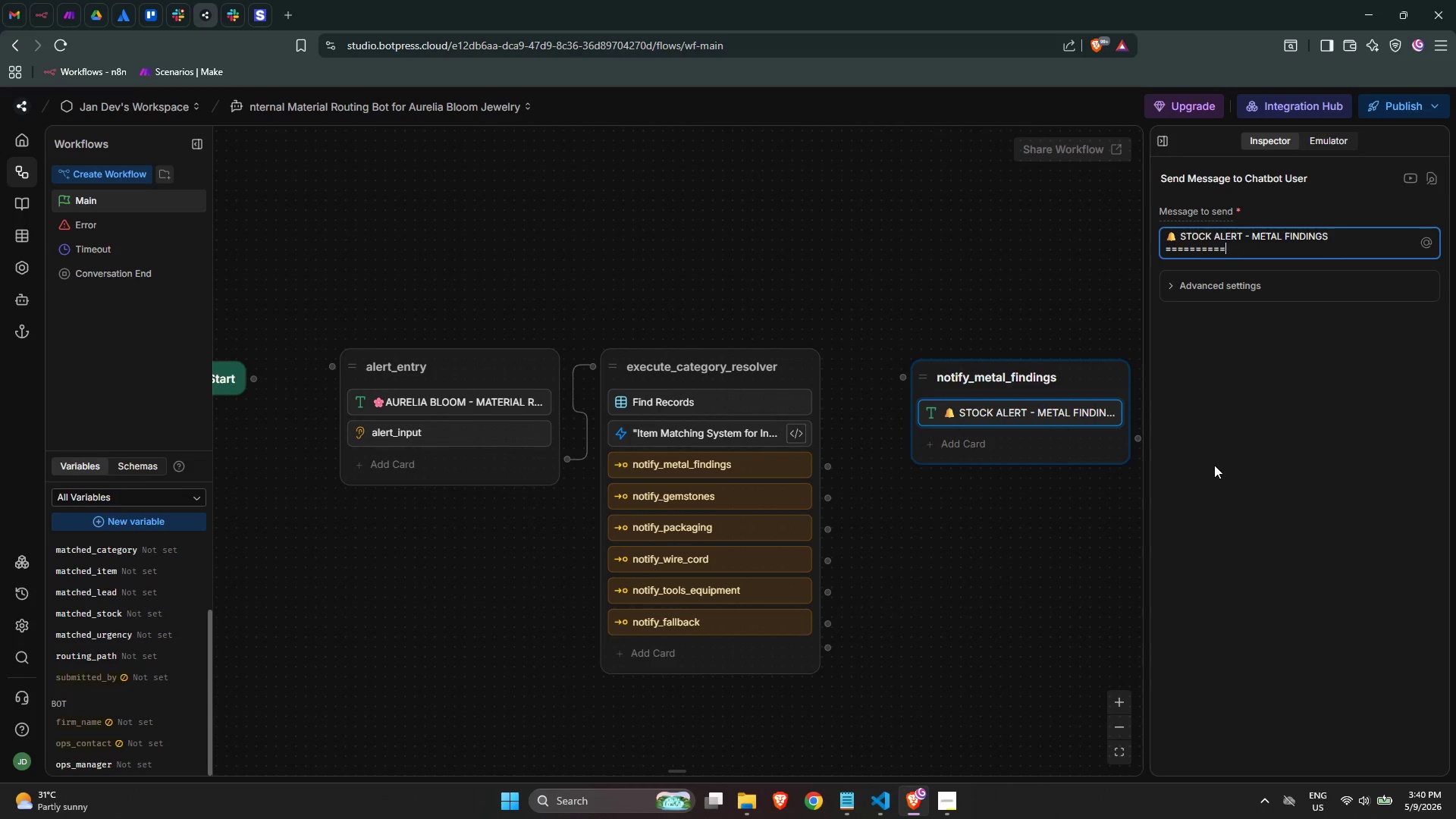 
key(Backspace)
 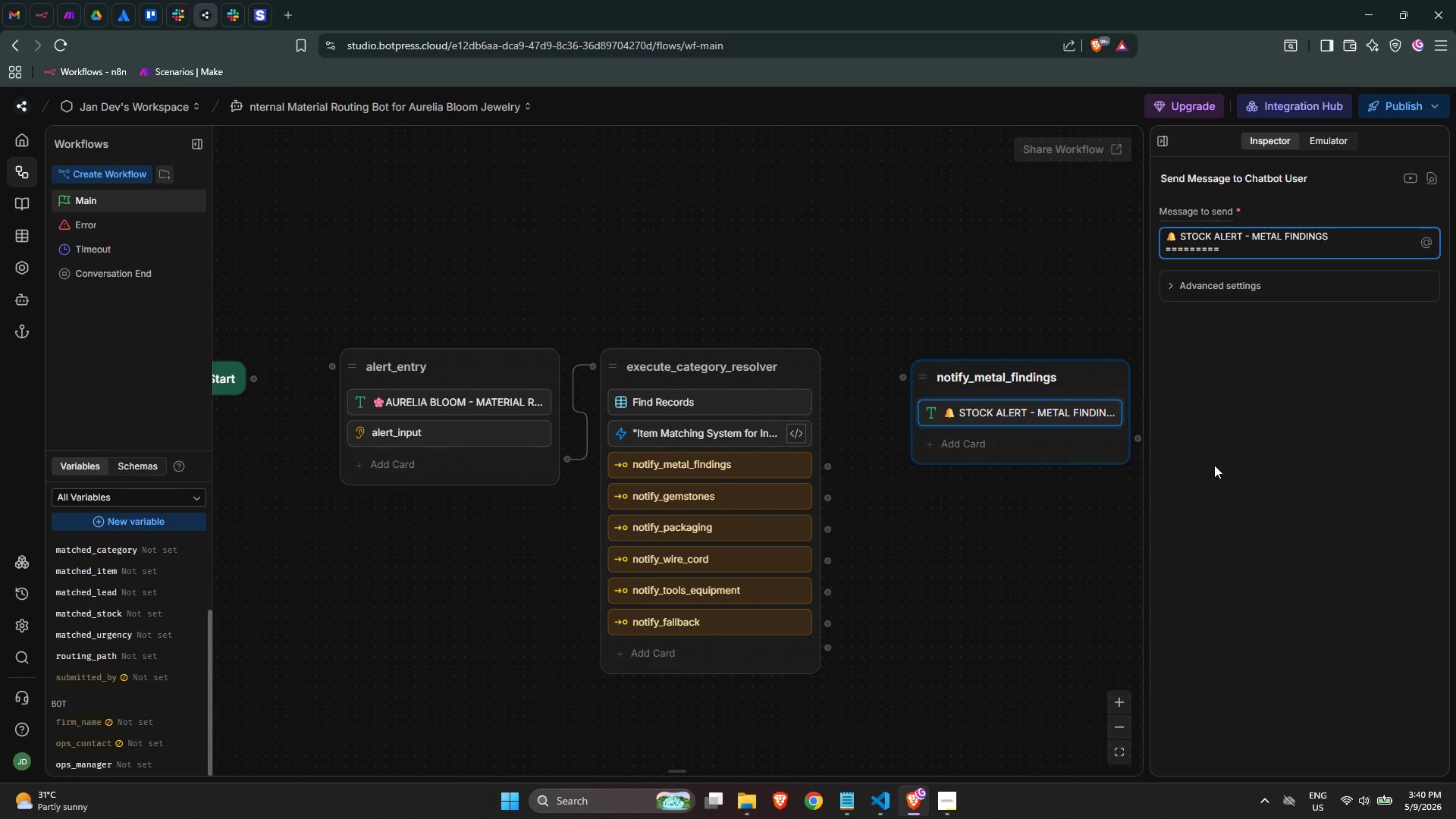 
key(Backspace)
 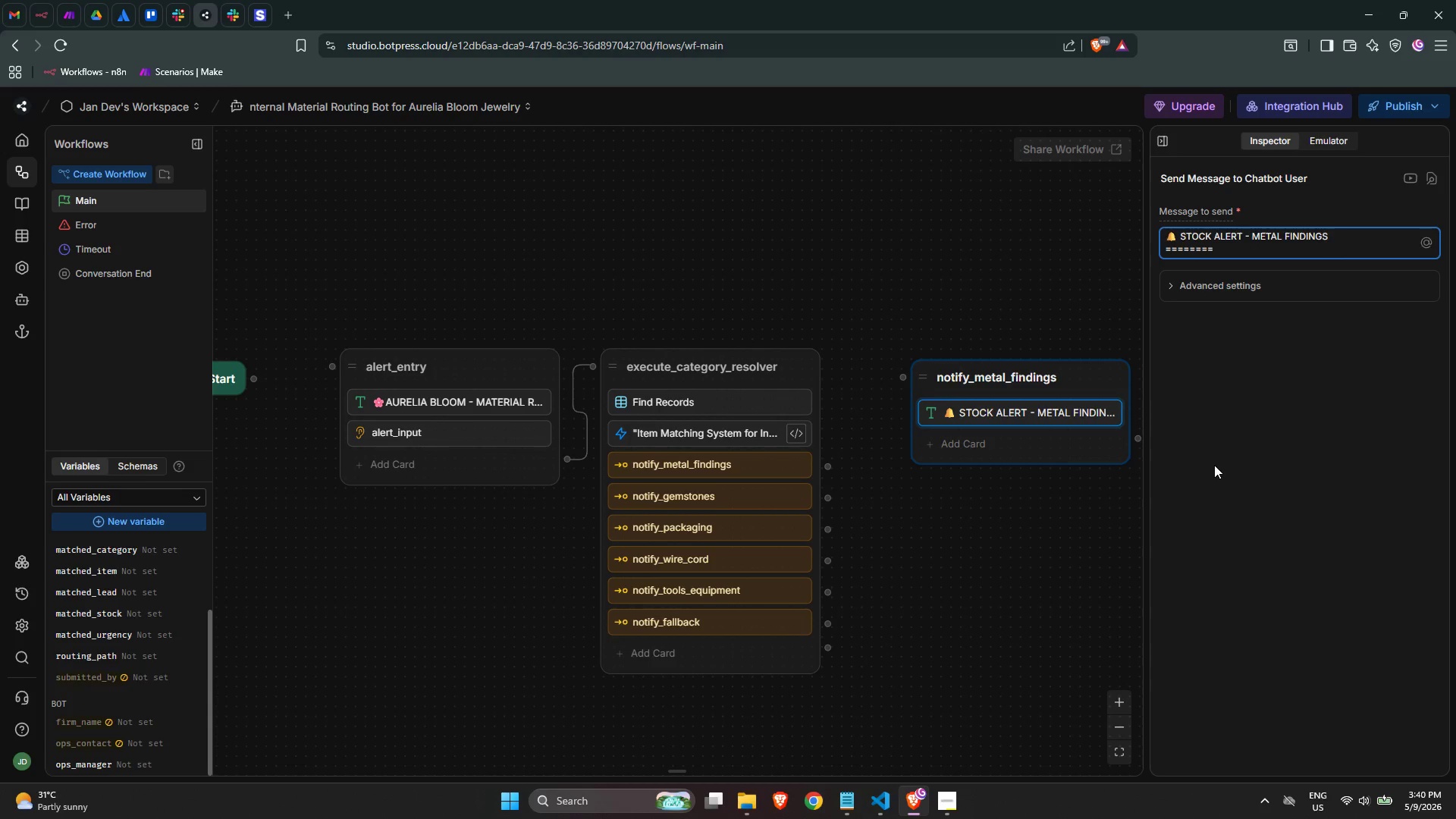 
key(Backspace)
 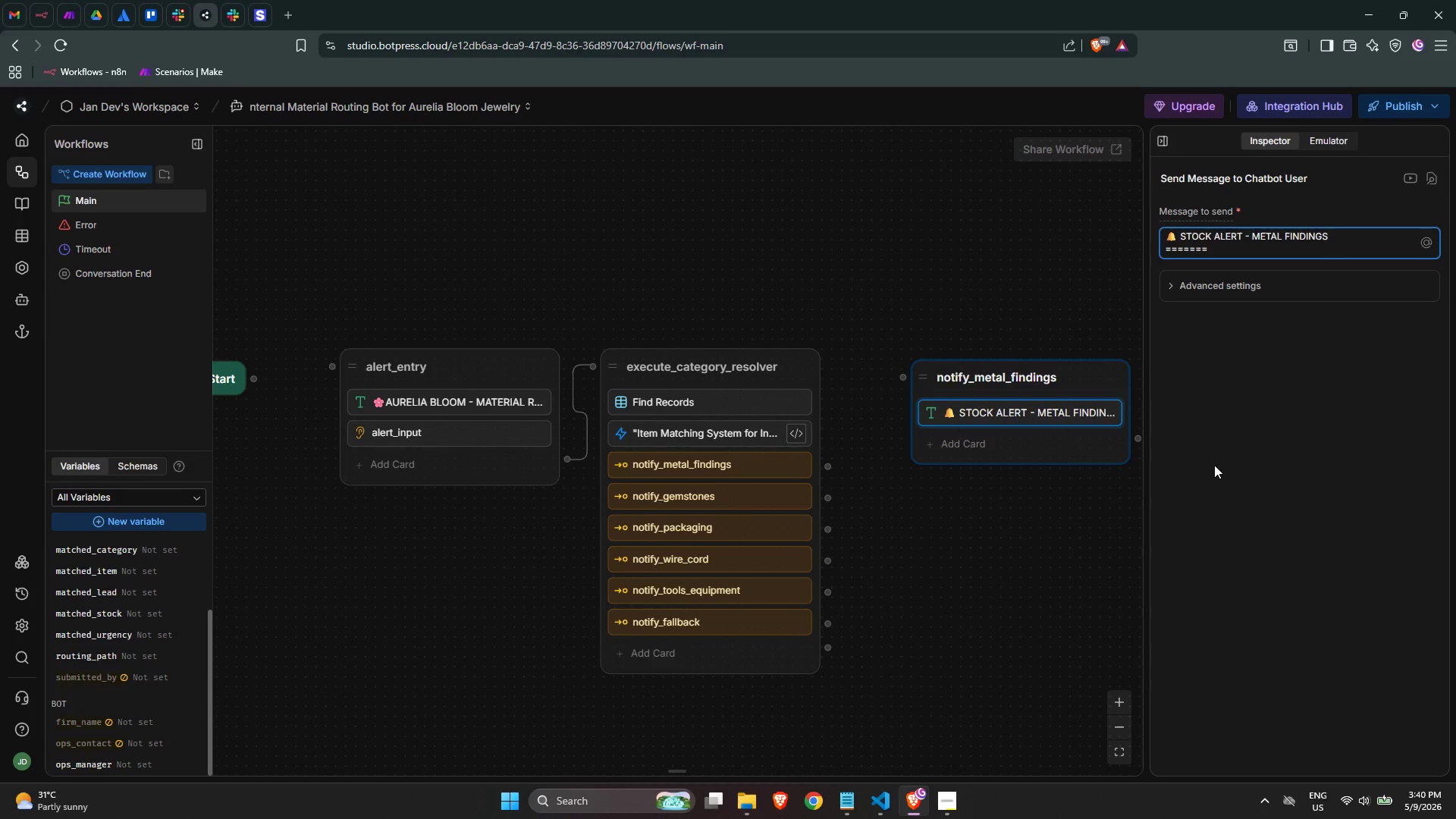 
key(Backspace)
 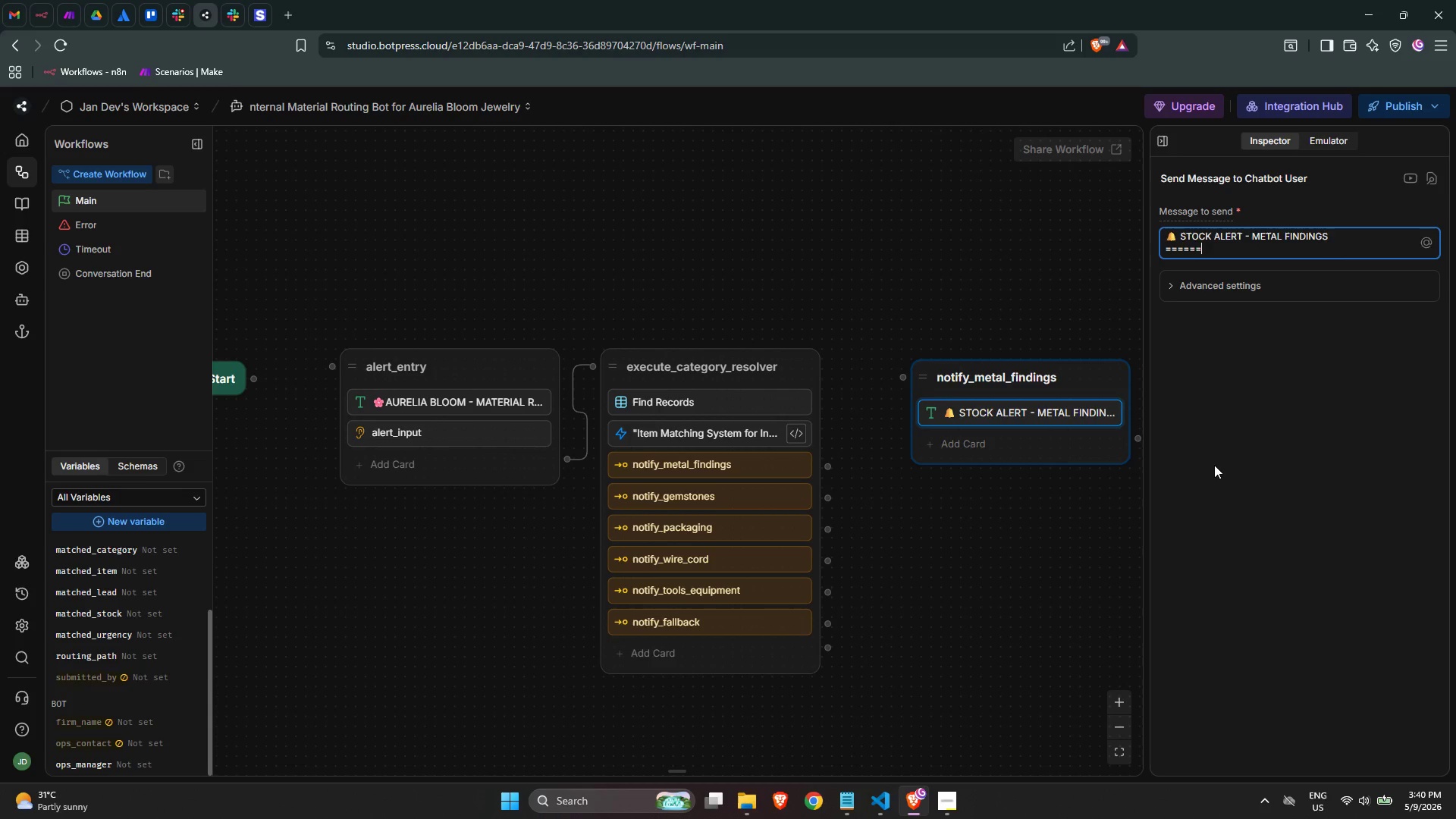 
key(Backspace)
 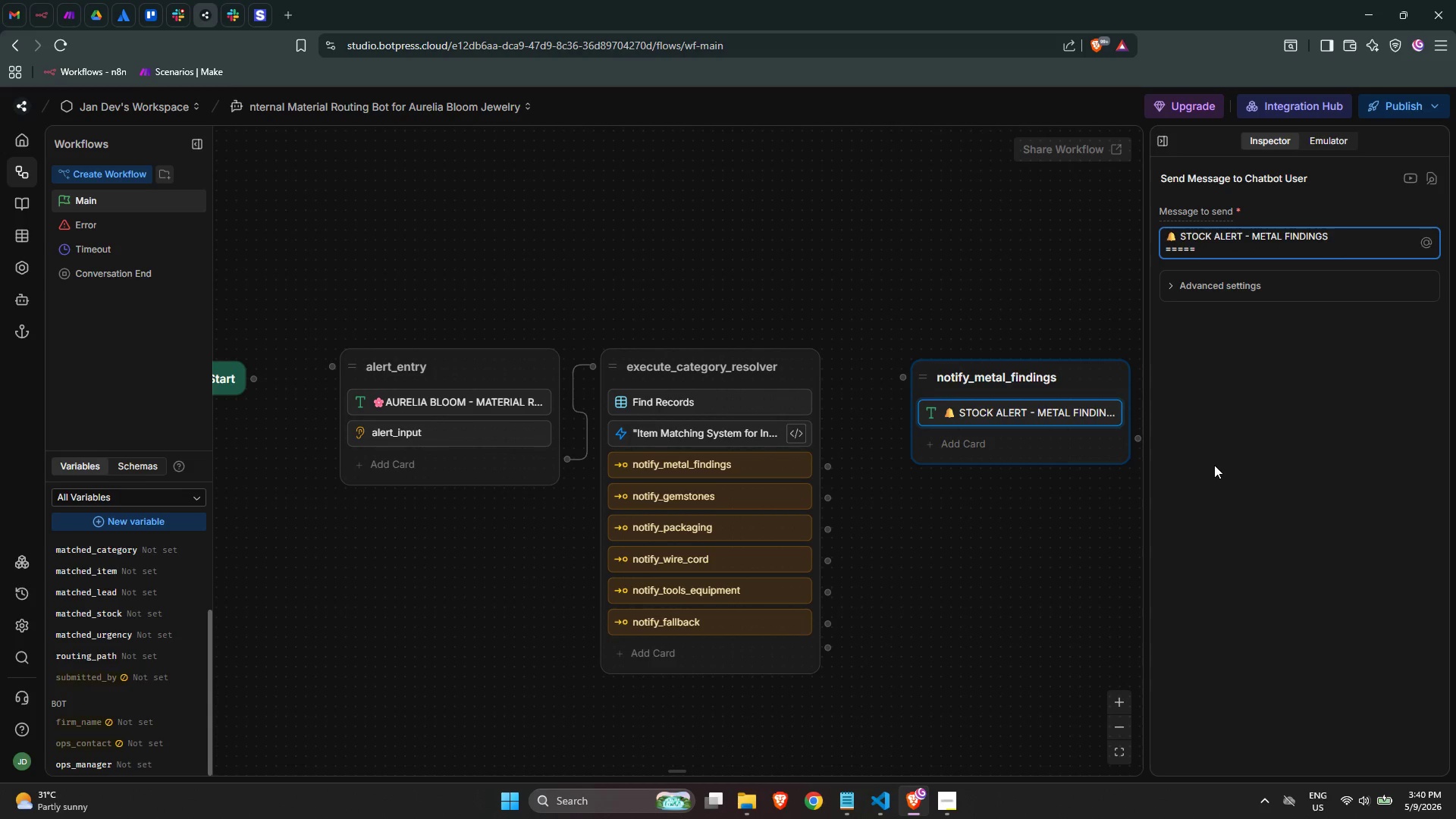 
key(Enter)
 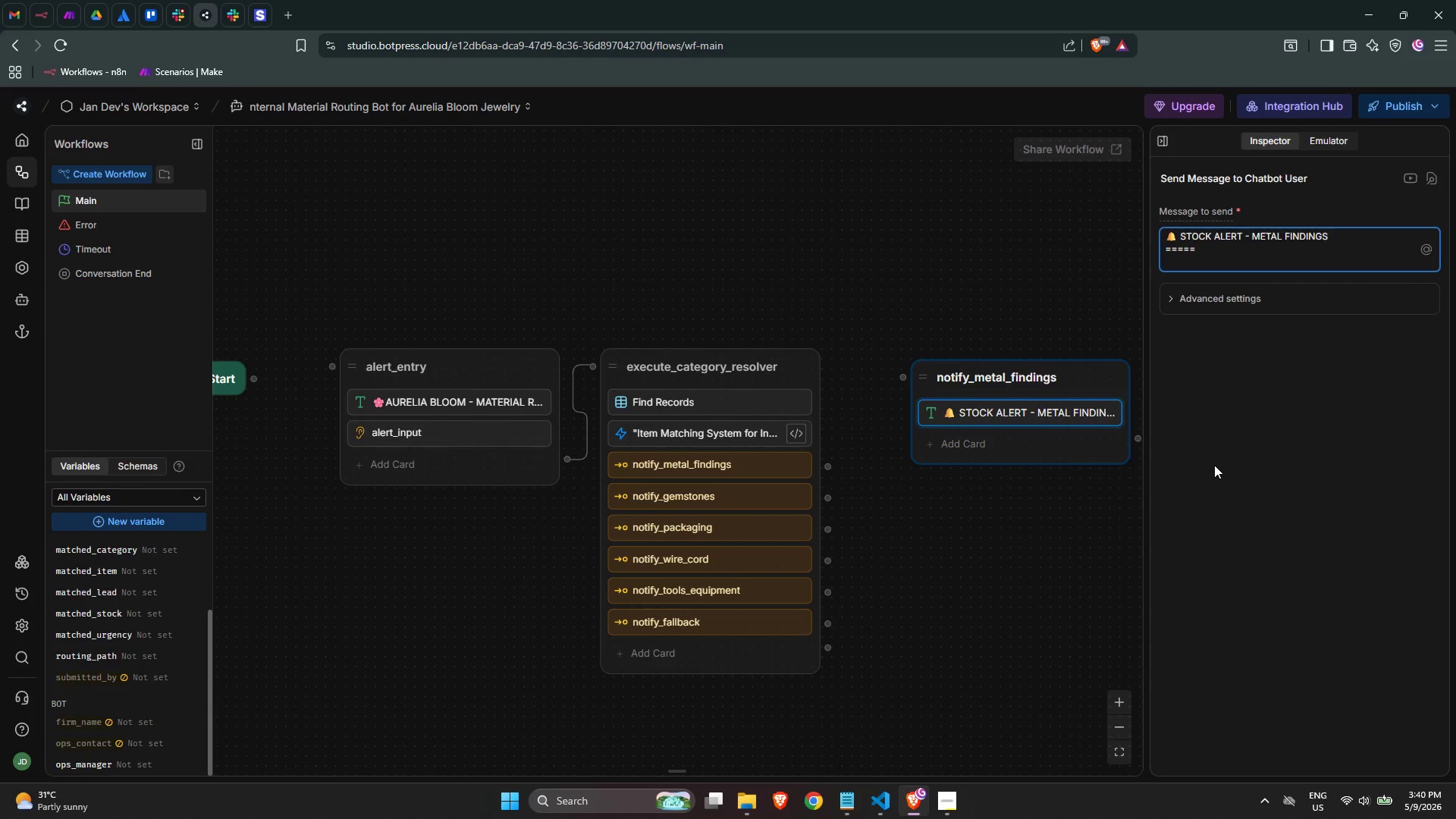 
key(Backspace)
 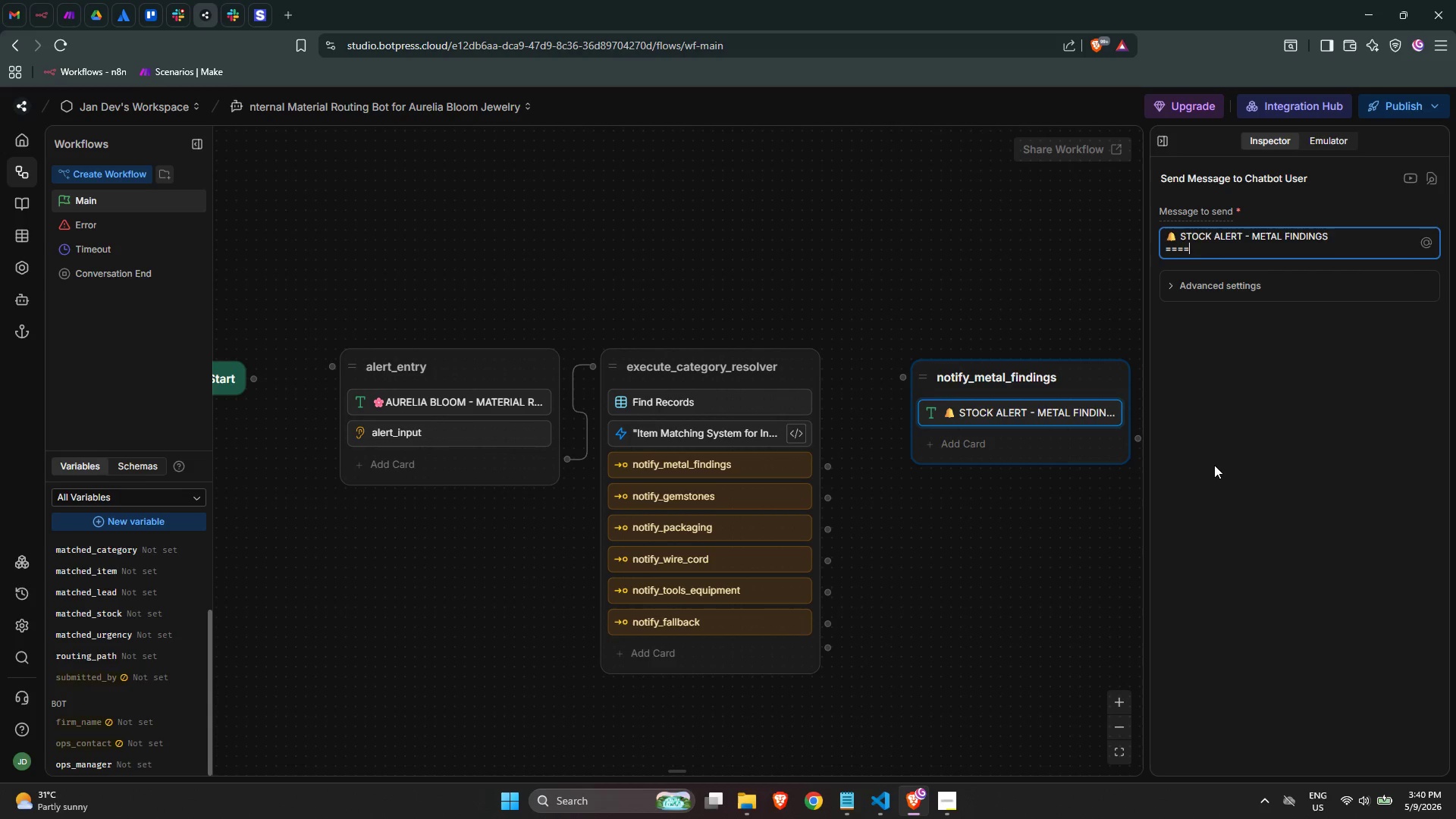 
key(Backspace)
 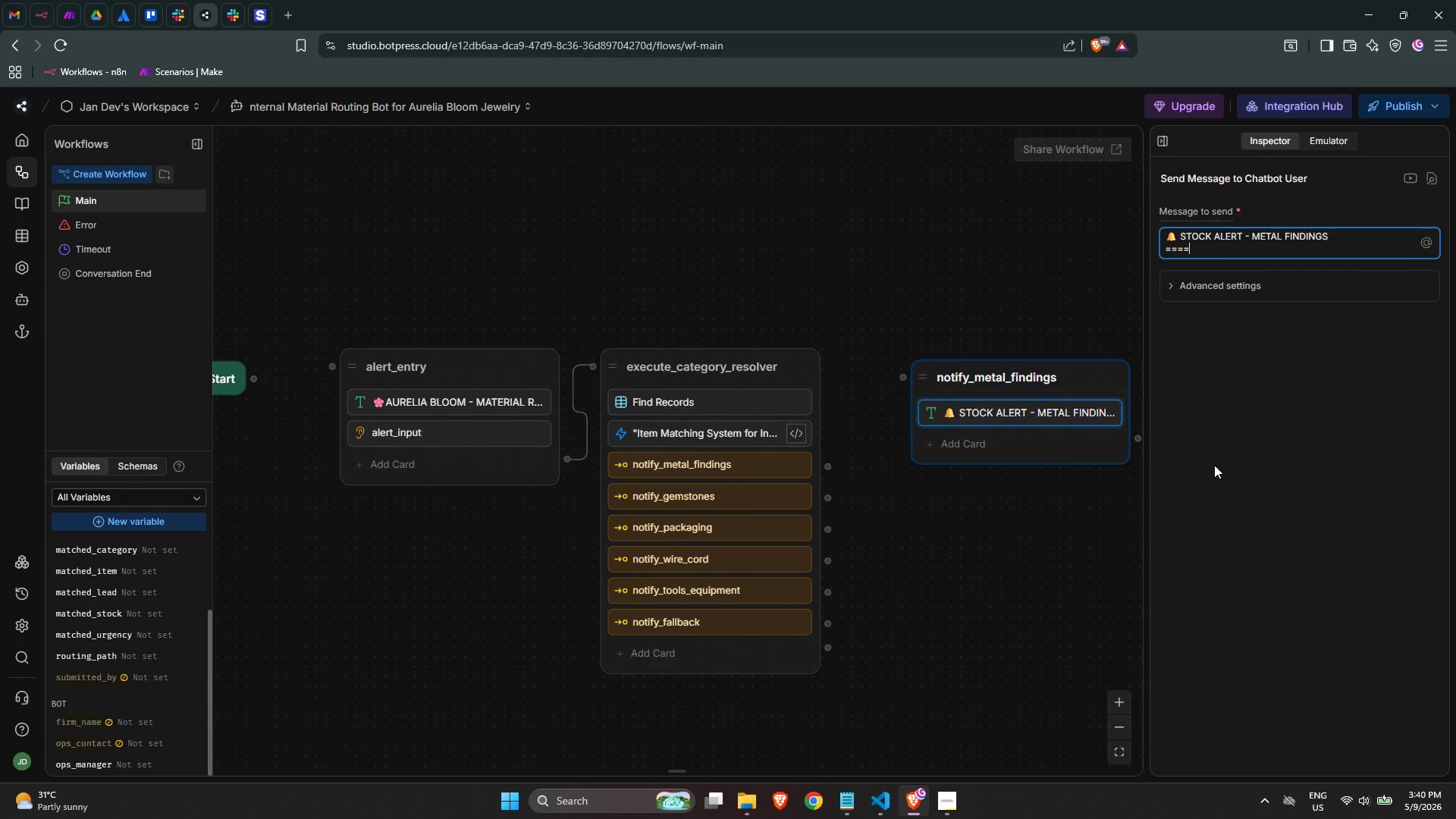 
key(Enter)
 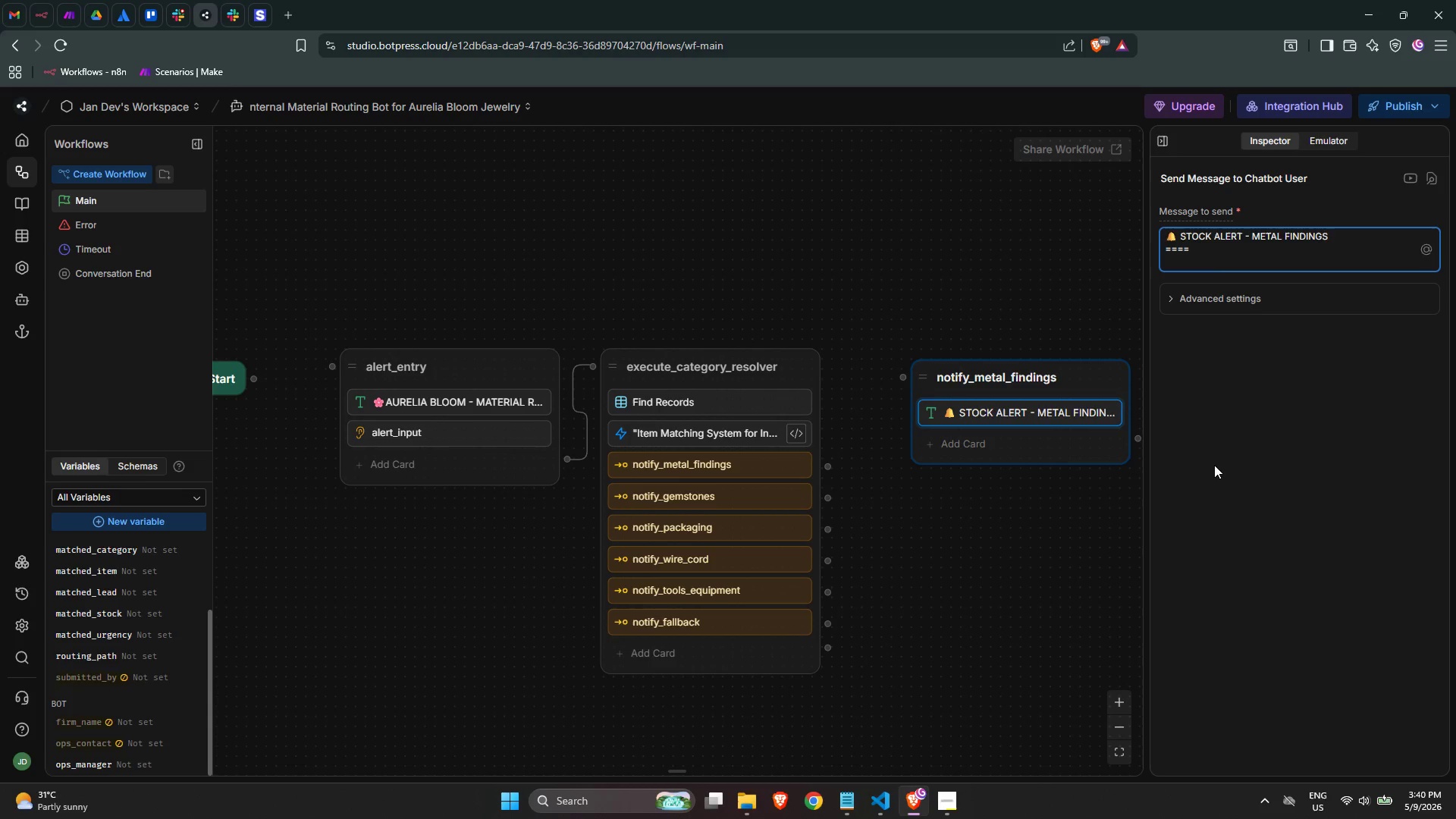 
key(Meta+MetaLeft)
 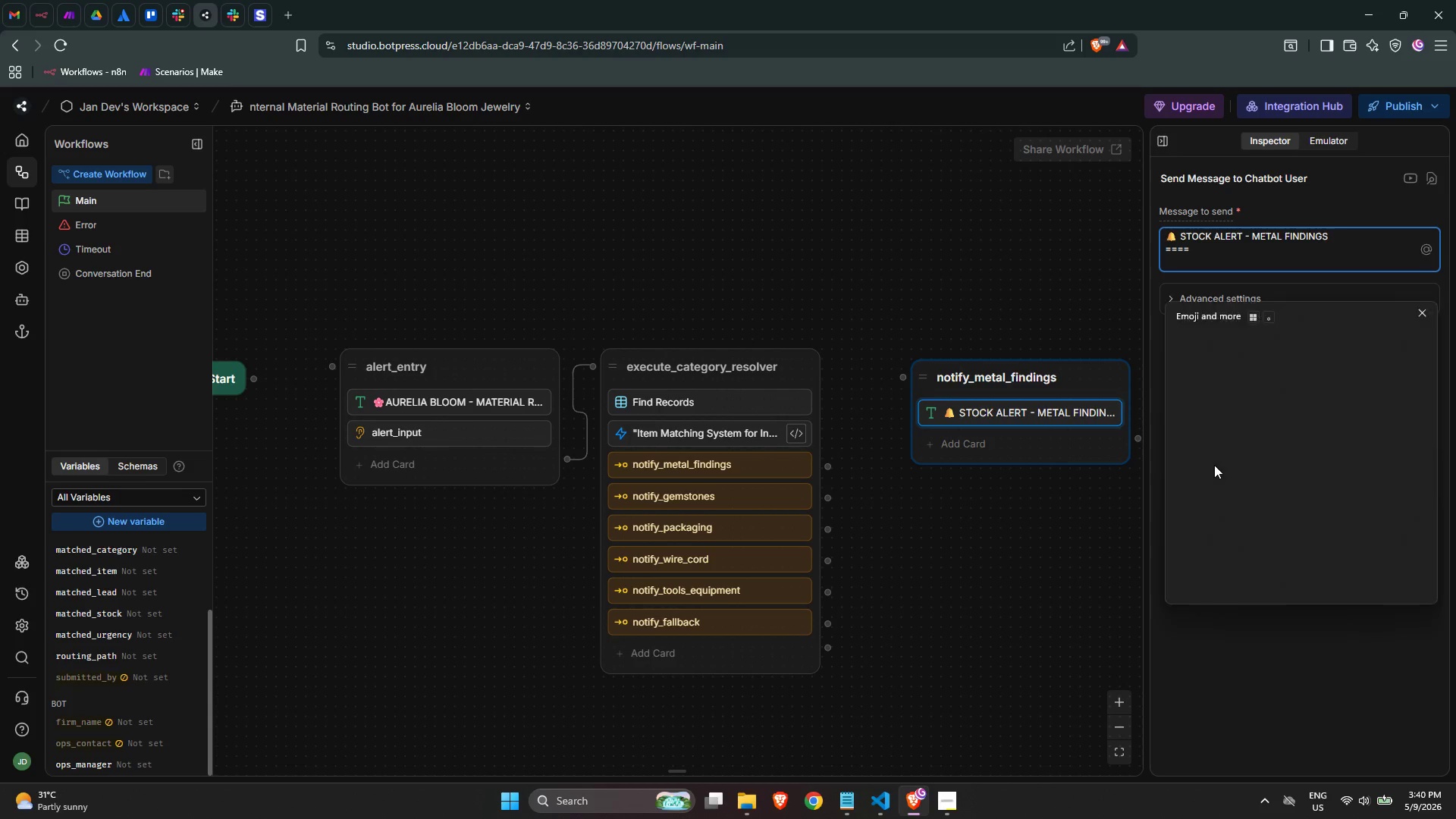 
key(Meta+Period)
 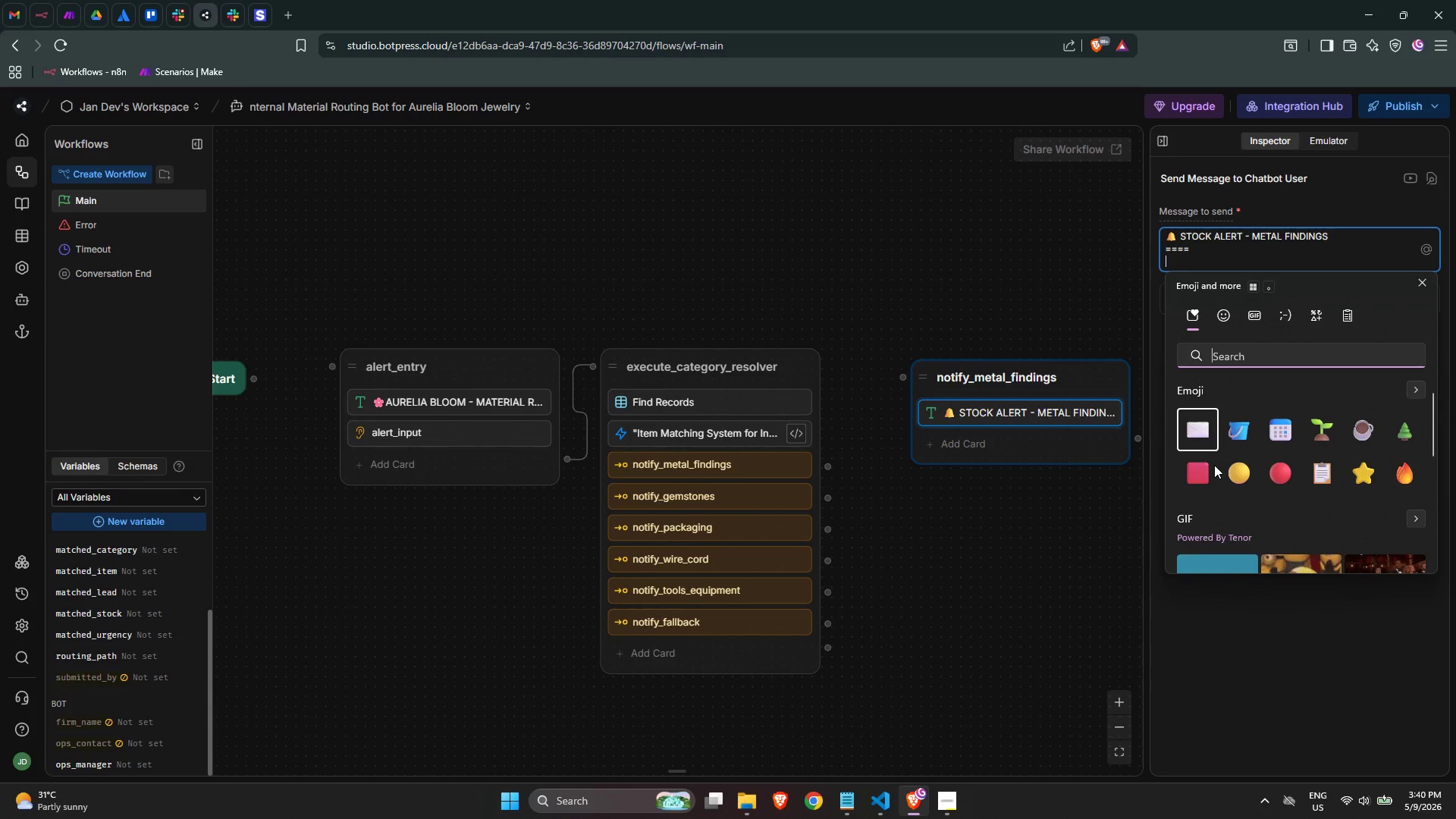 
type(box)
 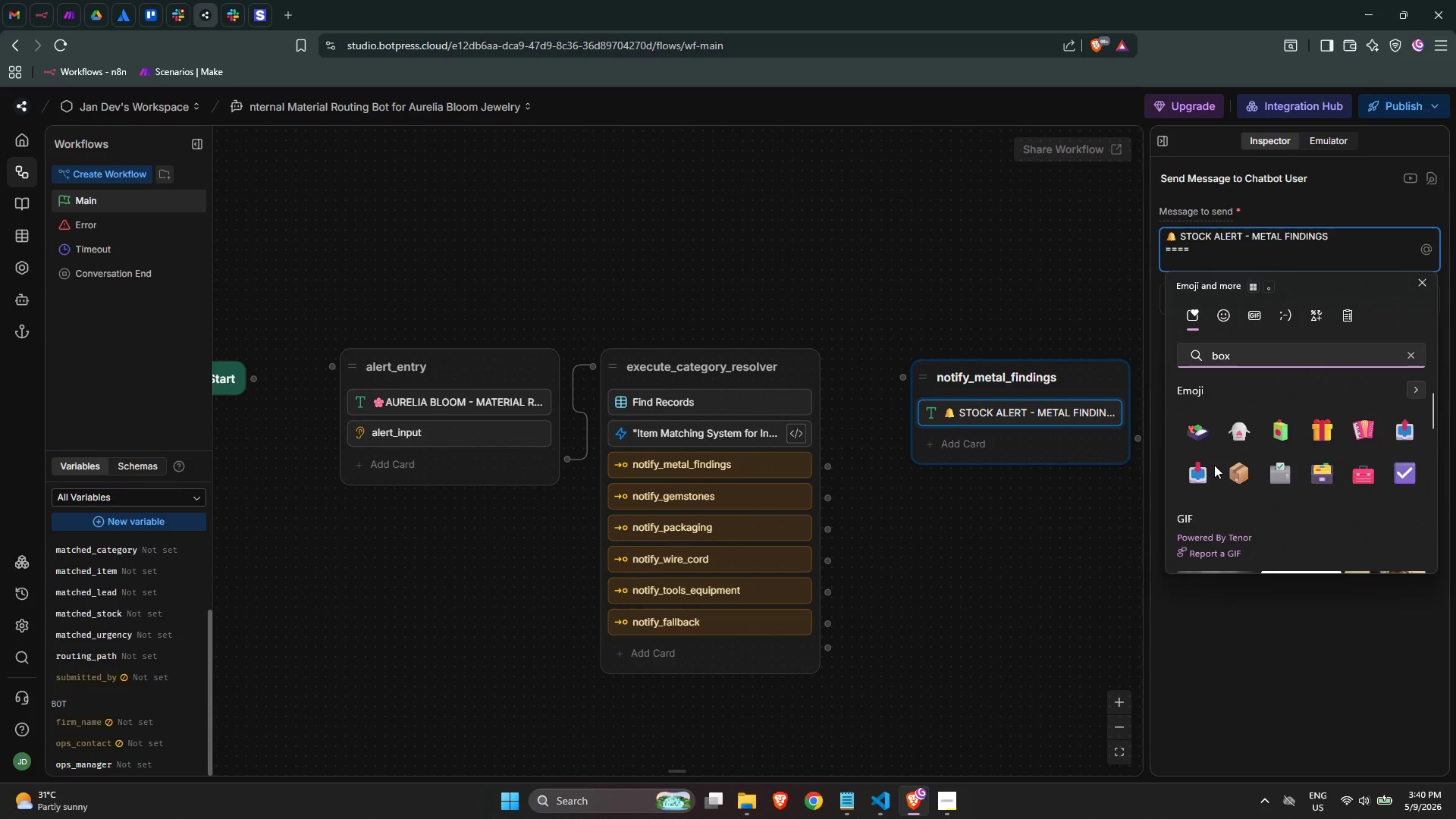 
left_click([1234, 469])
 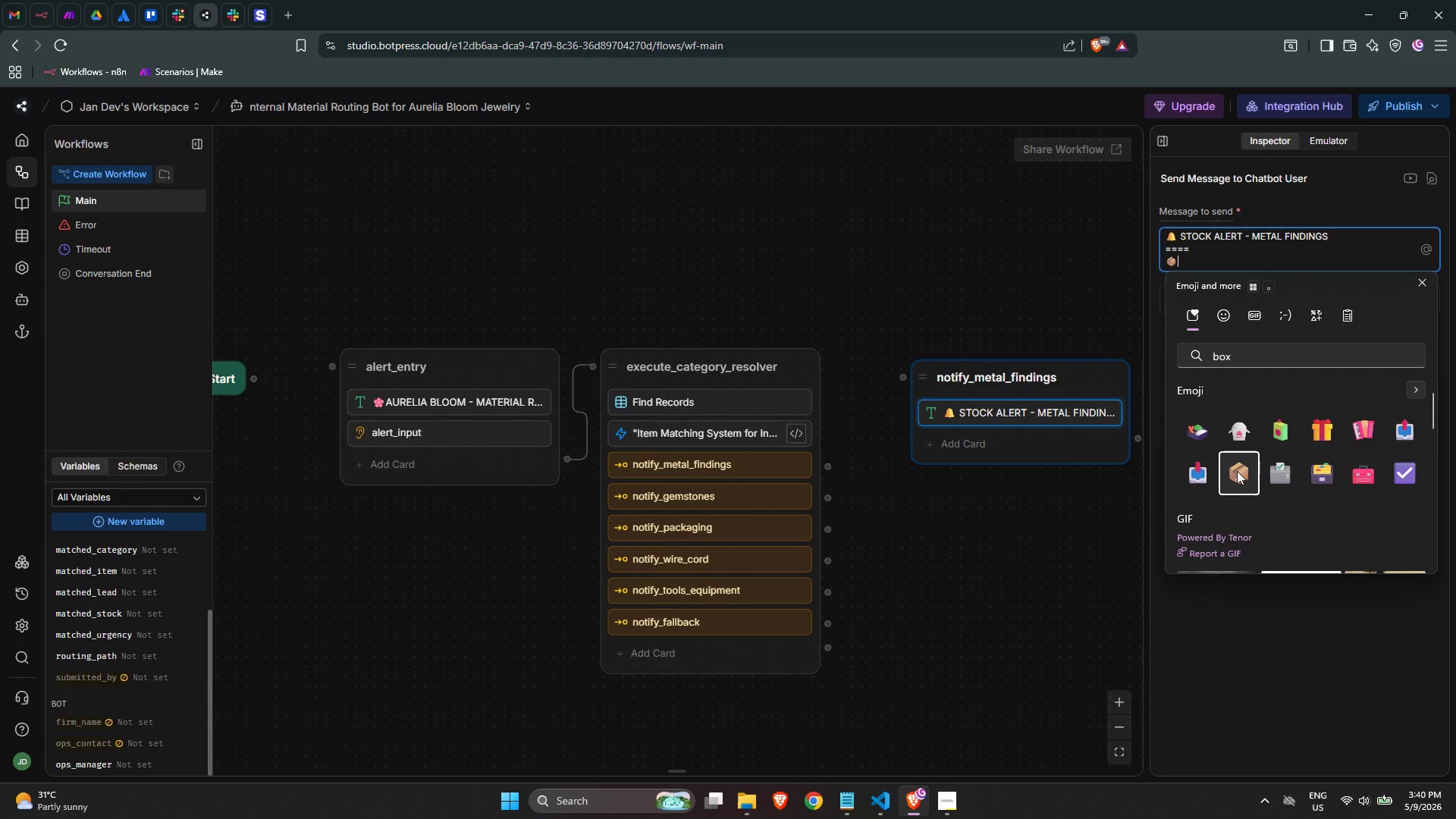 
type( Itema)
key(Backspace)
 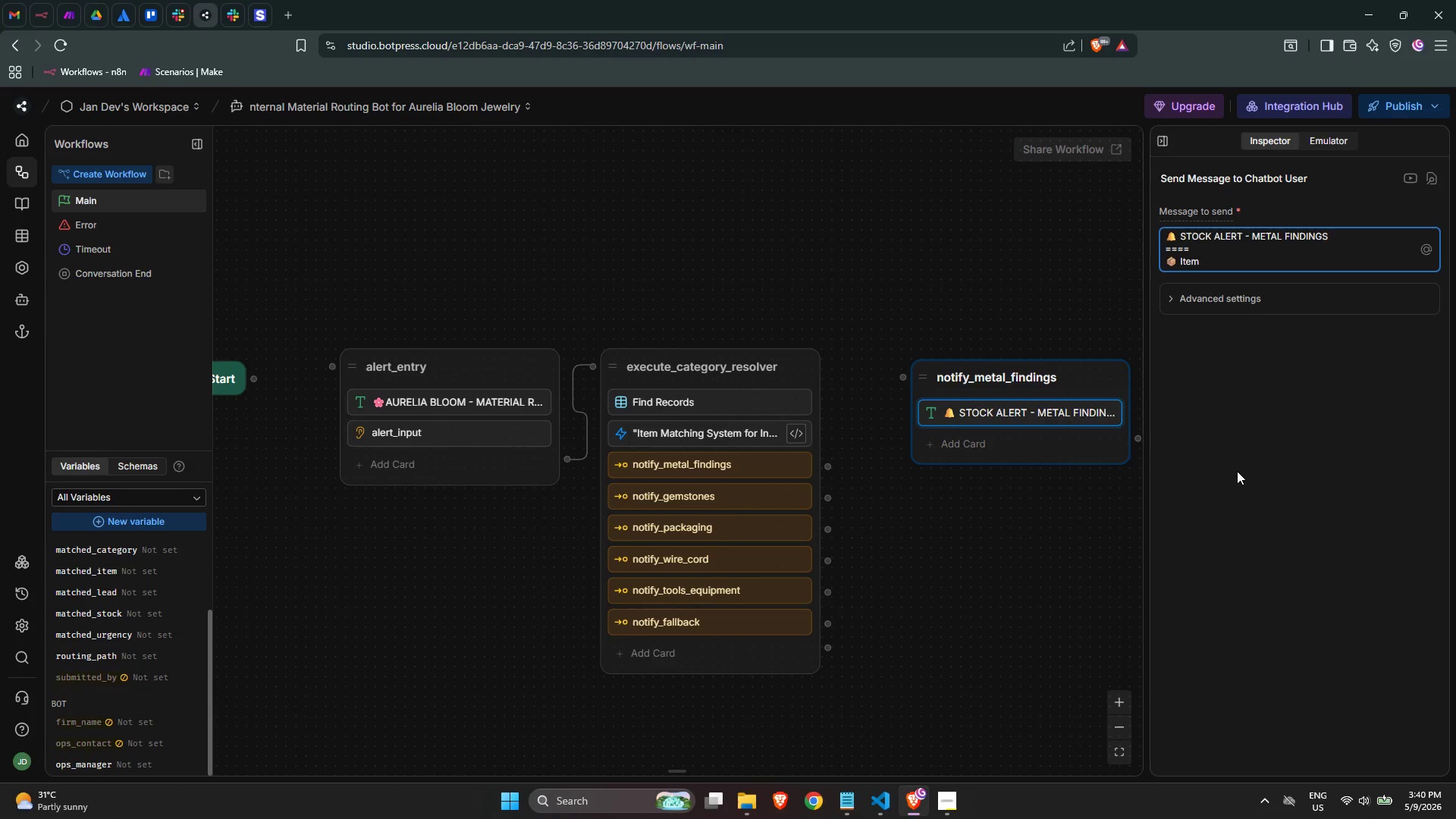 
wait(5.97)
 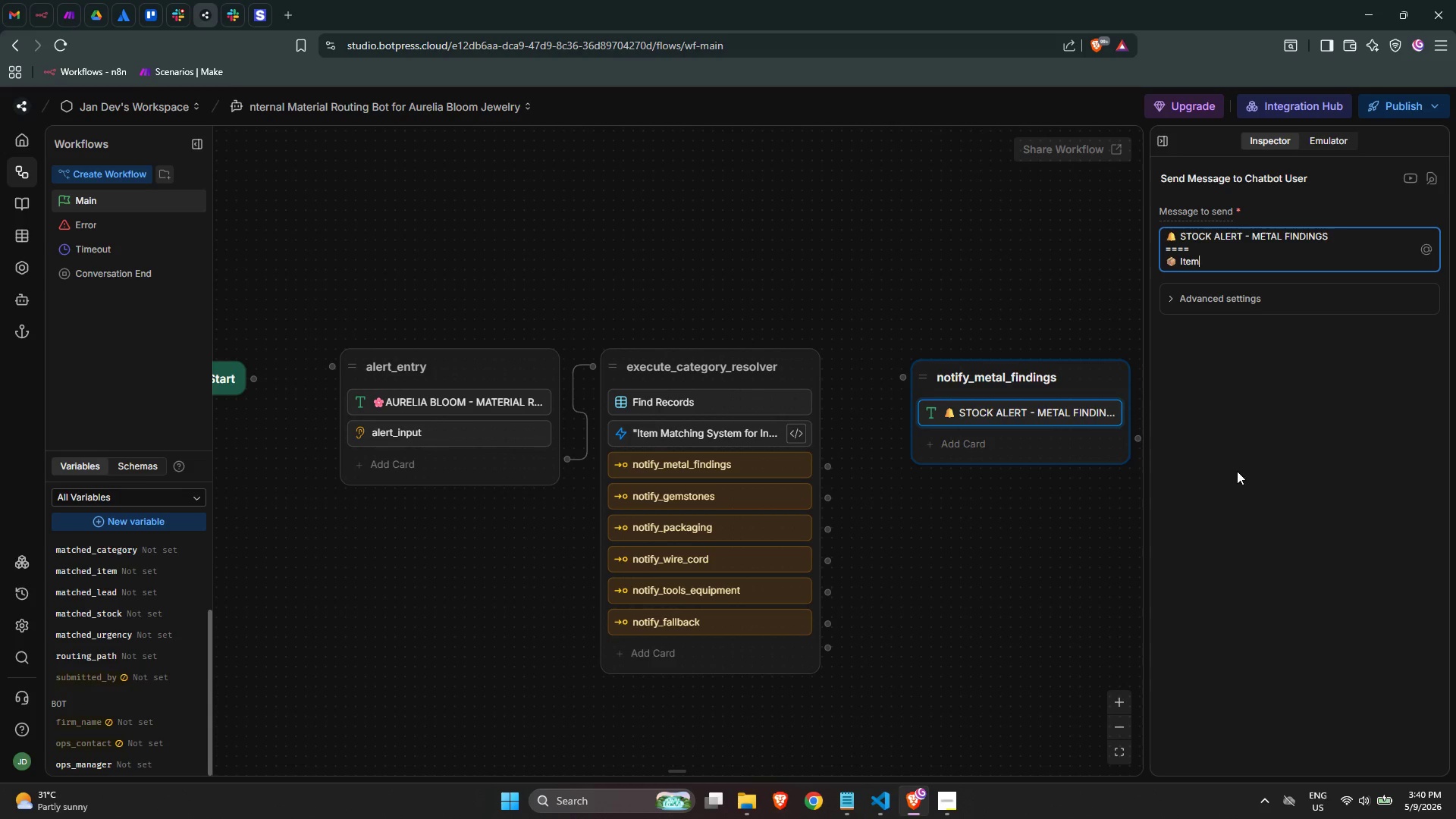 
type(: {{workfl)
 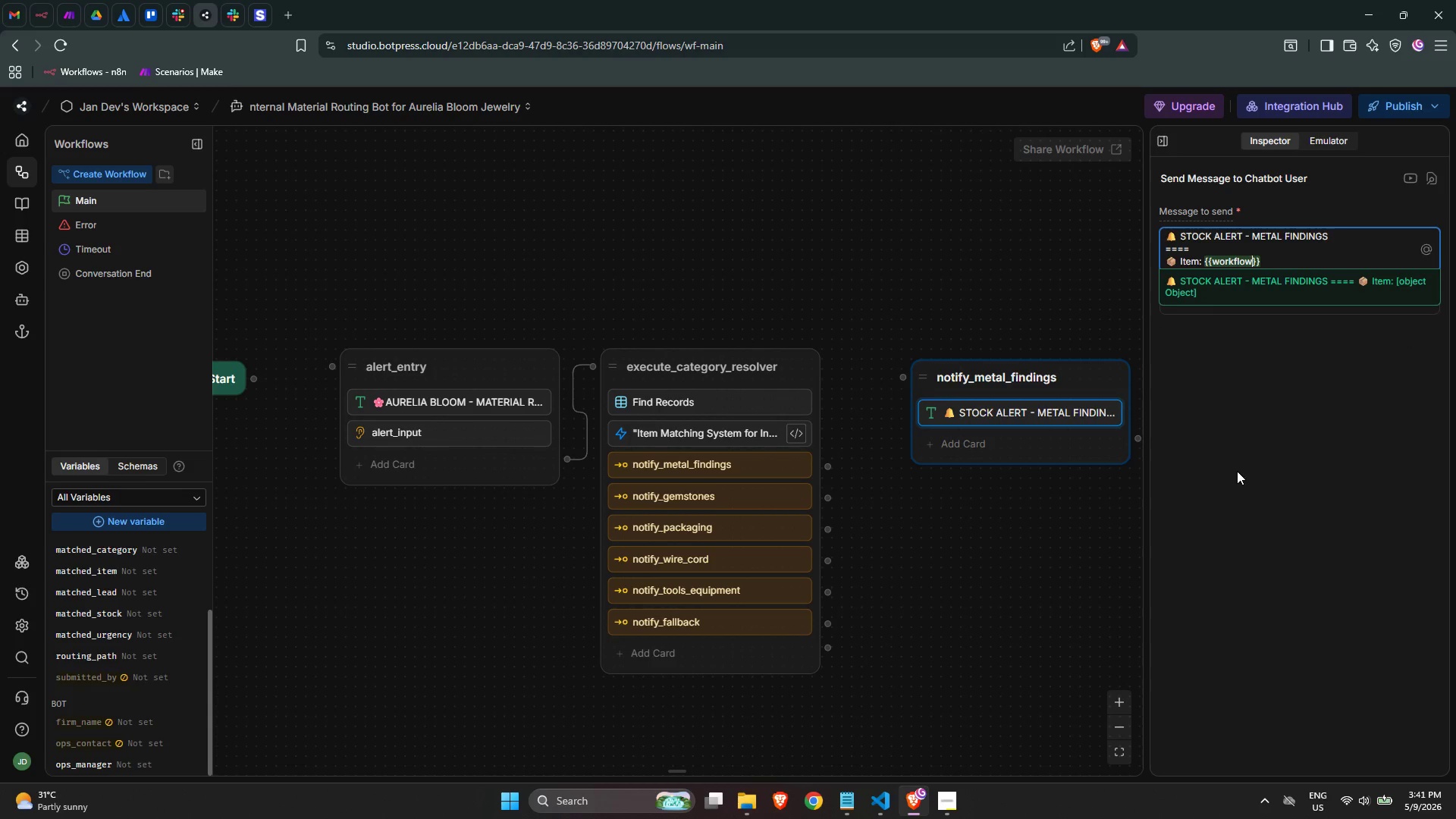 
 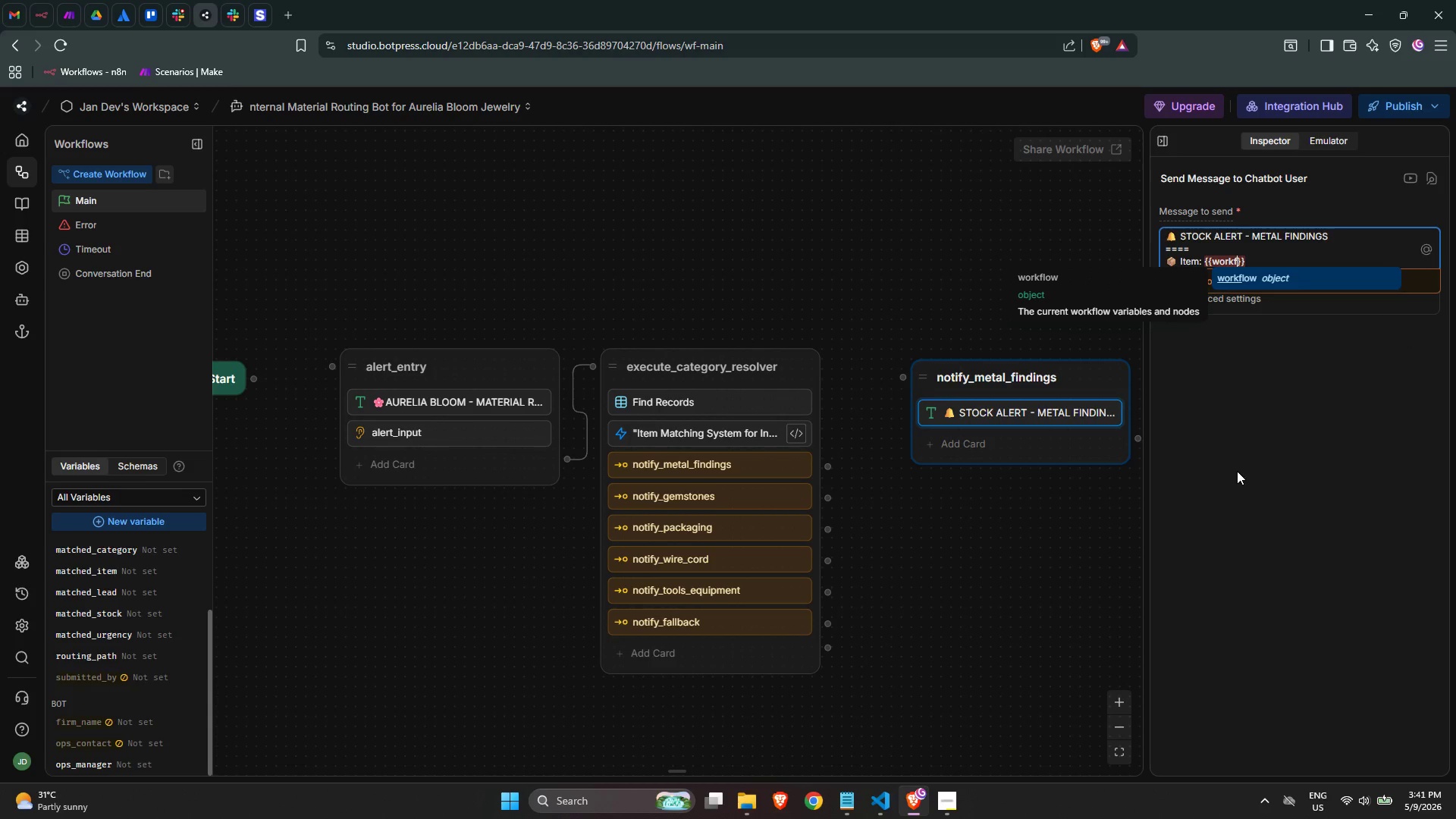 
key(Enter)
 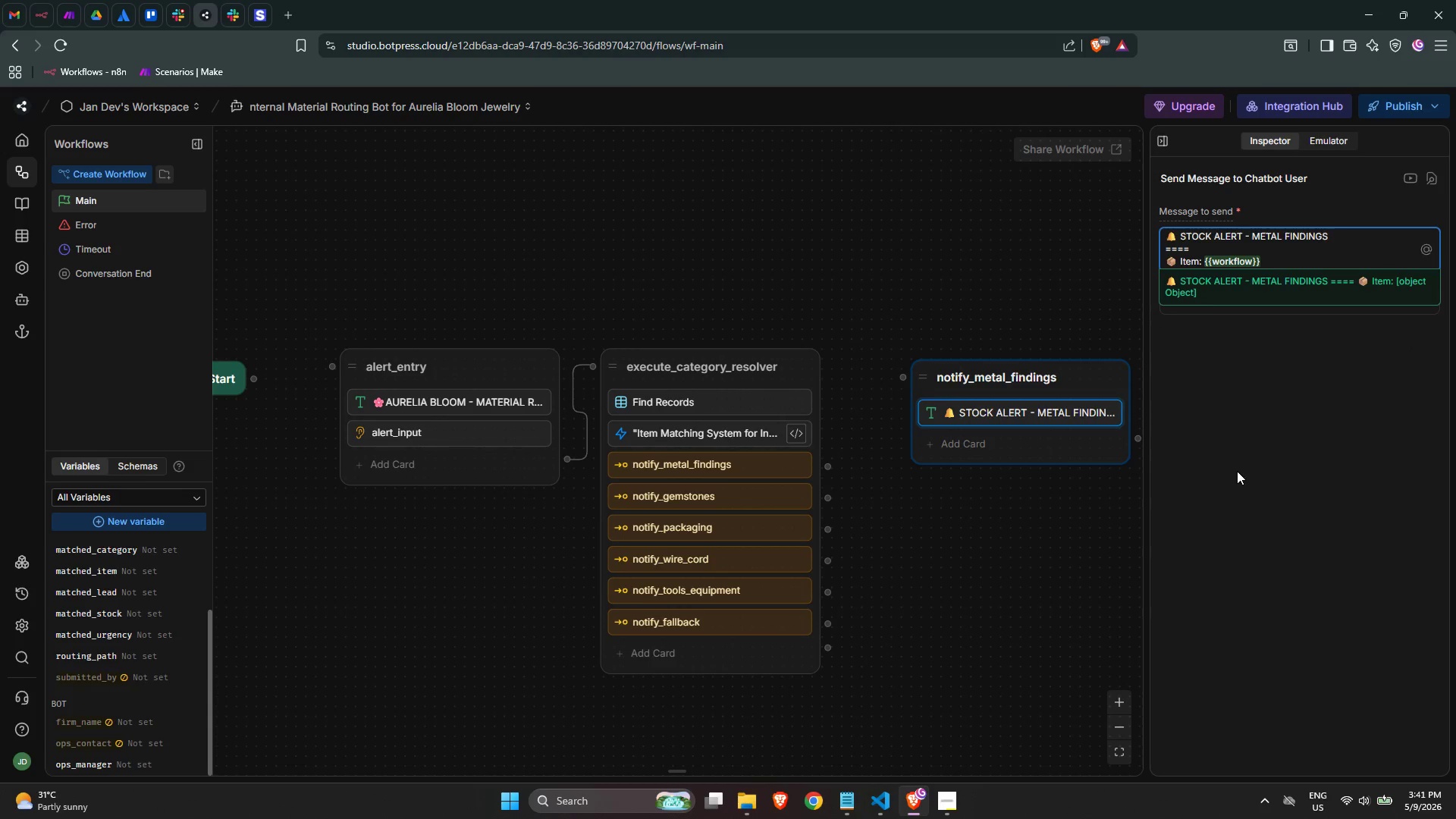 
type(.matched_item)
 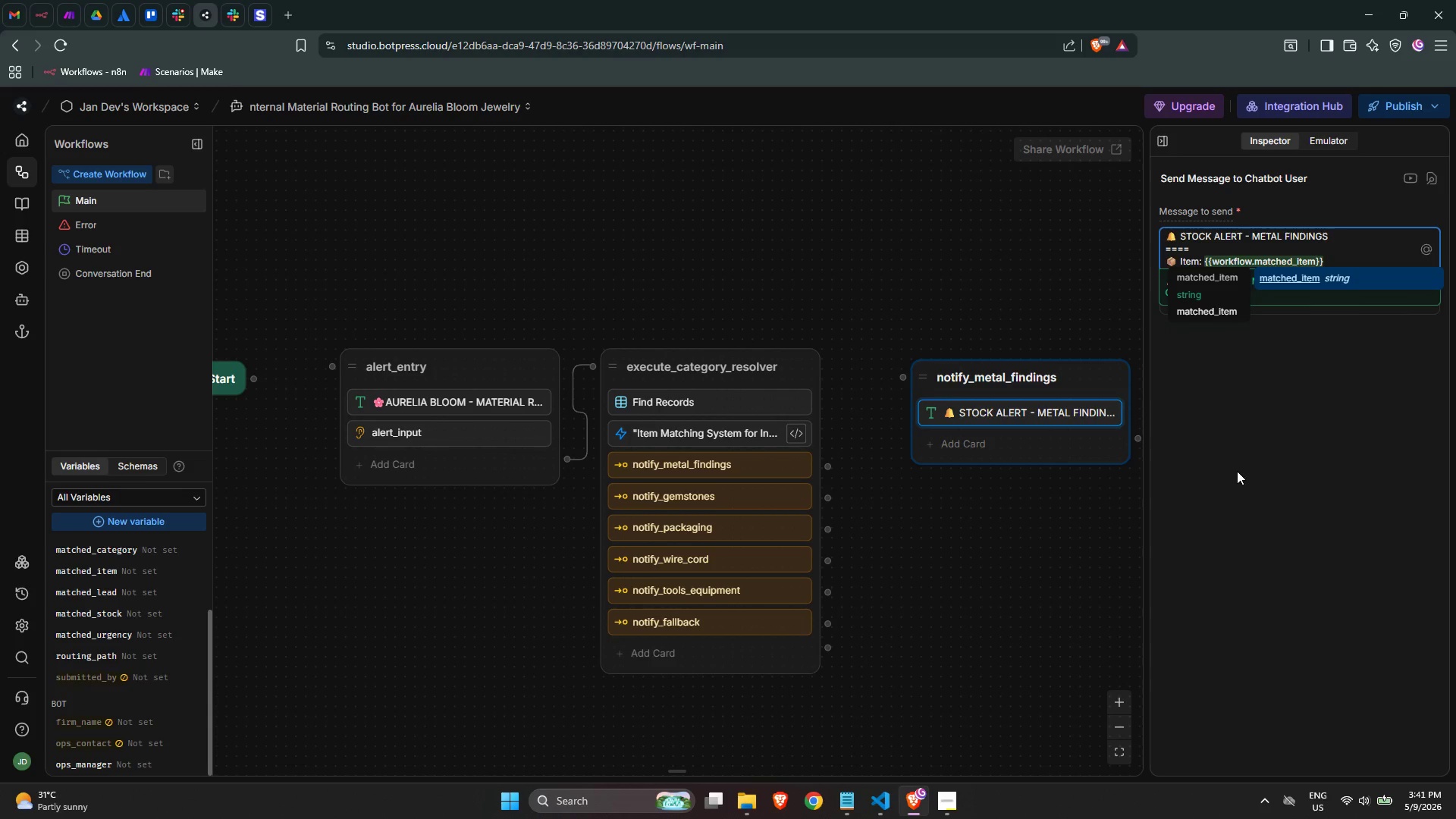 
key(ArrowRight)
 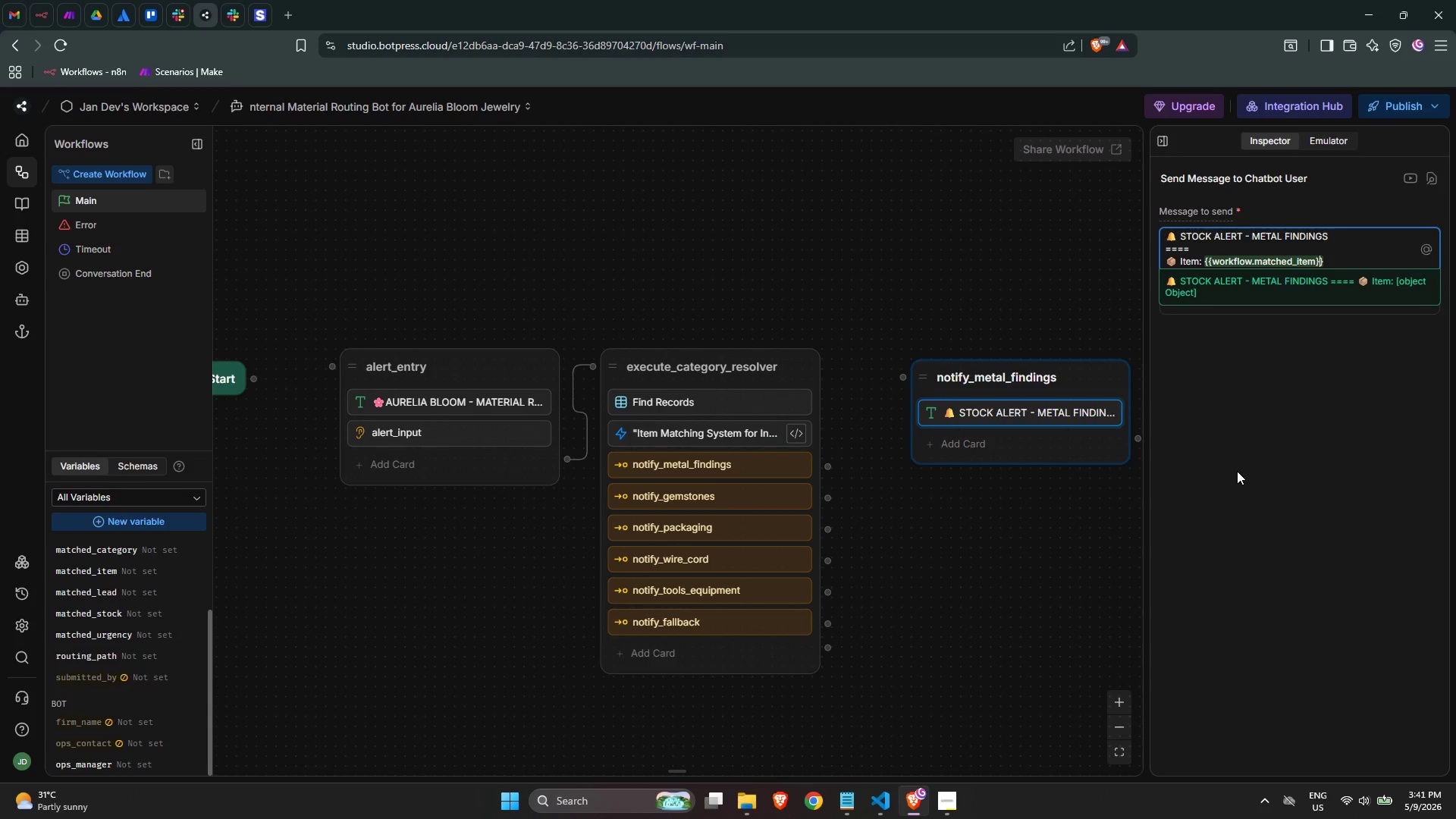 
key(ArrowRight)
 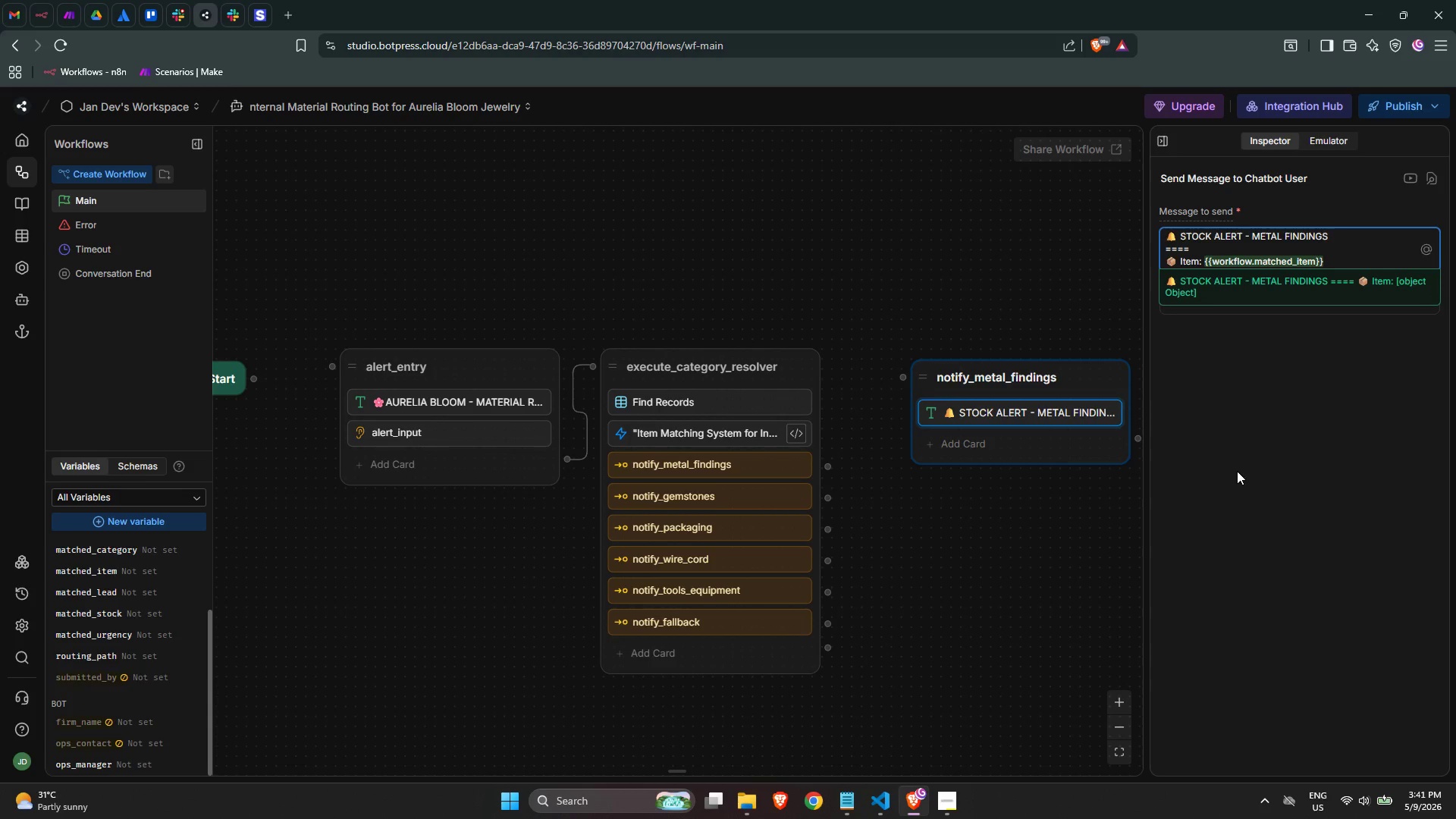 
key(Enter)
 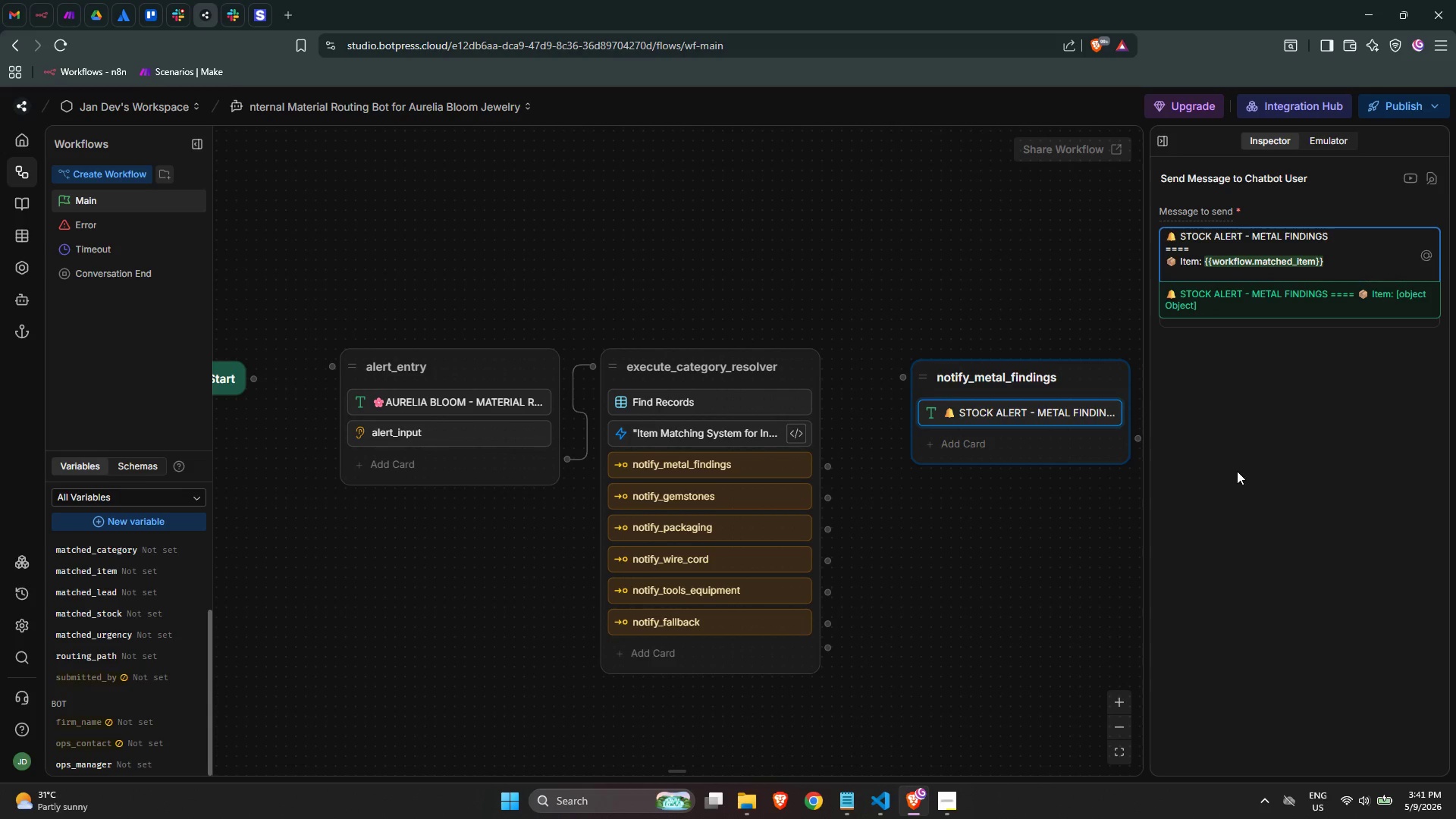 
key(Meta+Period)
 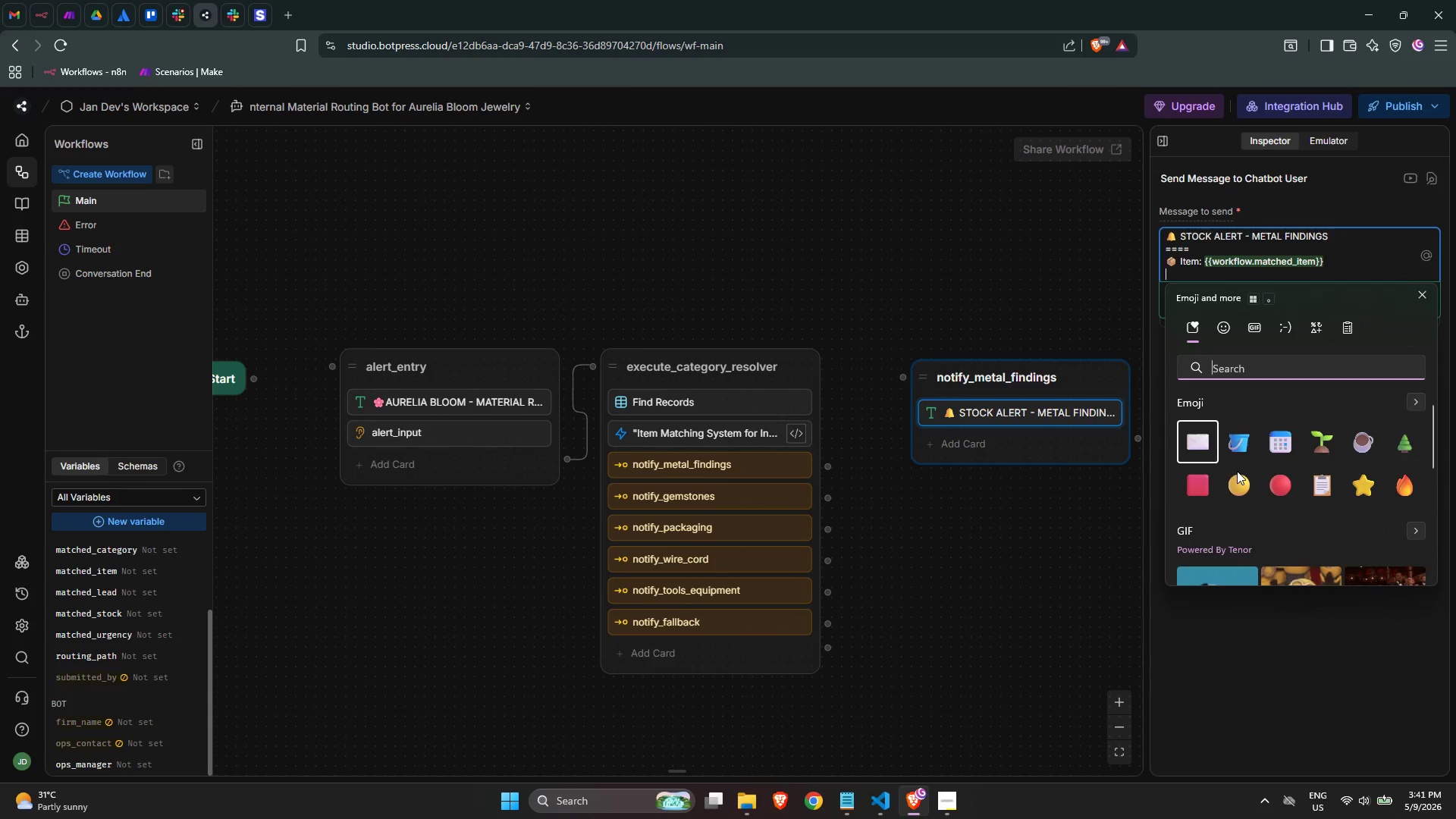 
type(folder)
 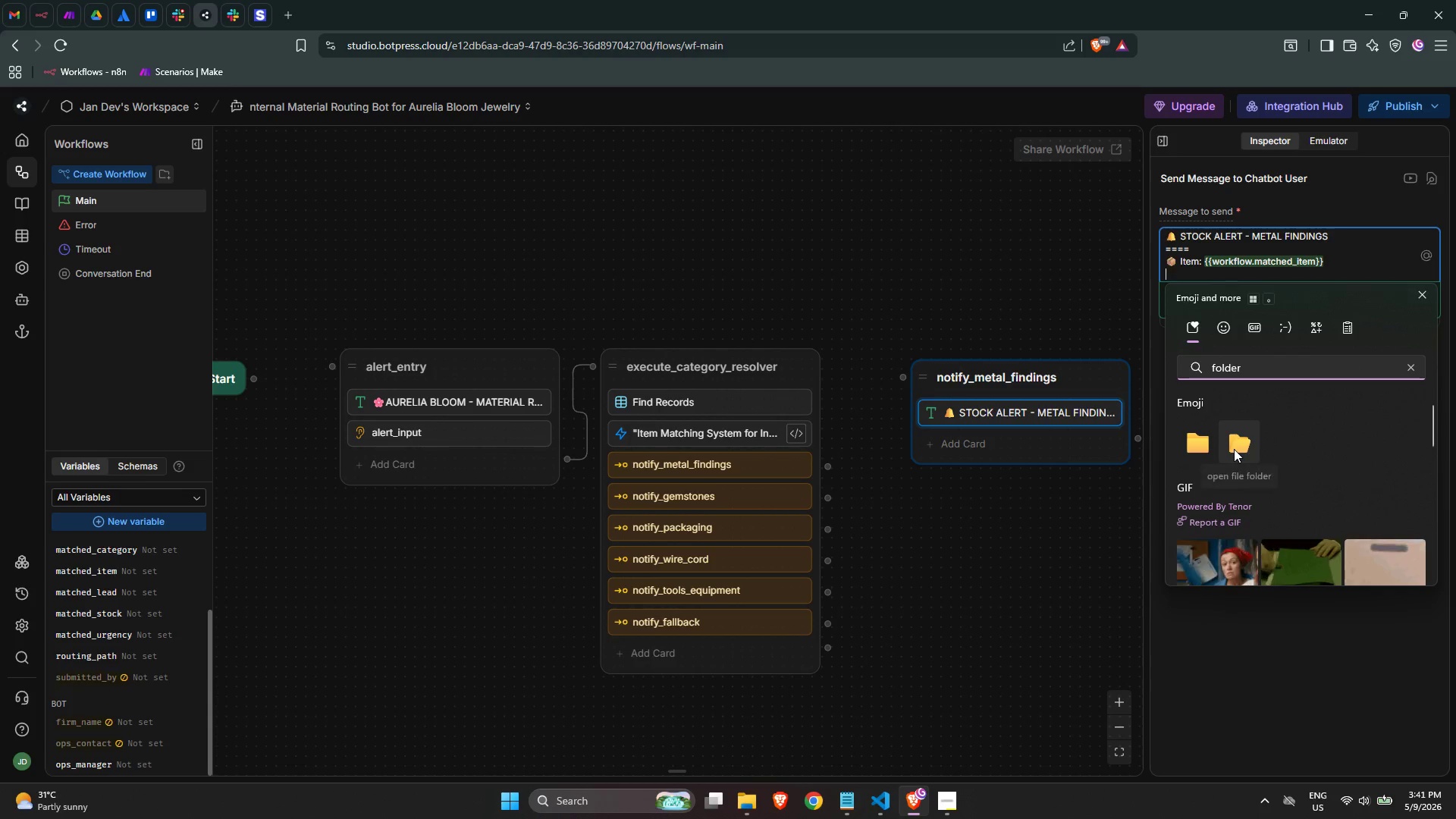 
left_click([1234, 449])
 